 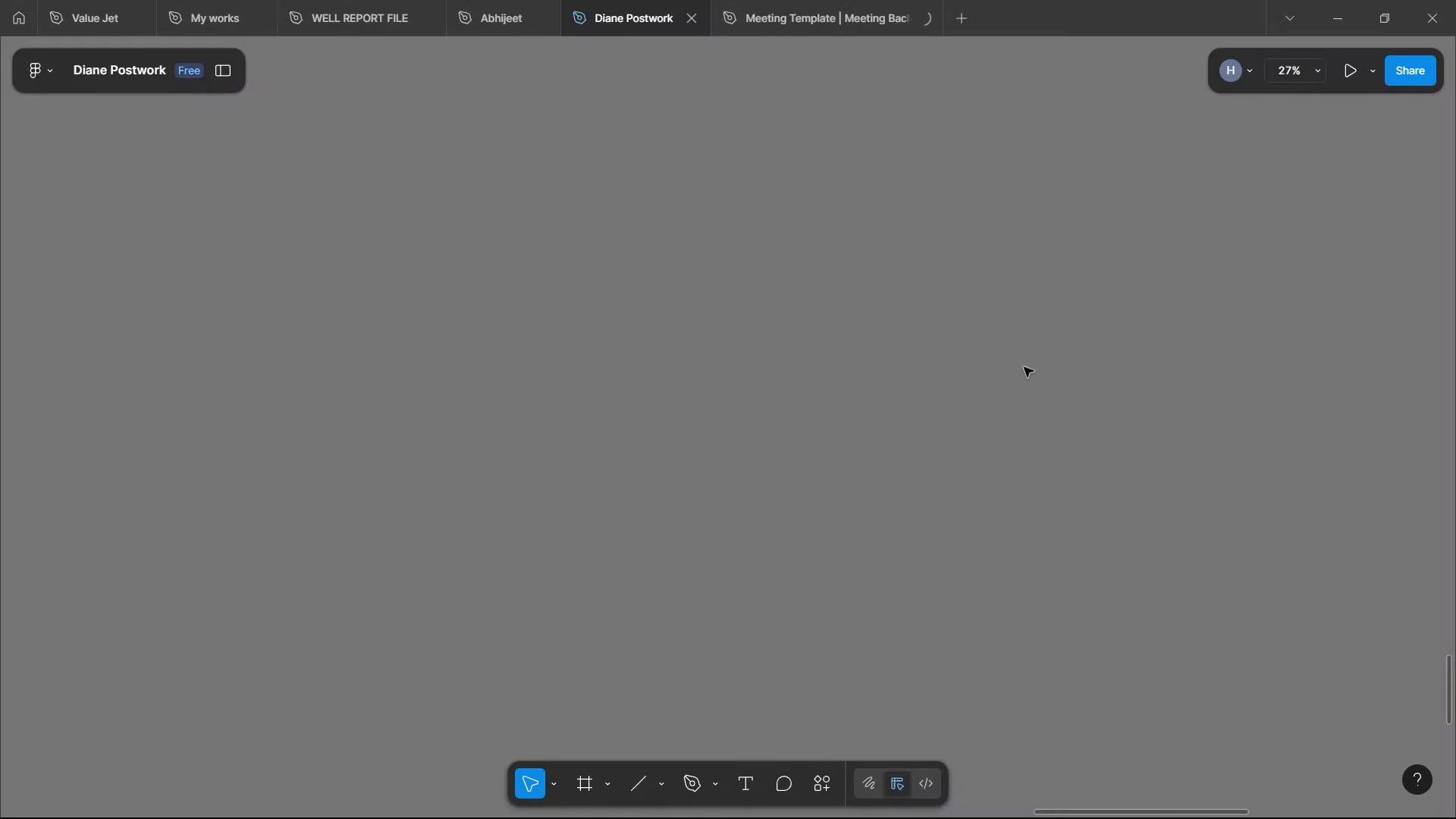 
hold_key(key=ShiftLeft, duration=0.67)
scroll: coordinate [674, 494], scroll_direction: up, amount: 4.0
 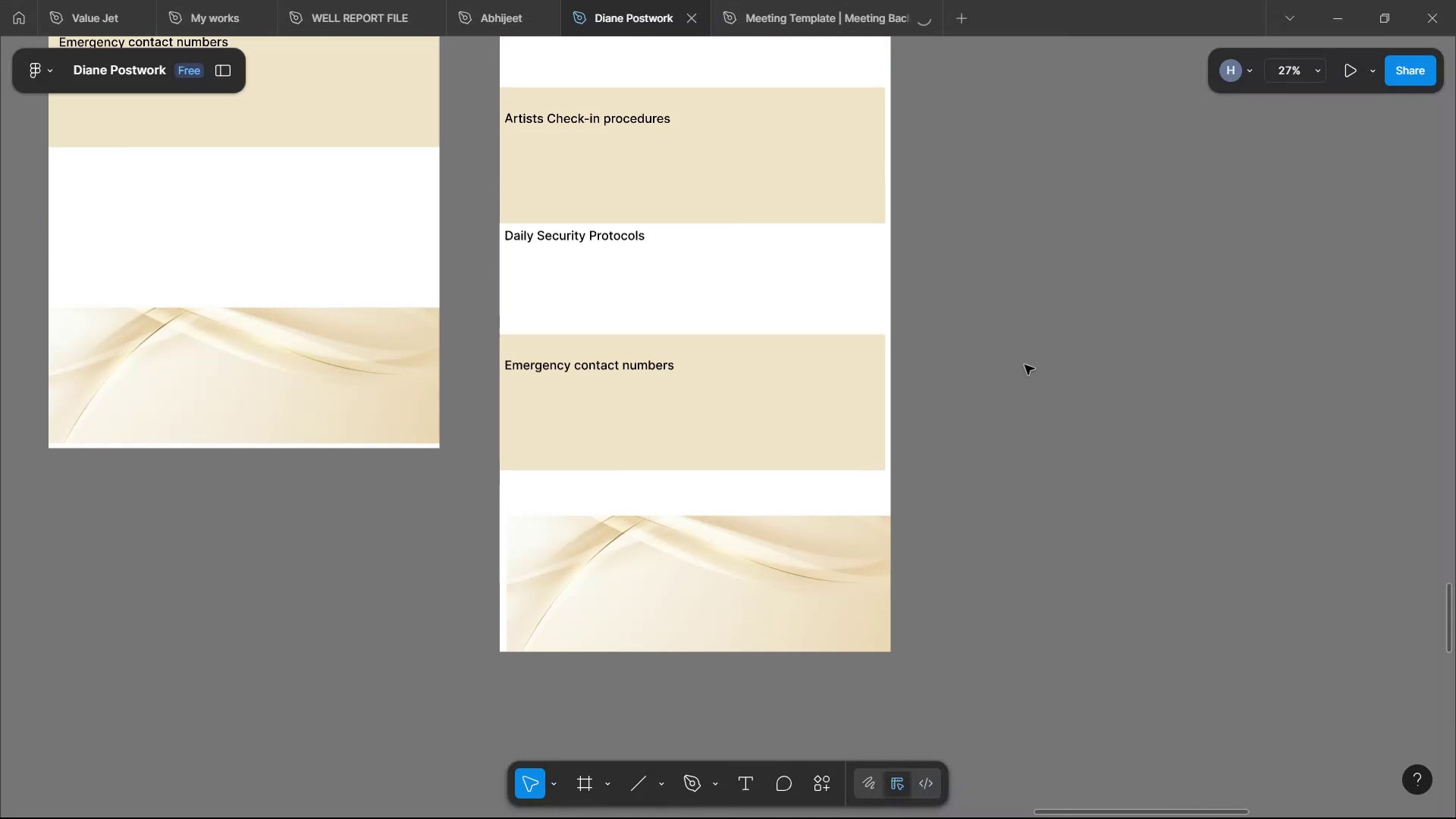 
hold_key(key=ShiftLeft, duration=0.52)
scroll: coordinate [717, 472], scroll_direction: down, amount: 5.0
 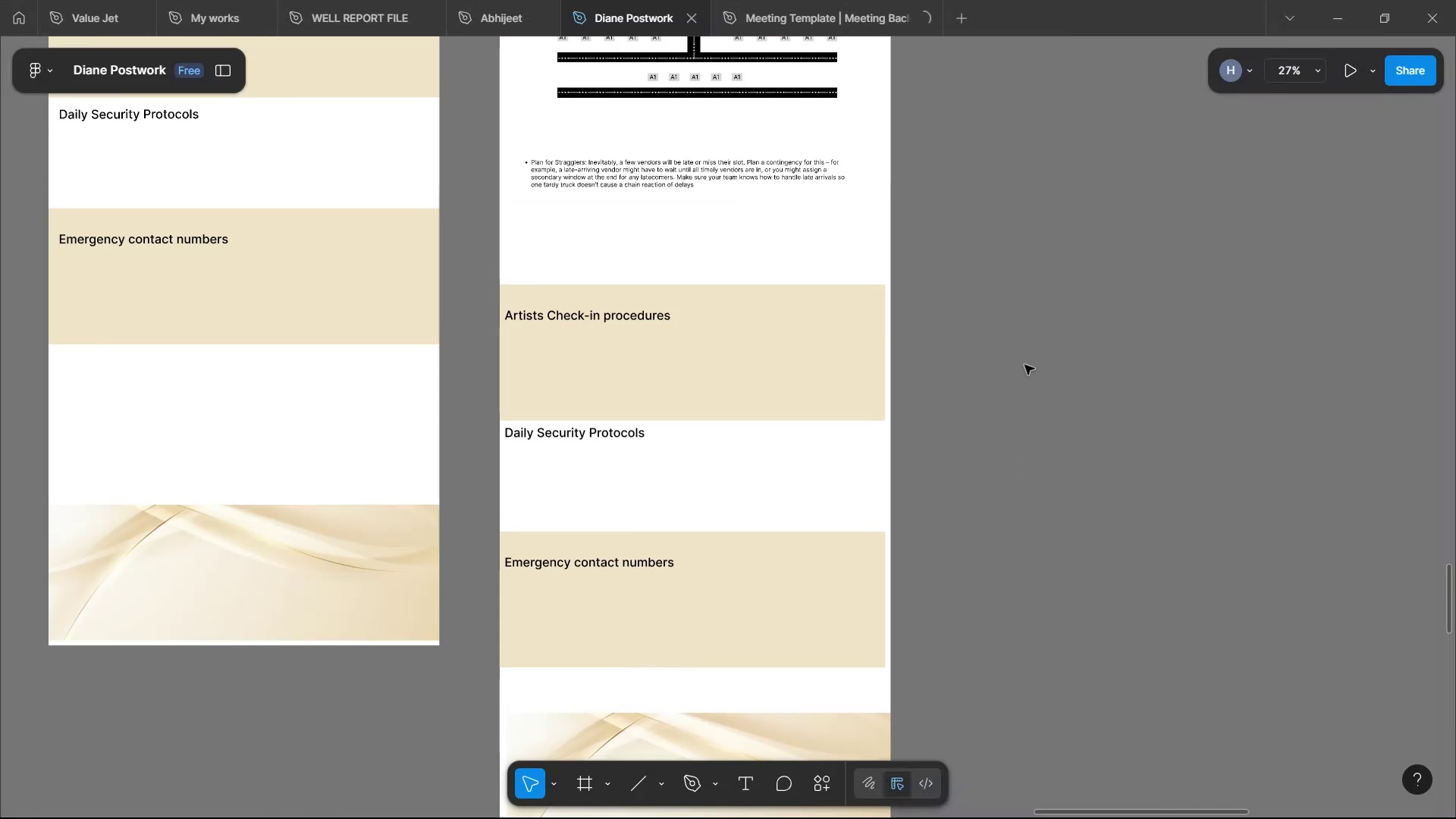 
hold_key(key=ControlLeft, duration=1.14)
scroll: coordinate [717, 469], scroll_direction: up, amount: 4.0
 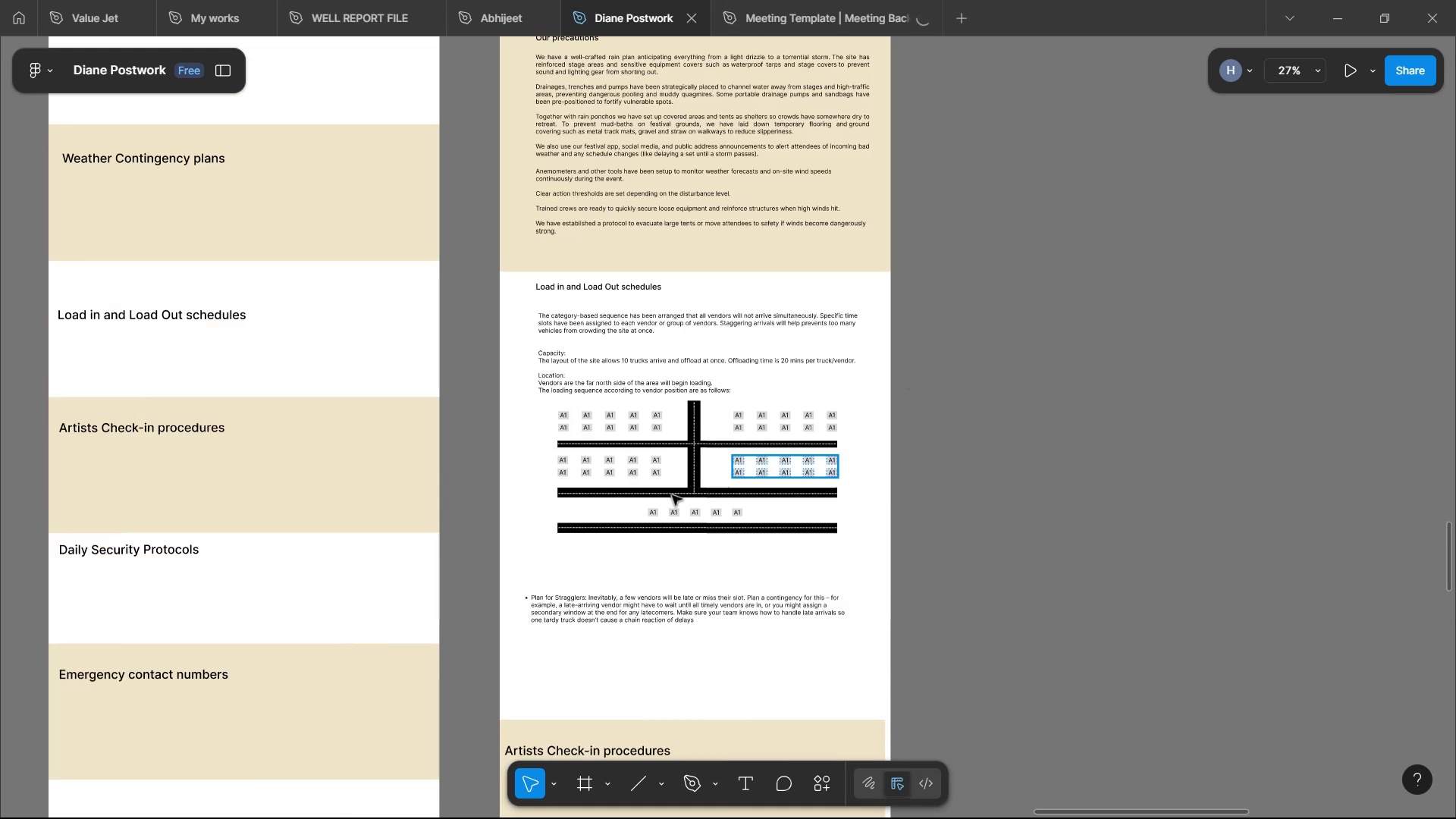 
hold_key(key=ControlLeft, duration=0.46)
 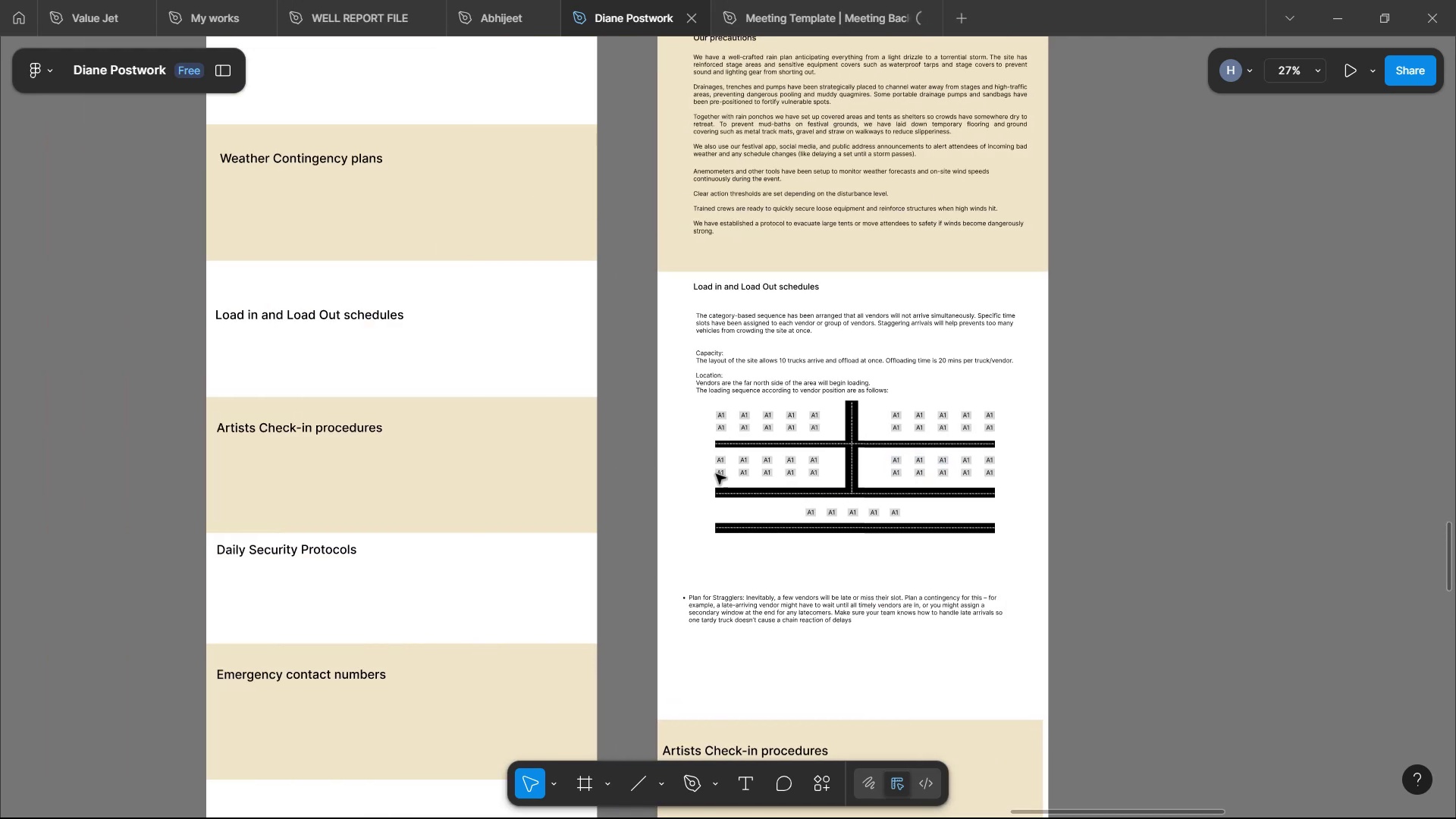 
scroll: coordinate [823, 275], scroll_direction: up, amount: 5.0
 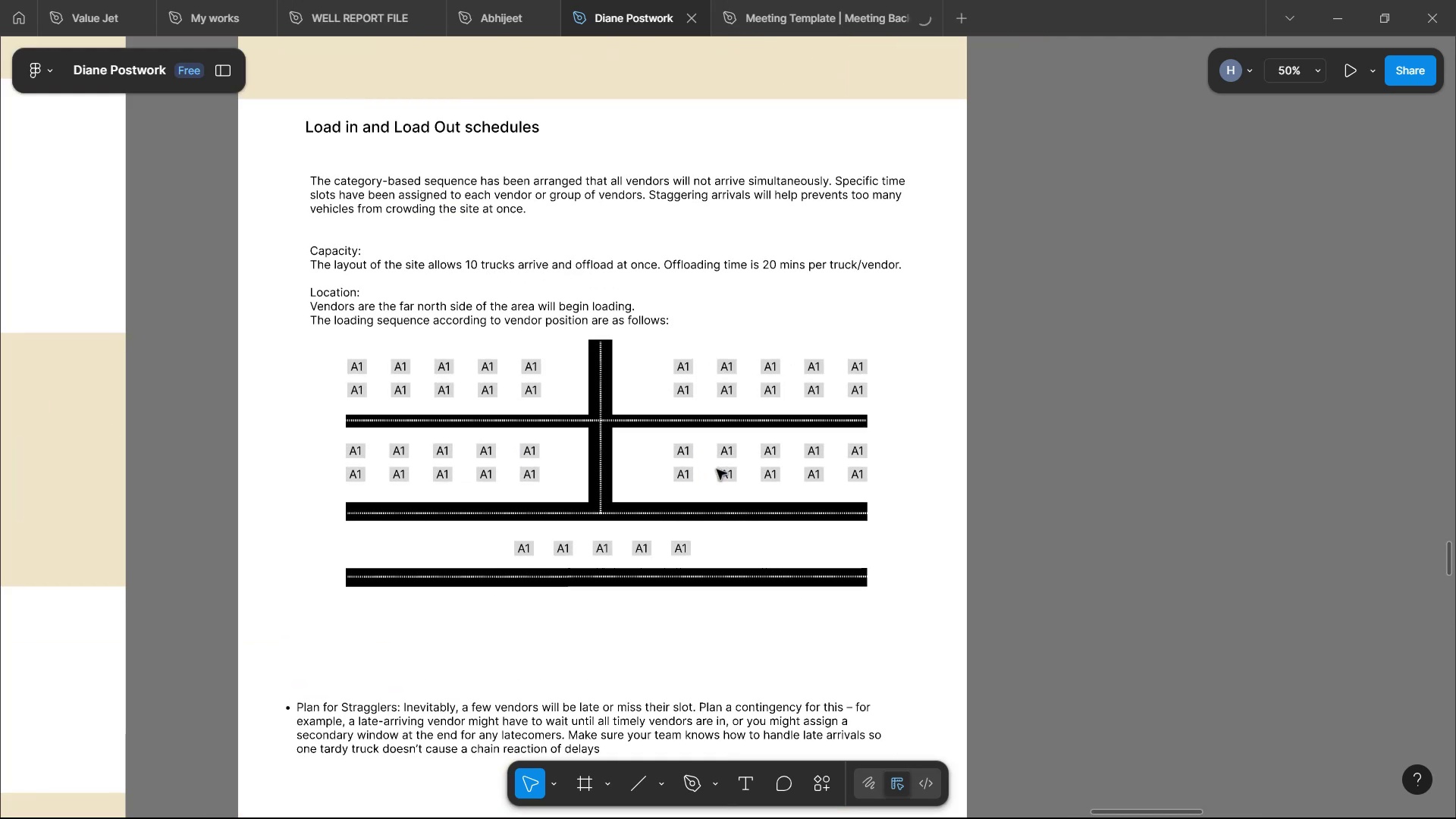 
left_click([482, 267])
 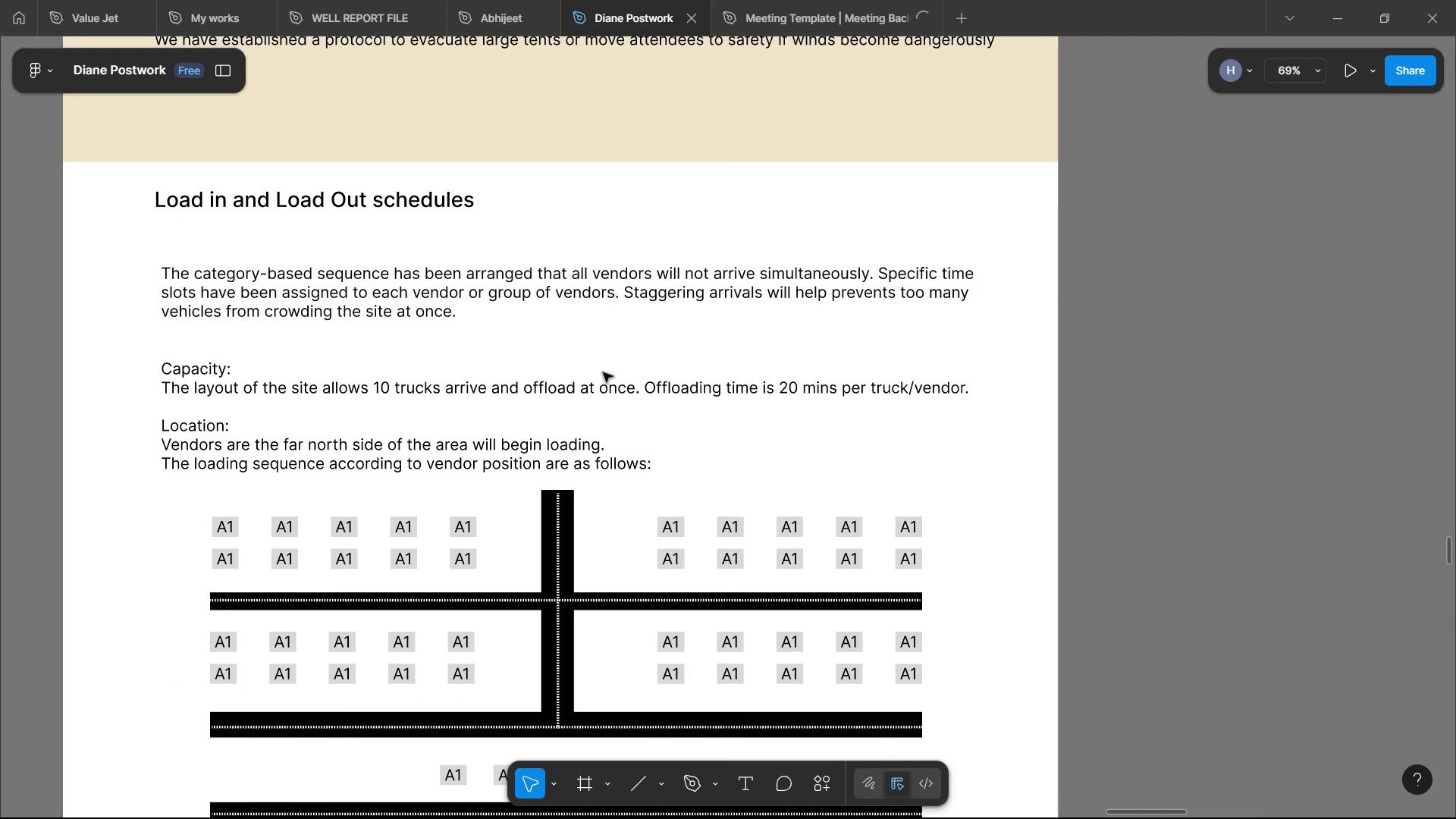 
key(Shift+ShiftLeft)
 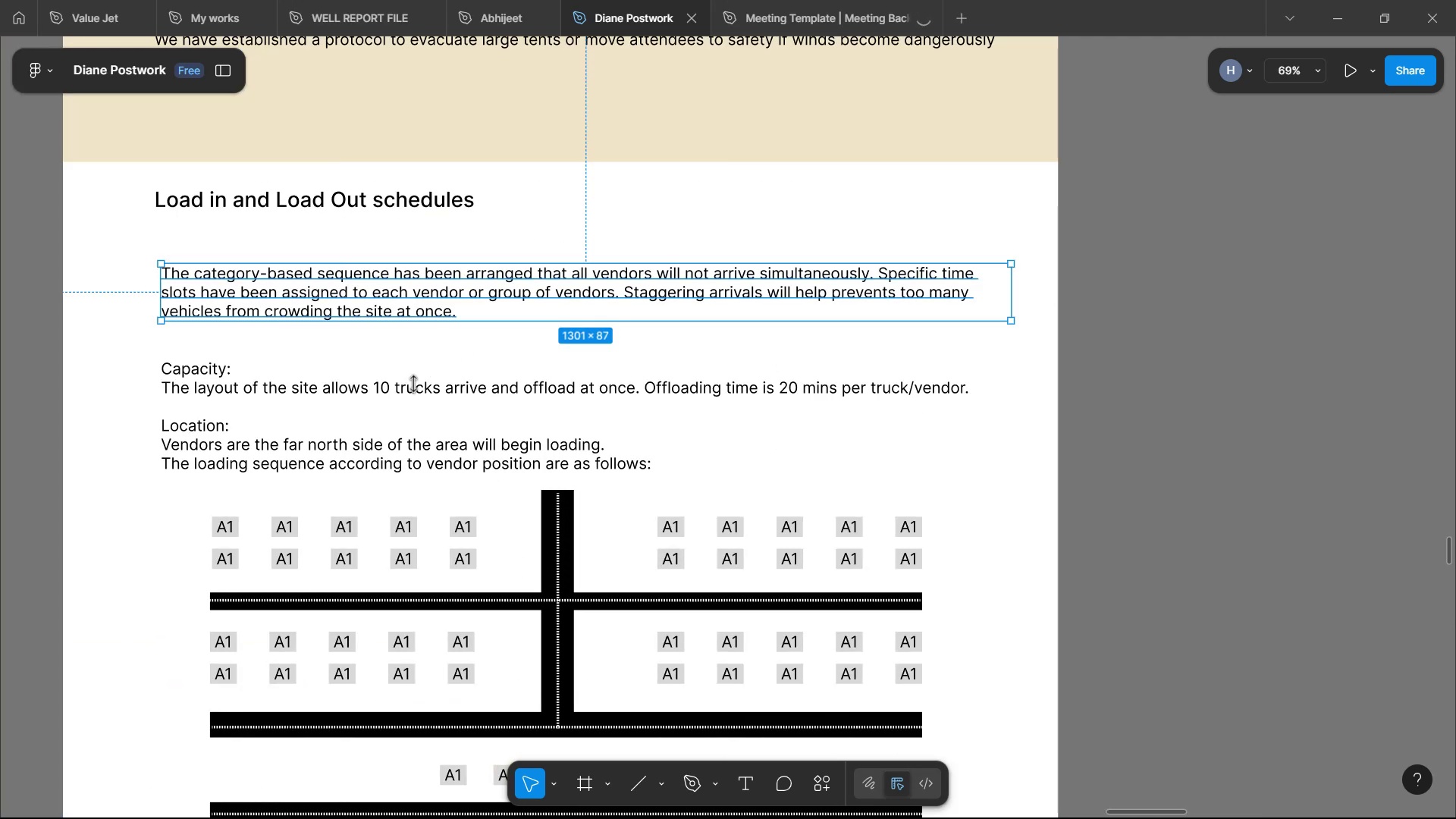 
left_click([444, 387])
 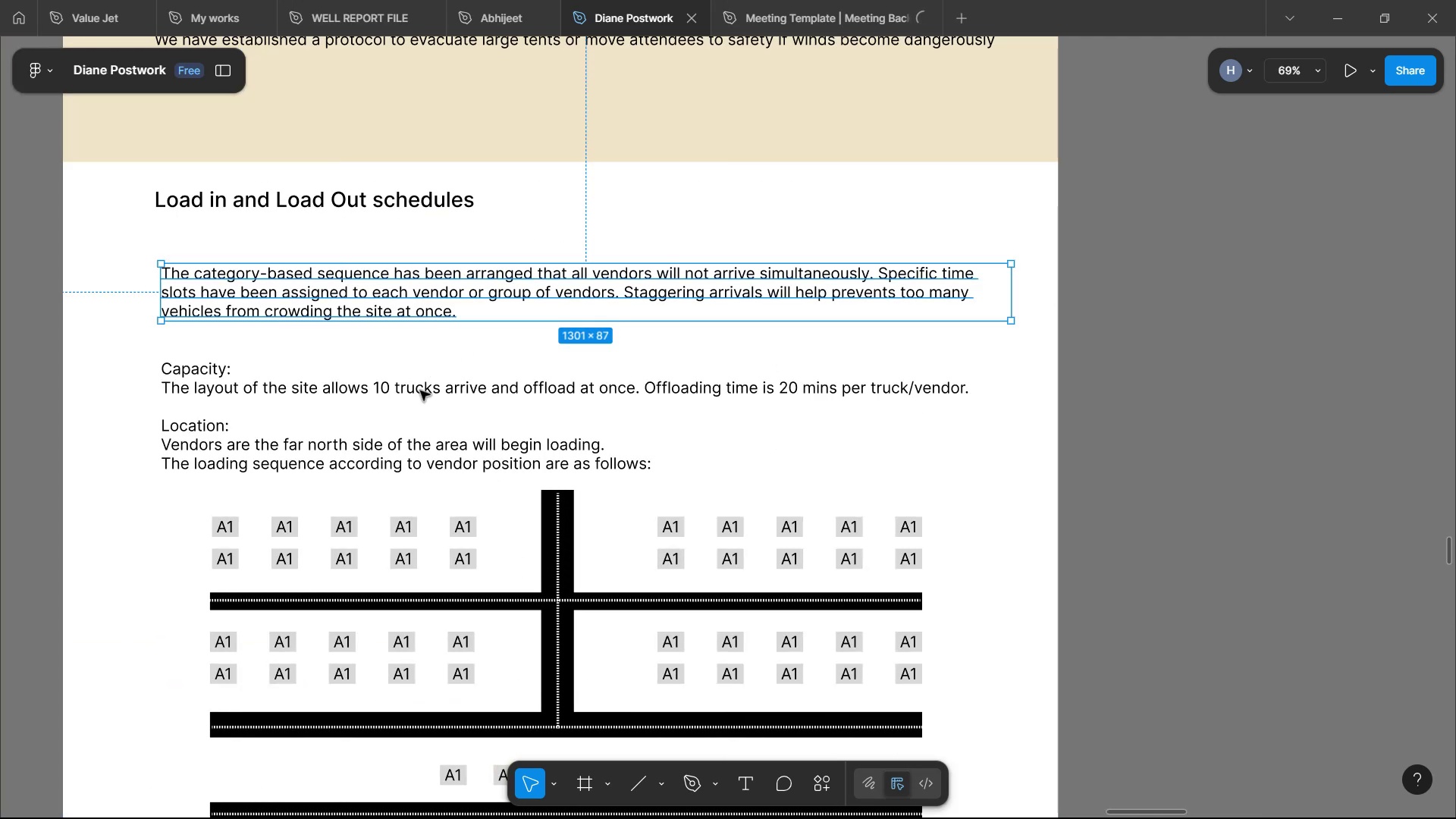 
hold_key(key=ShiftLeft, duration=0.65)
left_click([443, 306])
 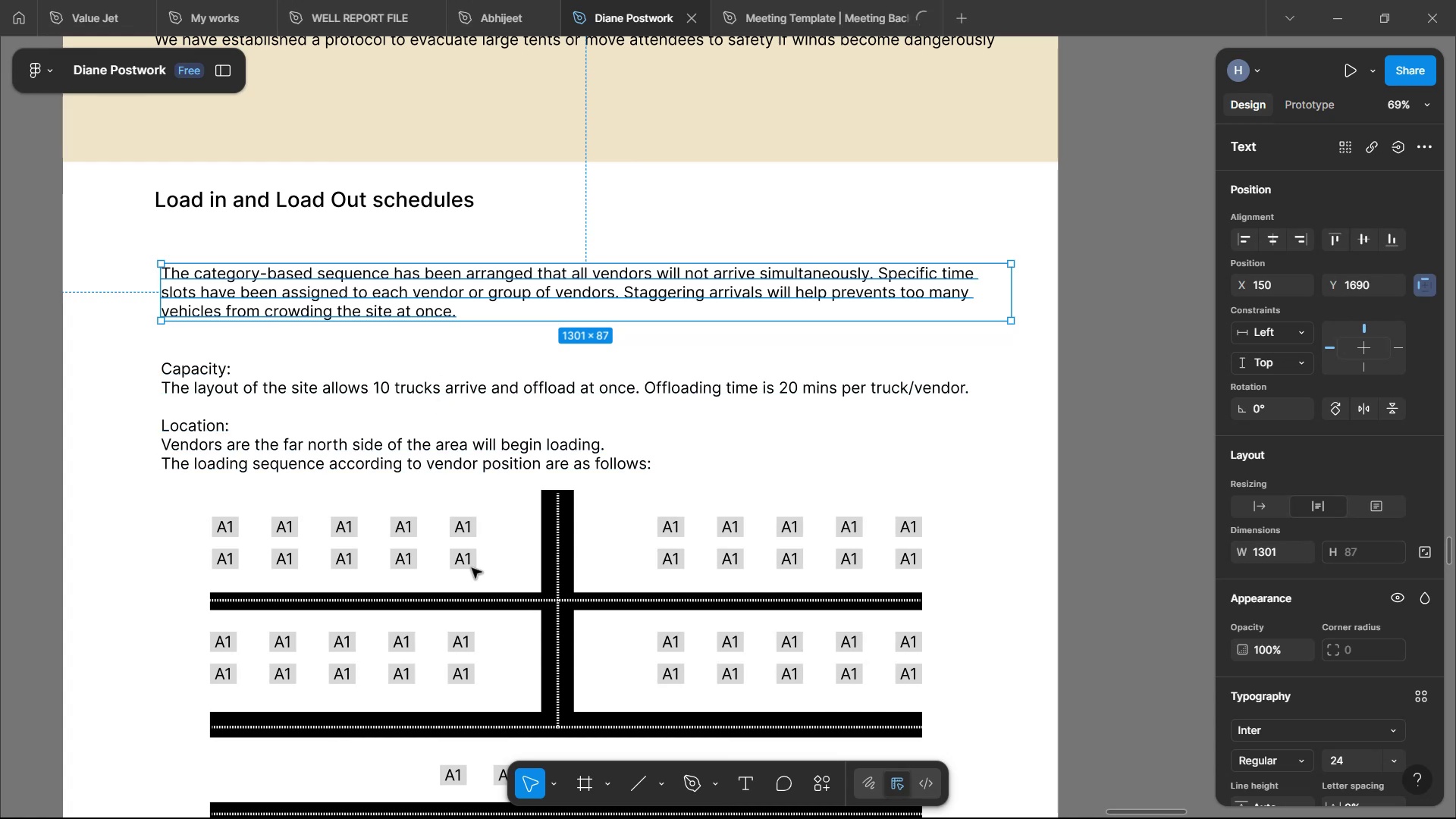 
left_click_drag(start_coordinate=[497, 449], to_coordinate=[494, 428])
 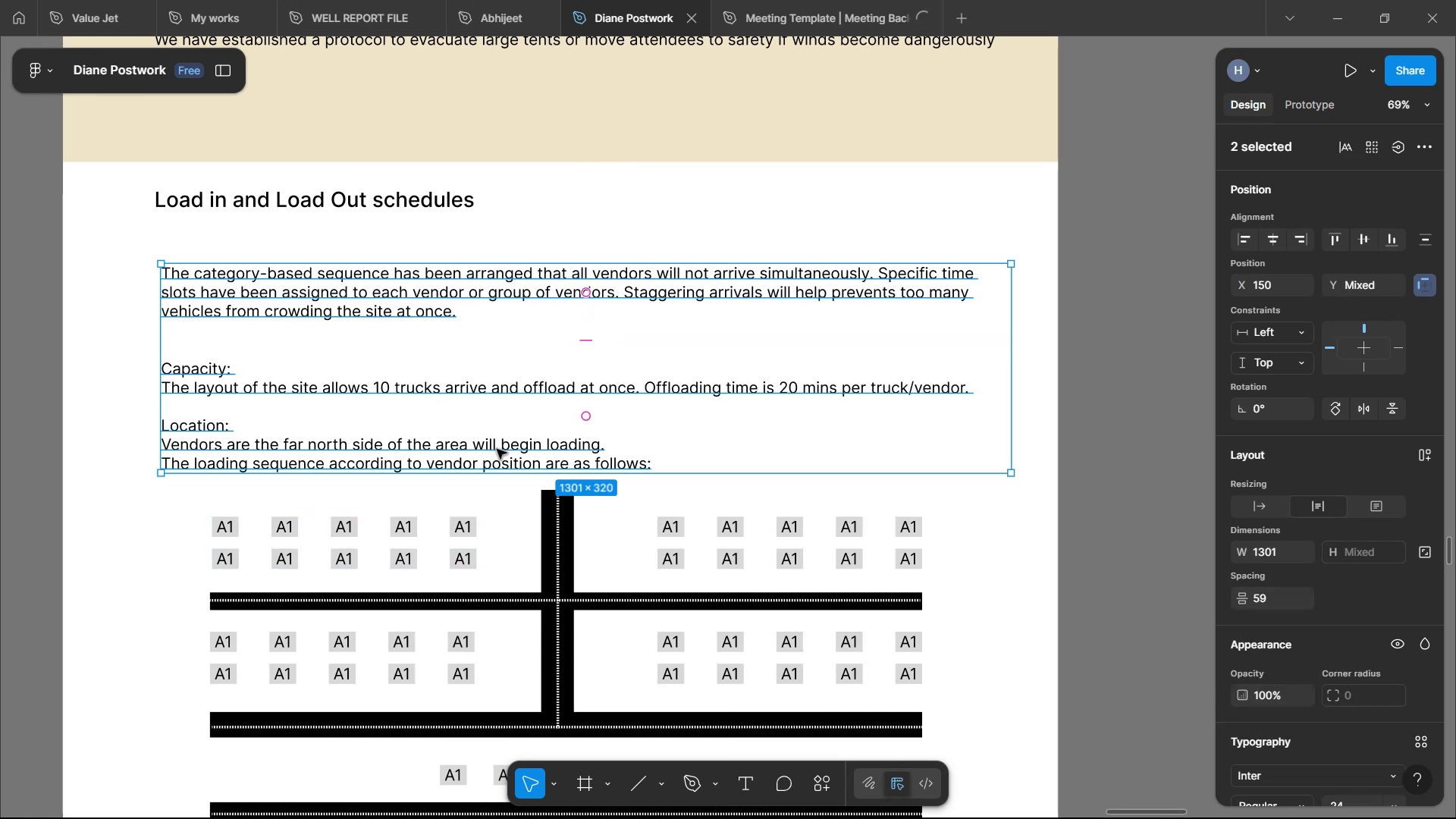 
left_click([175, 524])
 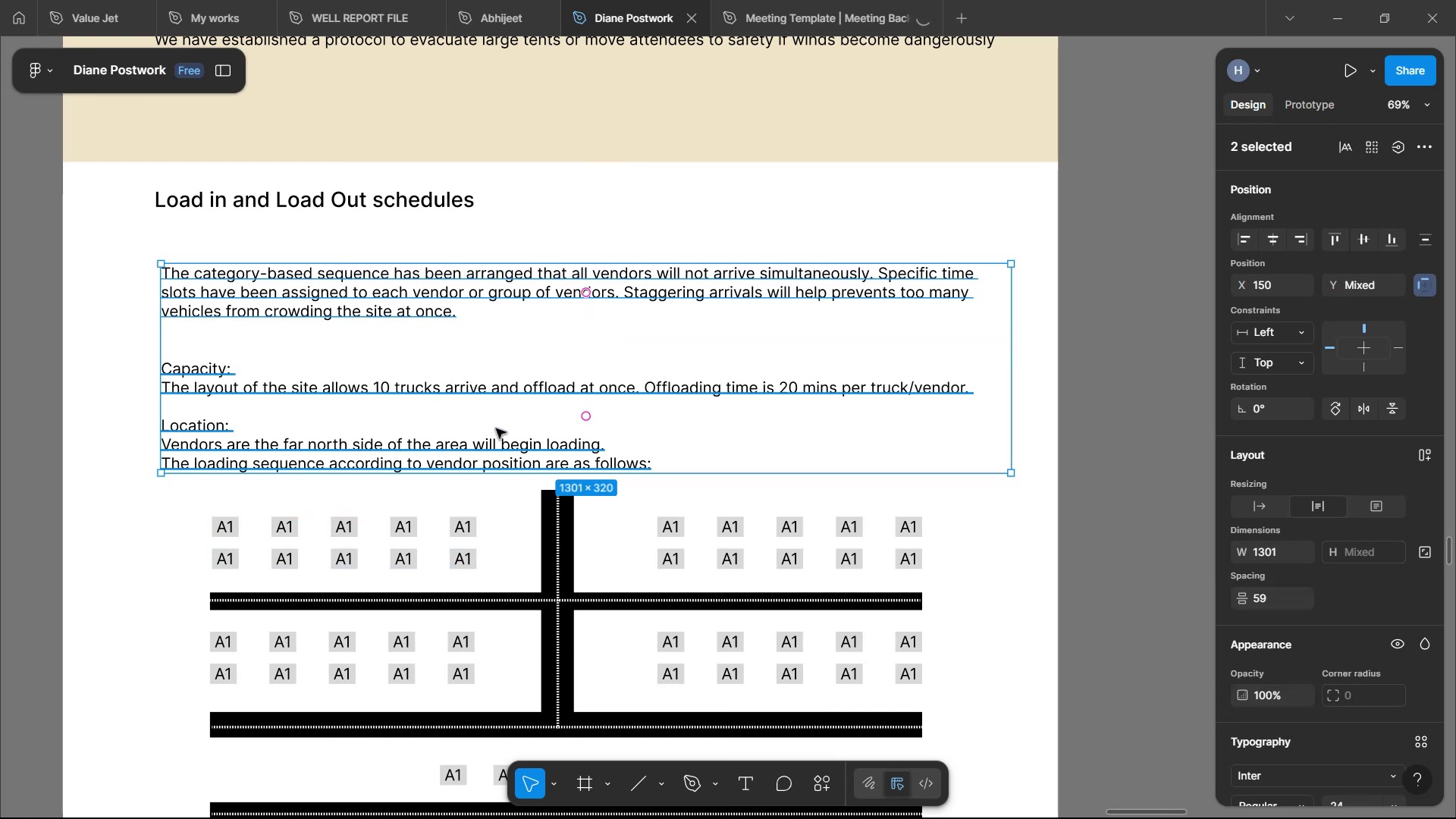 
scroll: coordinate [246, 481], scroll_direction: down, amount: 4.0
 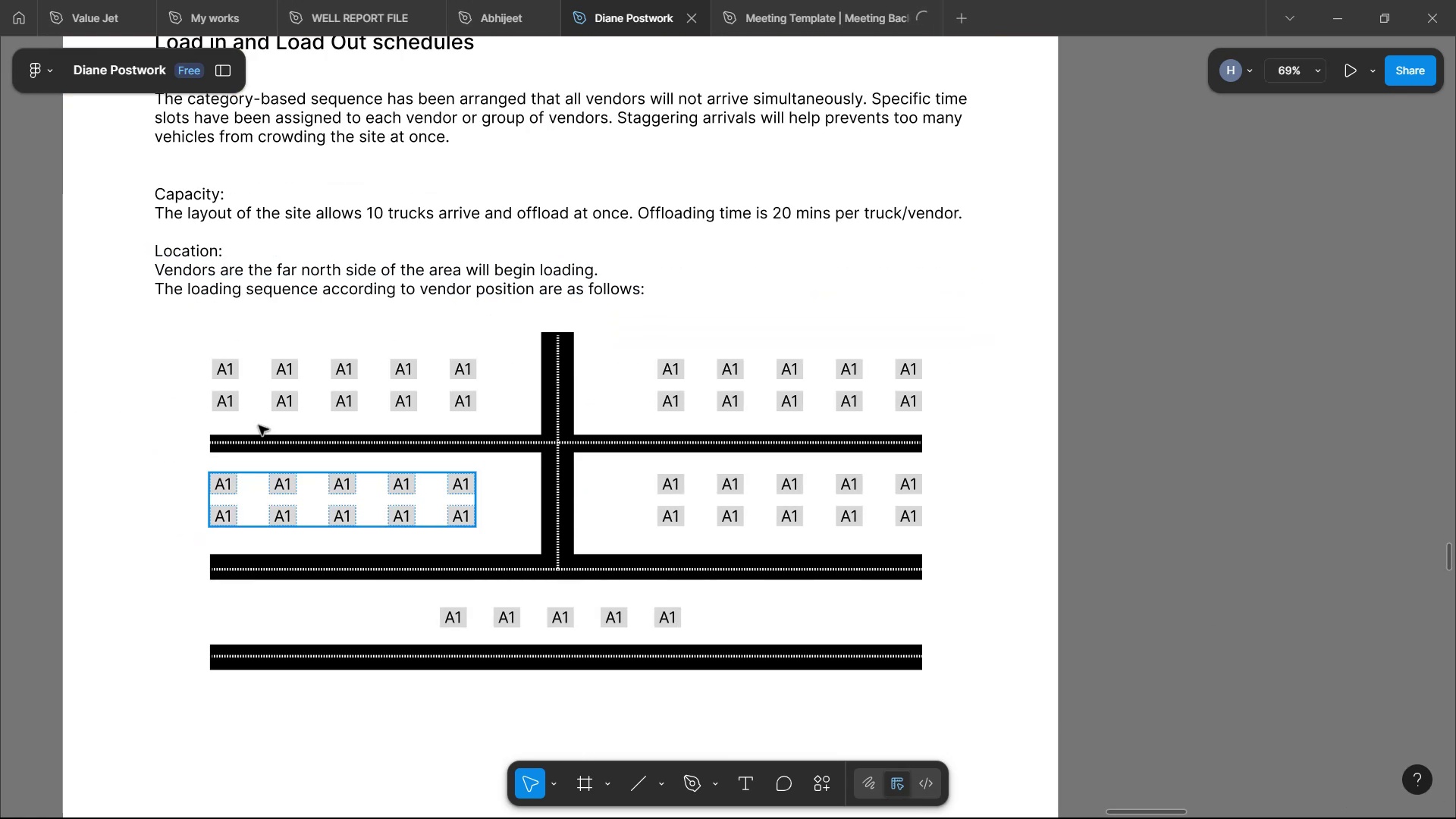 
left_click([298, 394])
 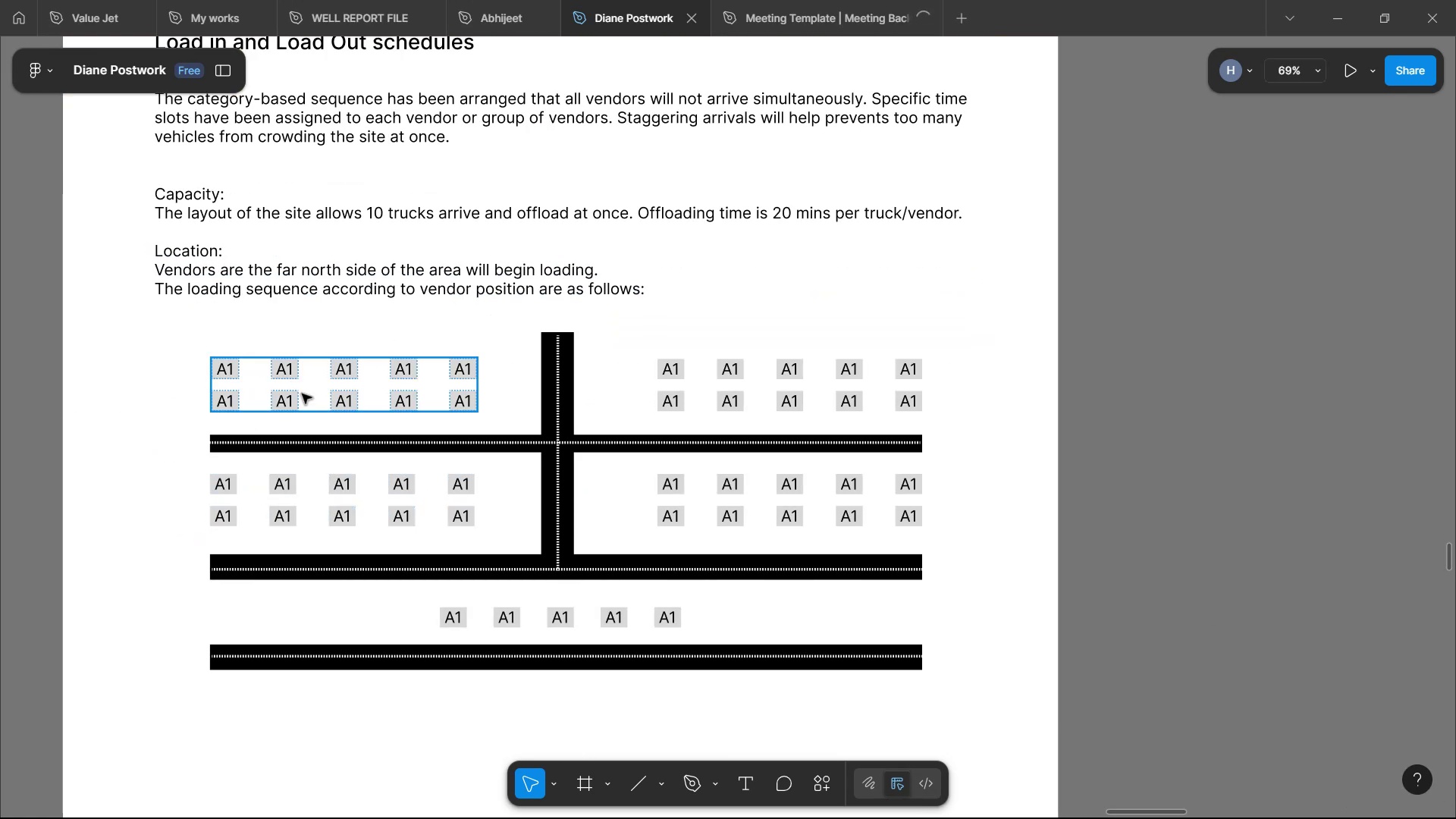 
hold_key(key=ShiftLeft, duration=1.52)
left_click([676, 401])
 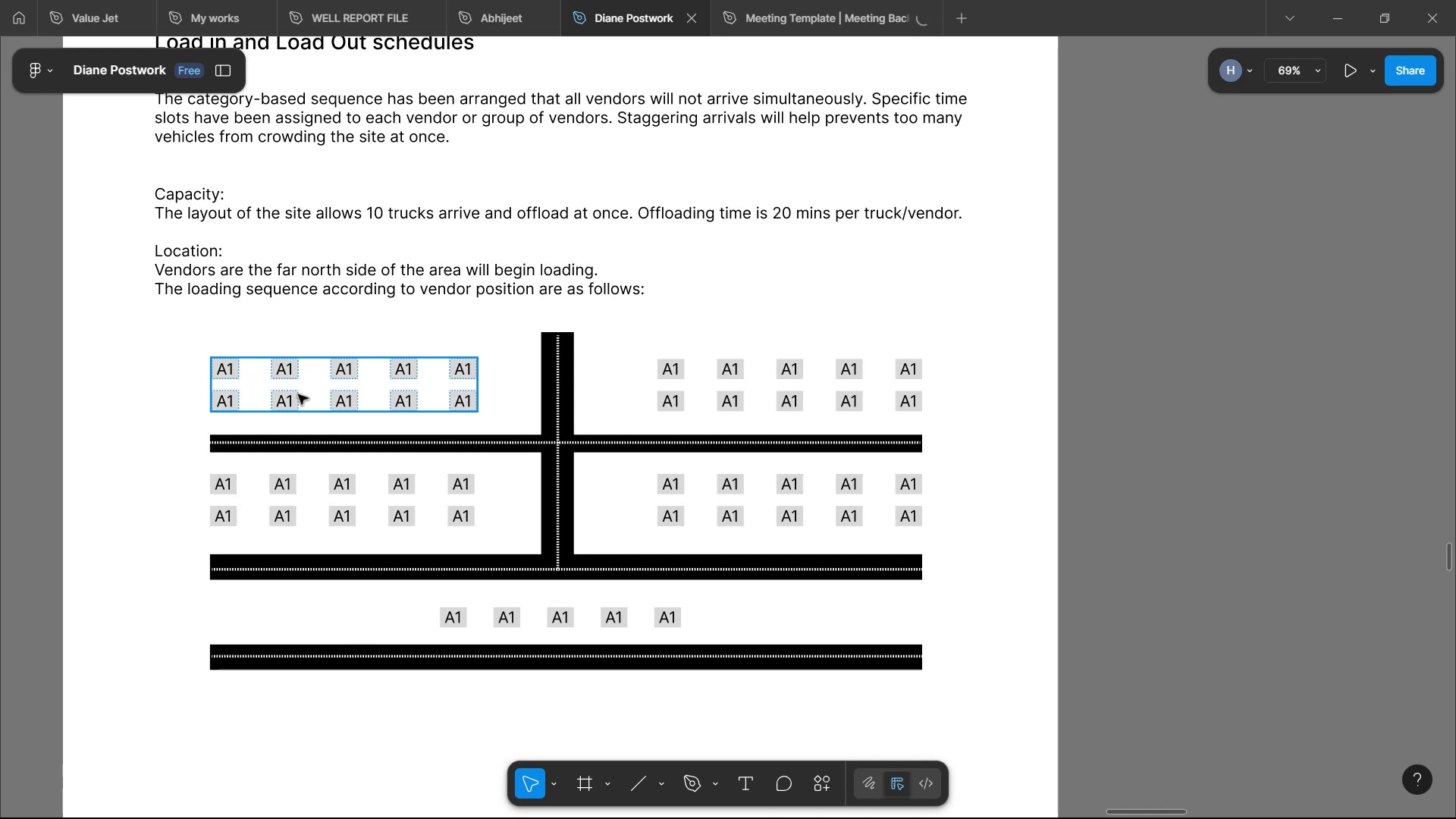 
hold_key(key=ShiftLeft, duration=1.5)
left_click([676, 482])
 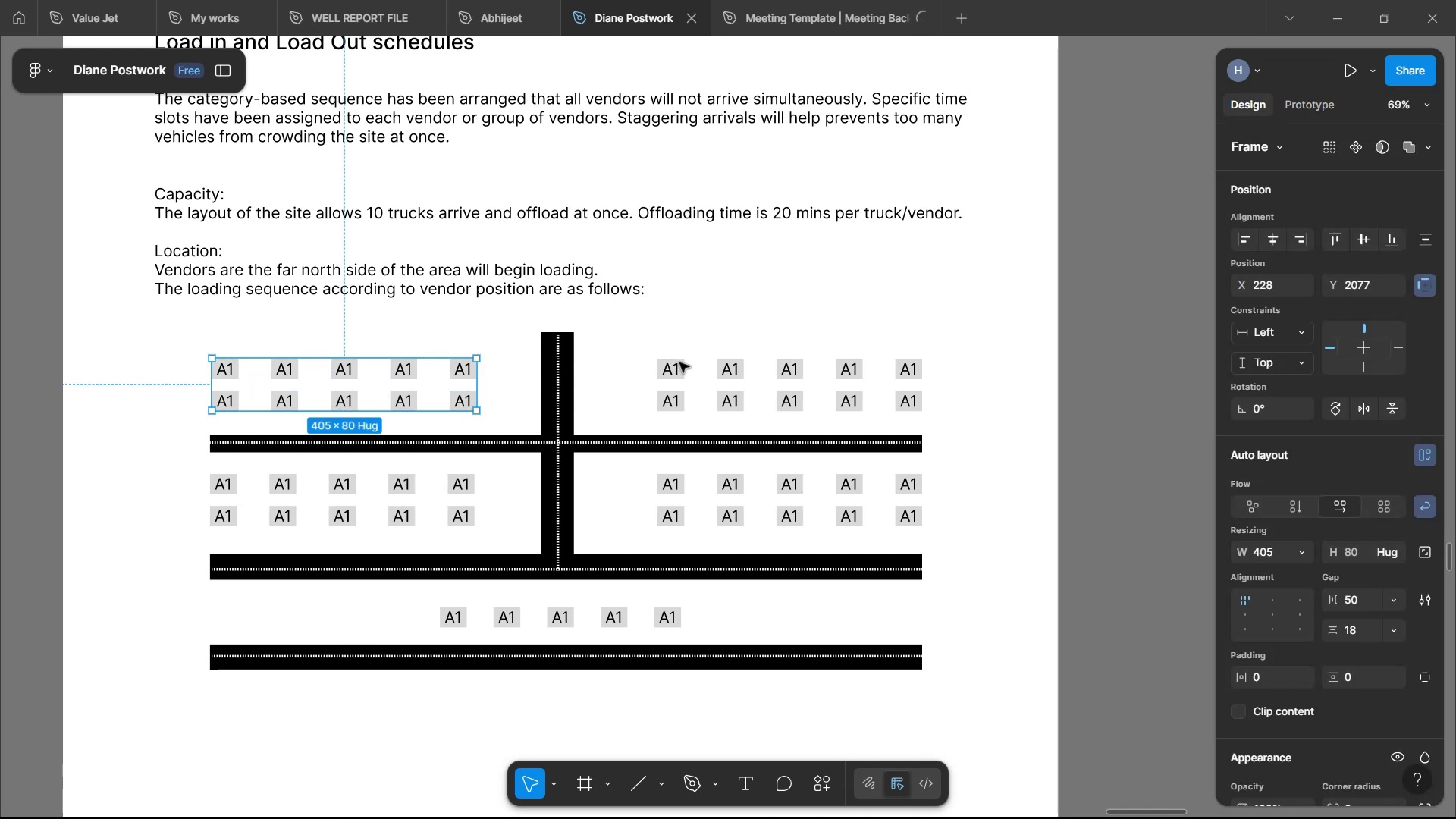 
hold_key(key=ShiftLeft, duration=1.5)
left_click([463, 515])
 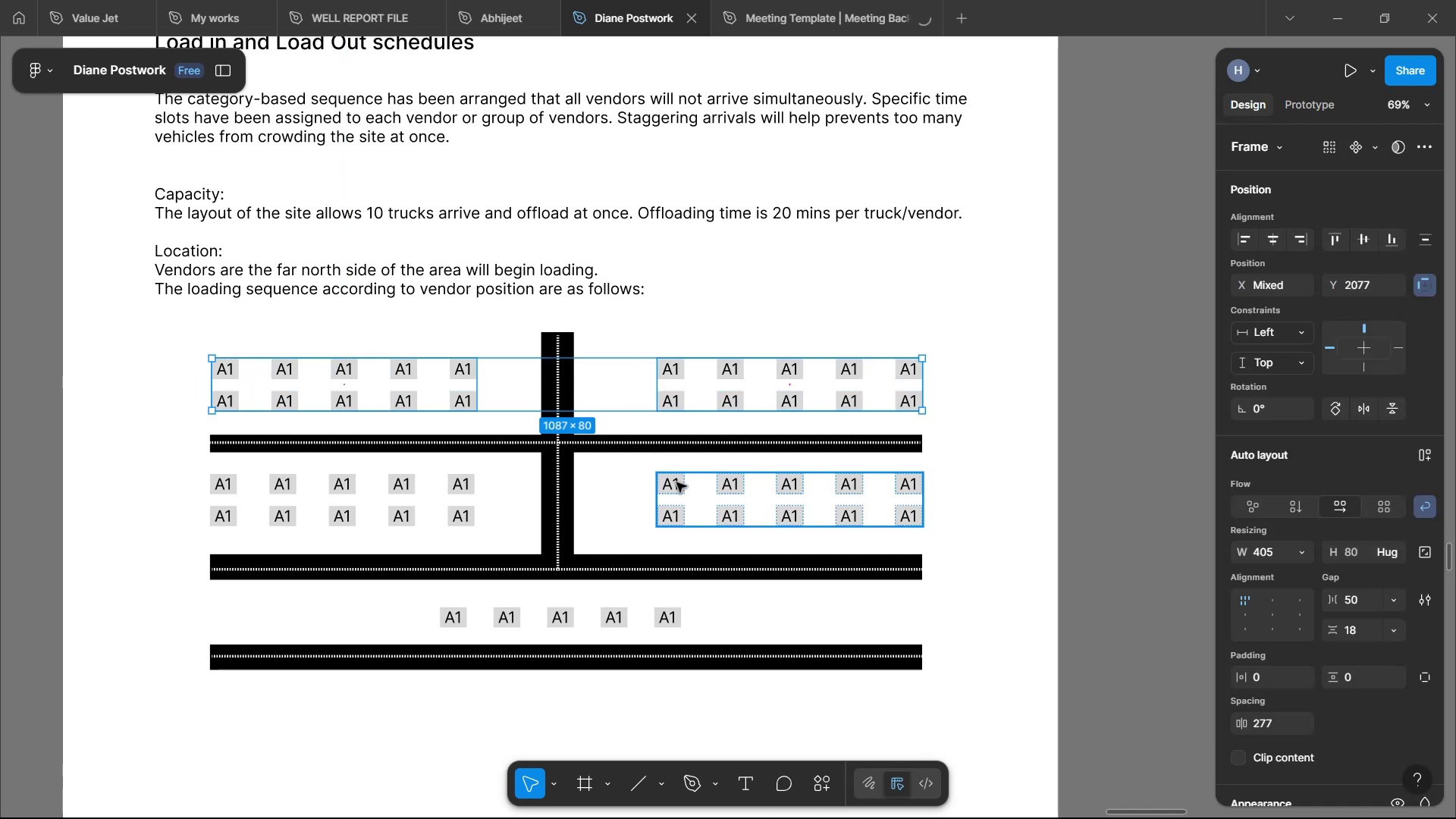 
hold_key(key=ShiftLeft, duration=1.34)
left_click([579, 622])
 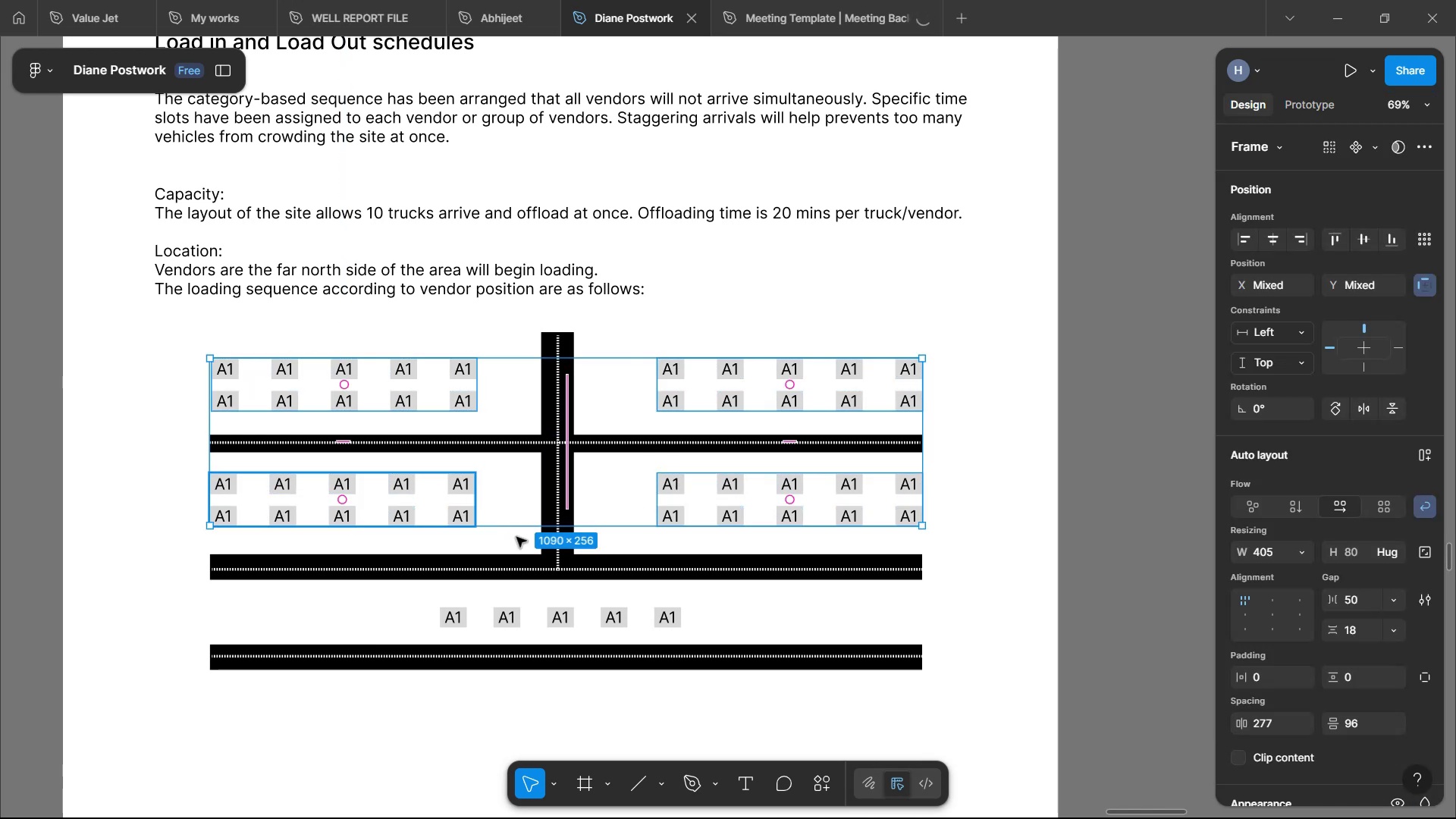 
scroll: coordinate [1304, 592], scroll_direction: down, amount: 19.0
 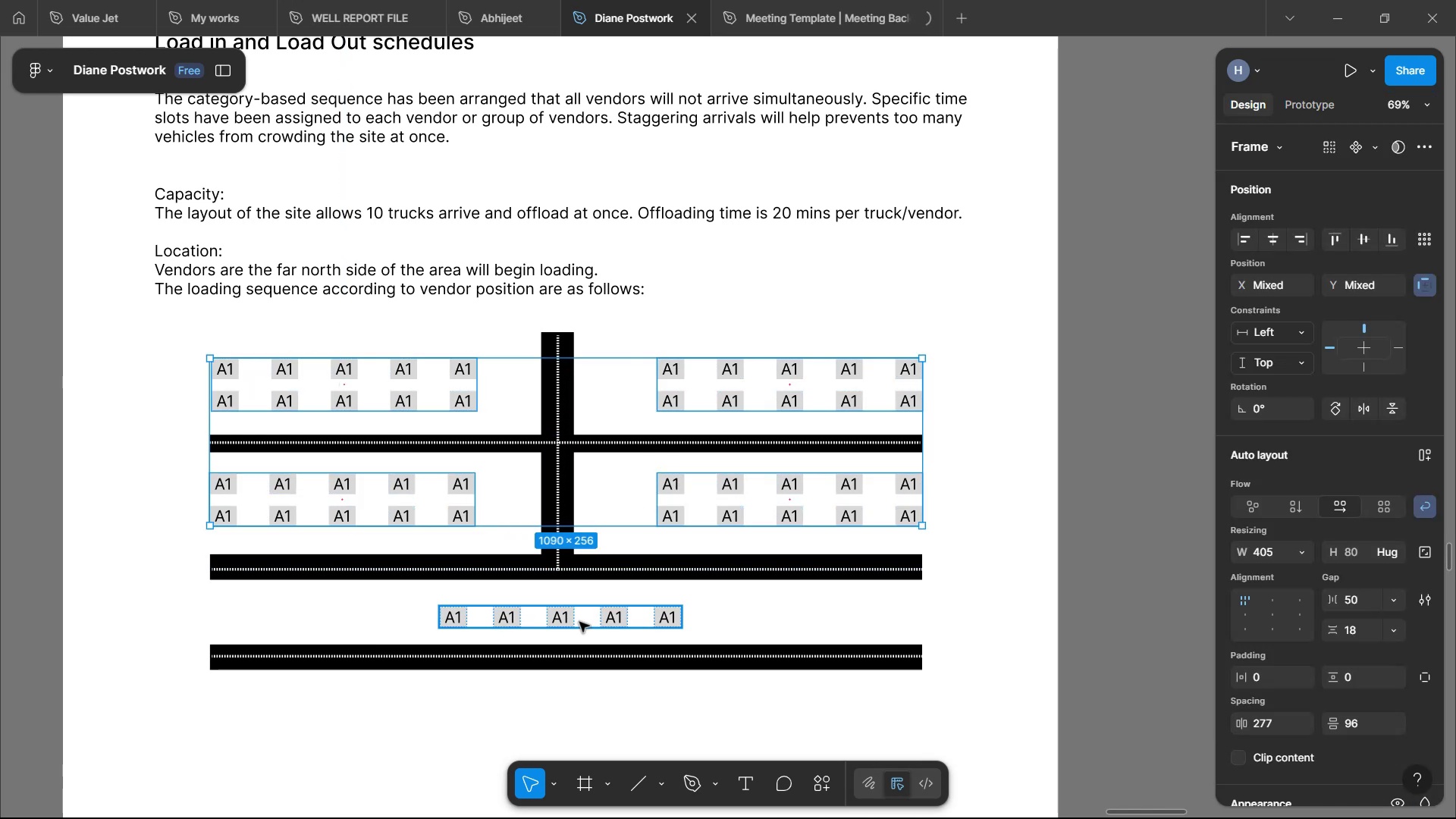 
mouse_move([1279, 648])
 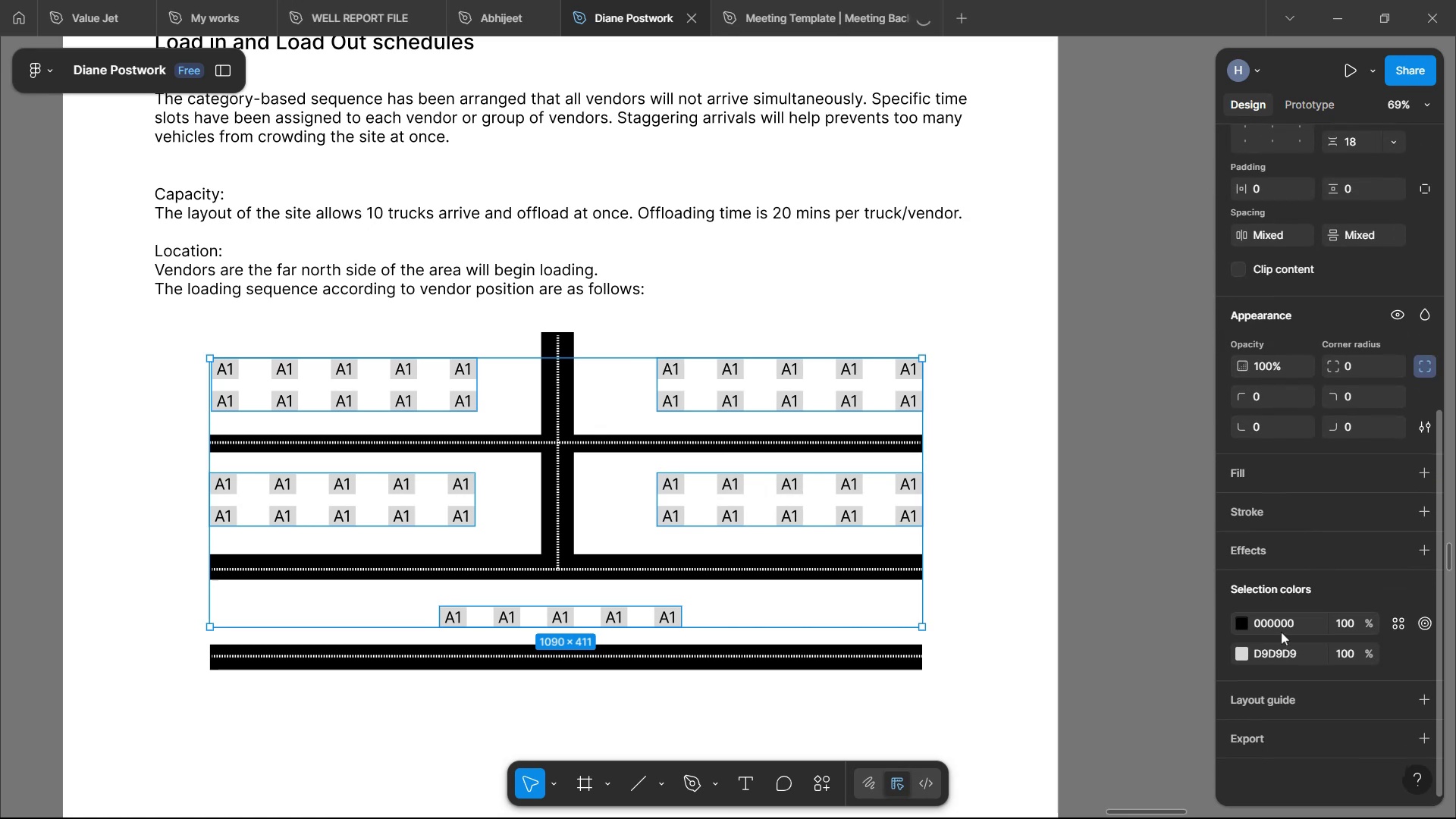 
left_click([1242, 654])
 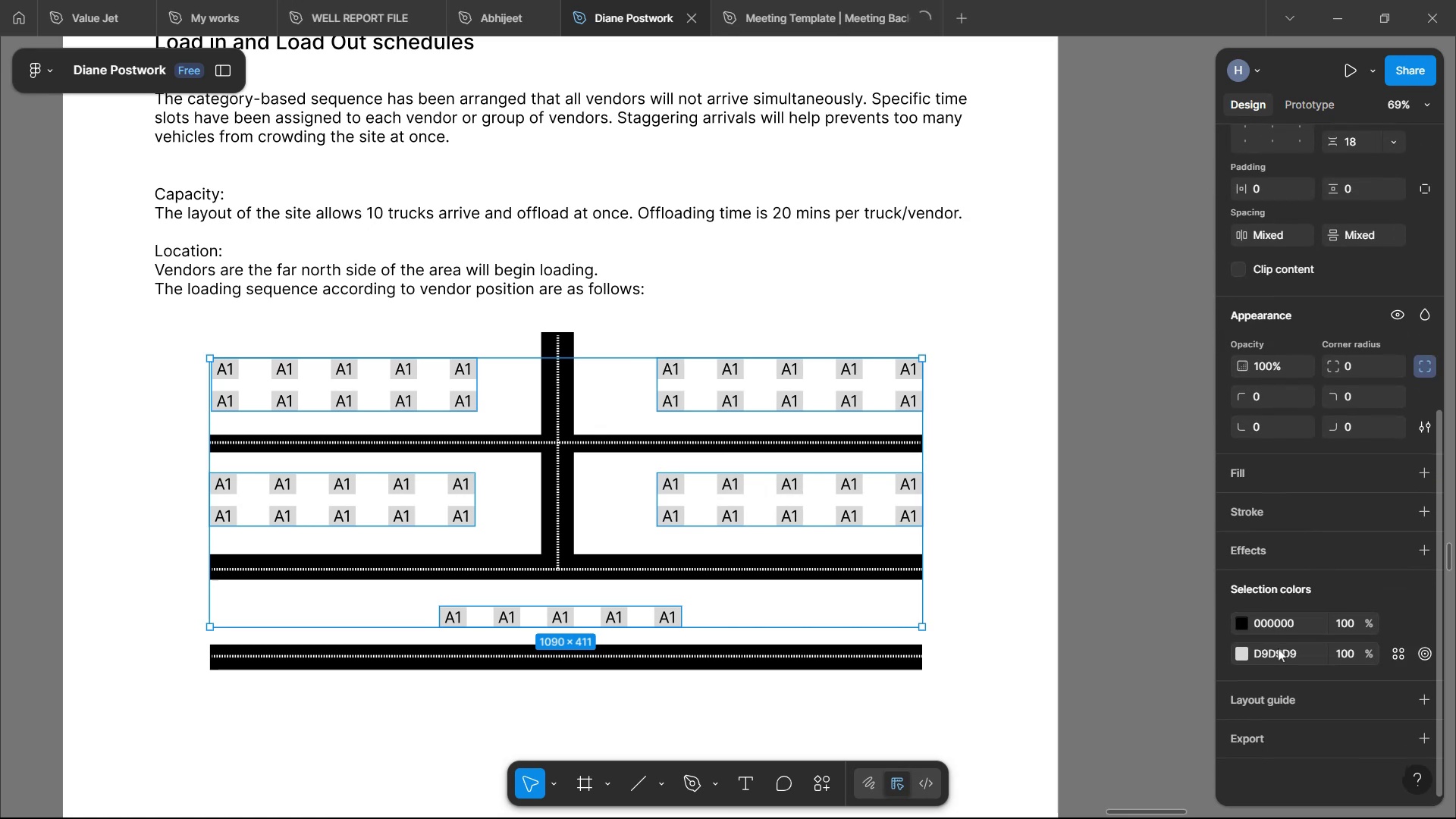 
scroll: coordinate [806, 460], scroll_direction: up, amount: 11.0
 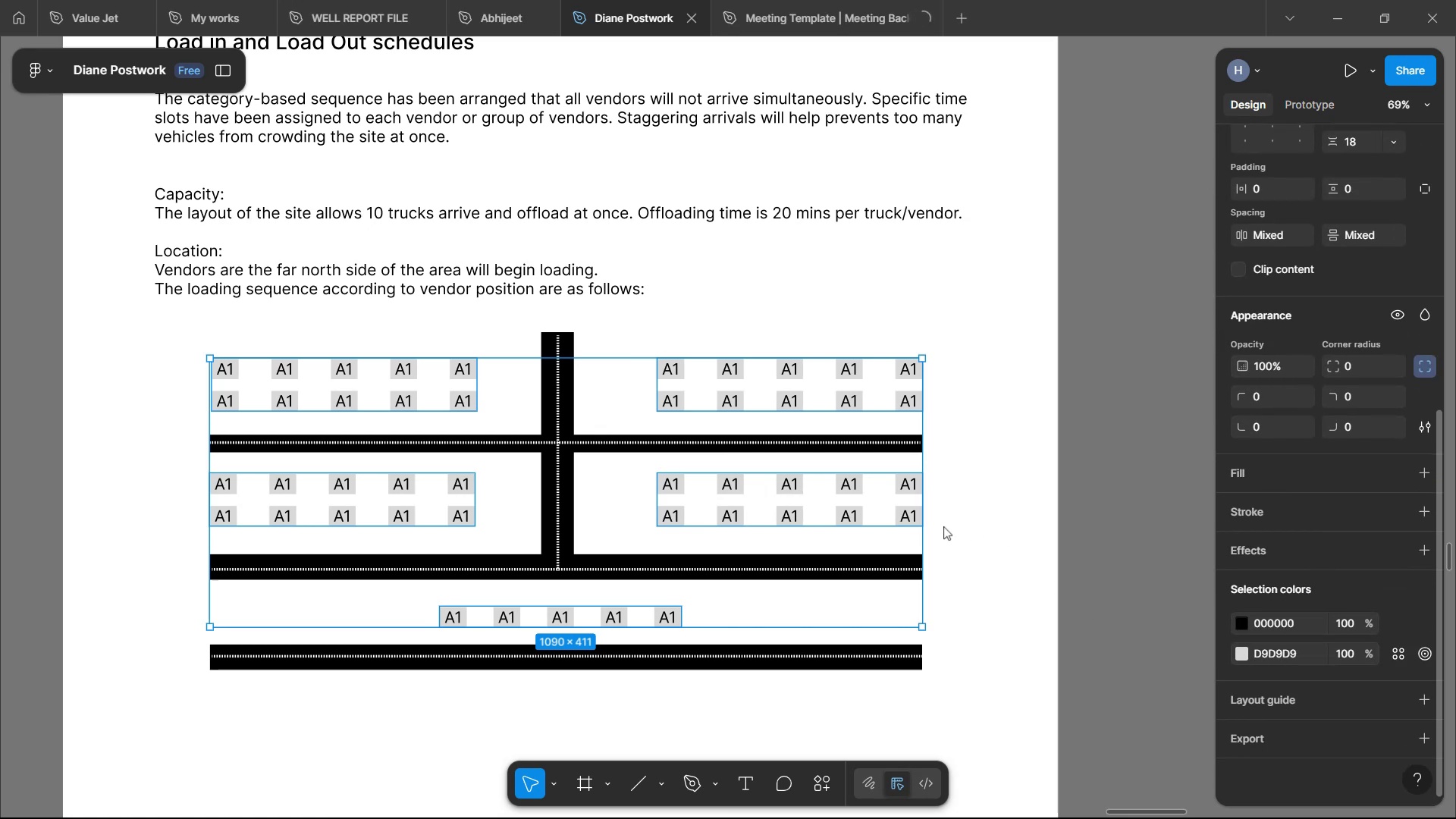 
left_click([1012, 604])
 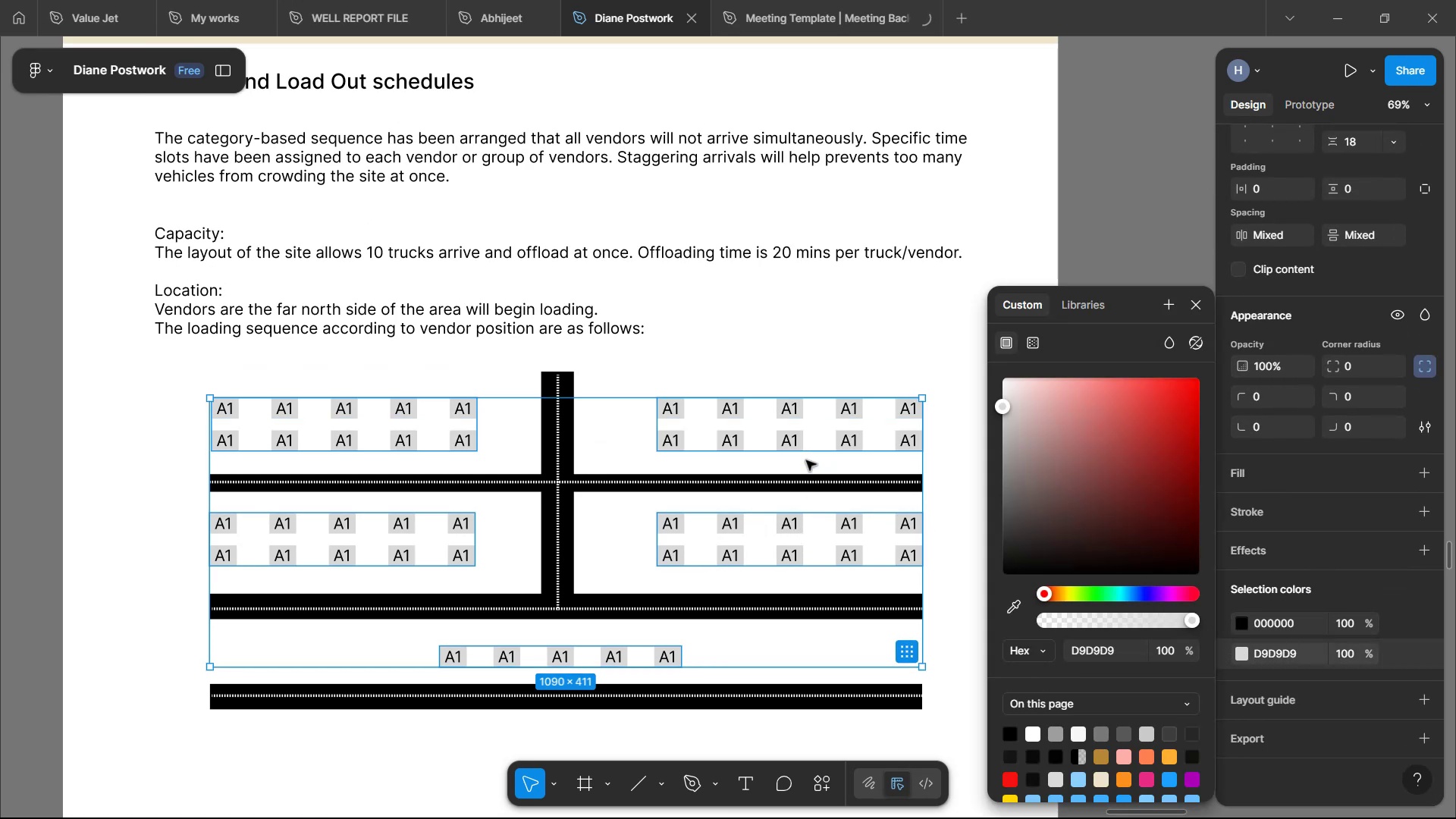 
left_click([817, 375])
 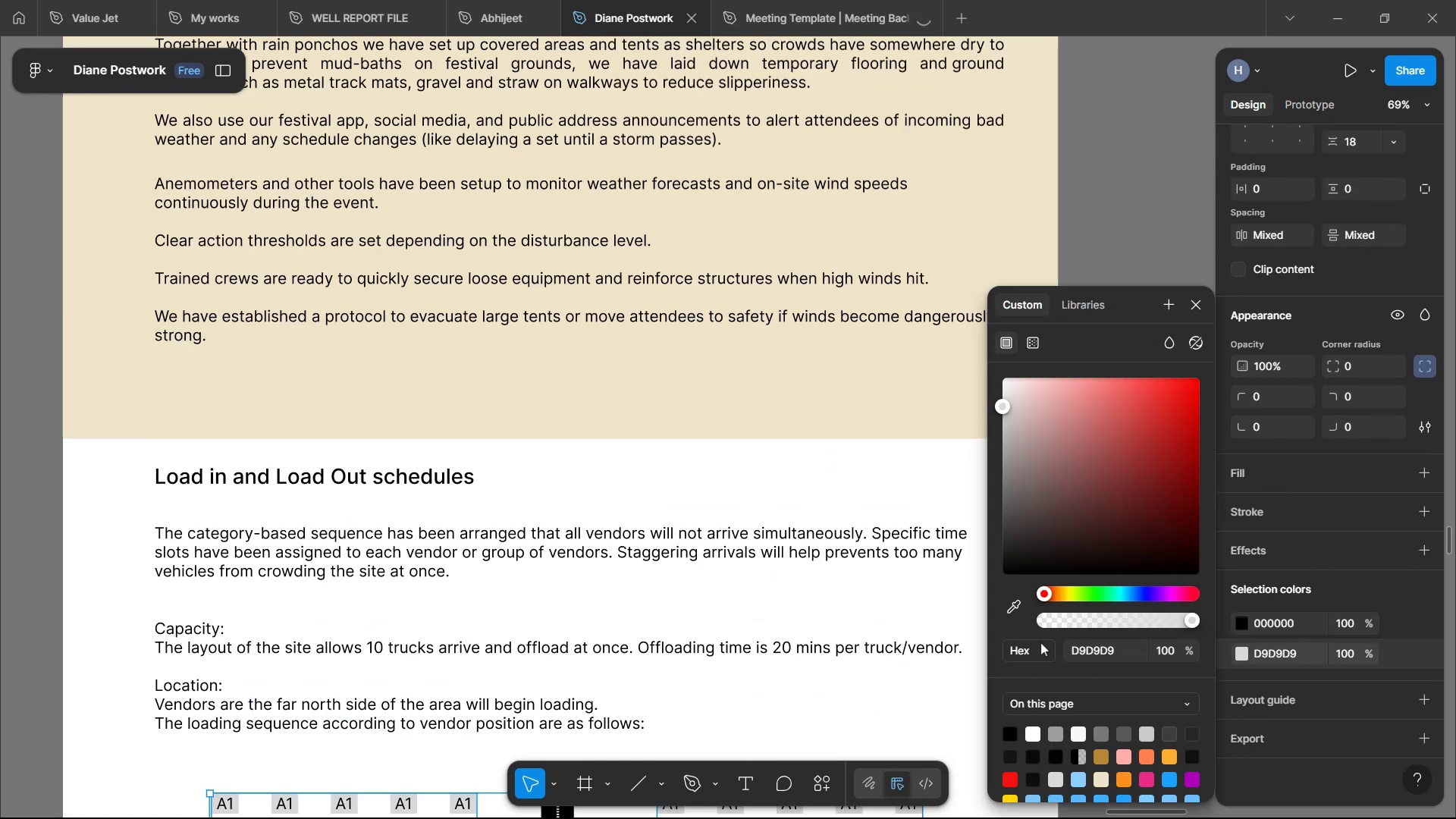 
scroll: coordinate [817, 488], scroll_direction: down, amount: 6.0
 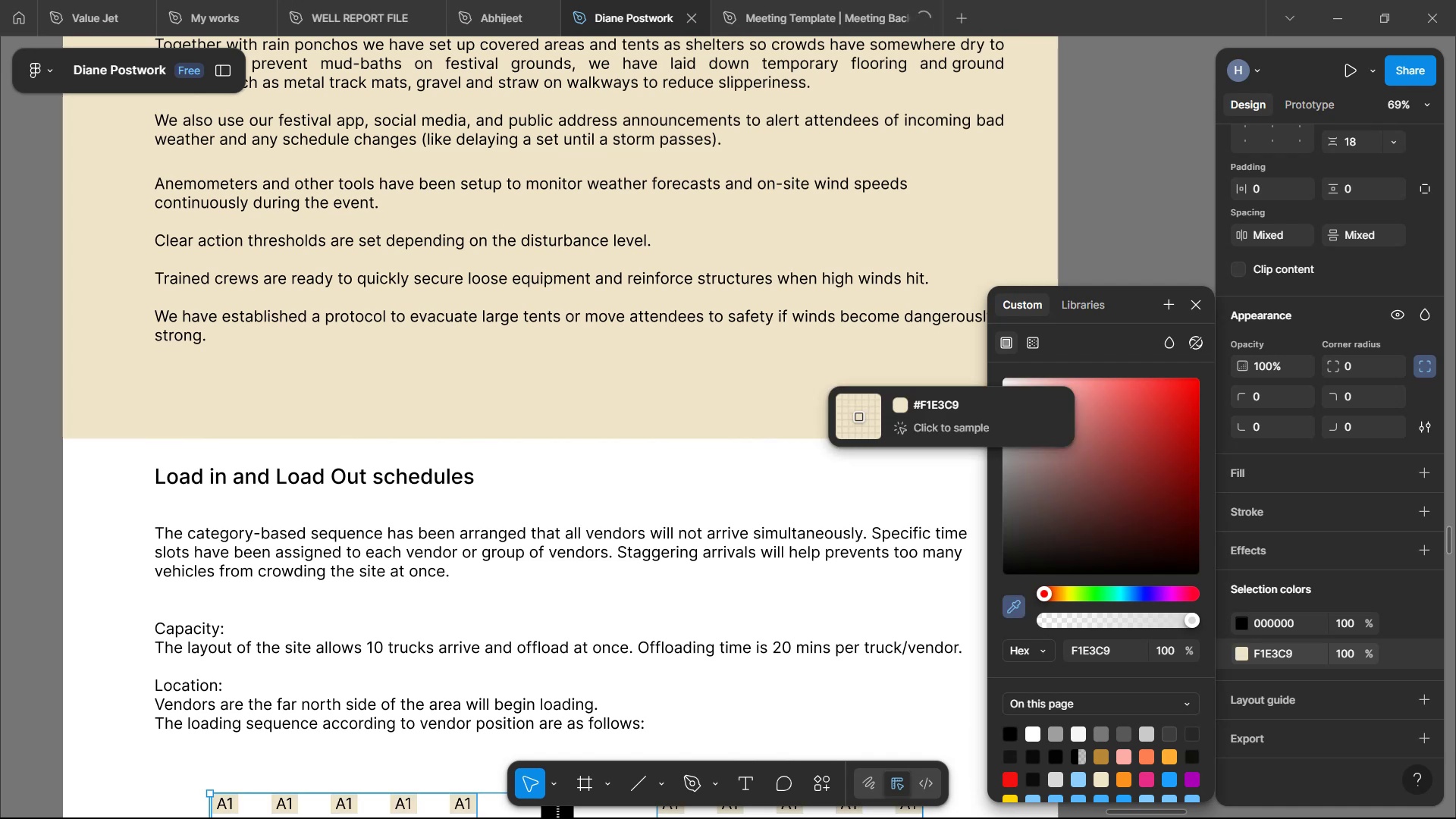 
left_click([817, 488])
 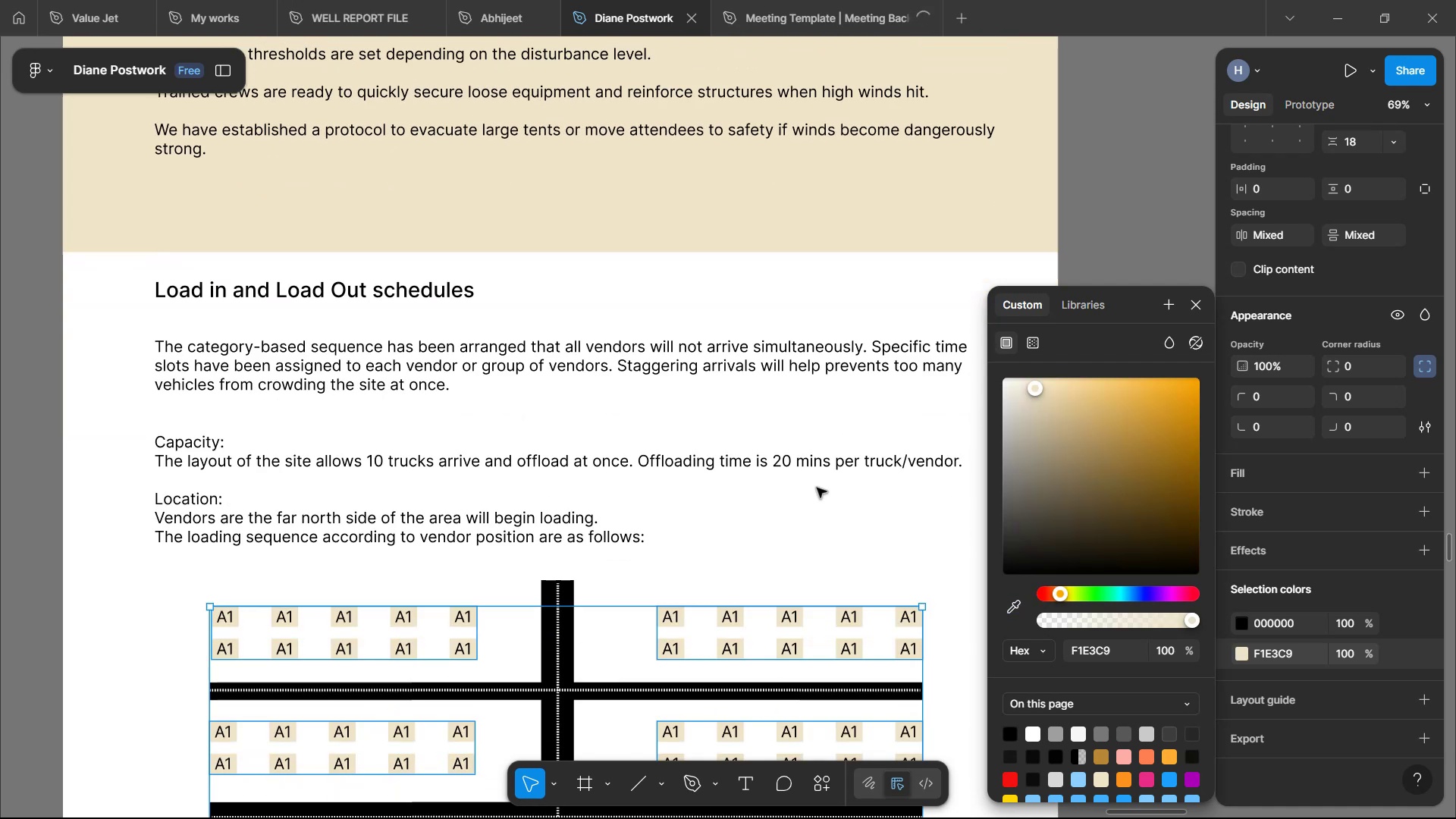 
left_click([767, 613])
 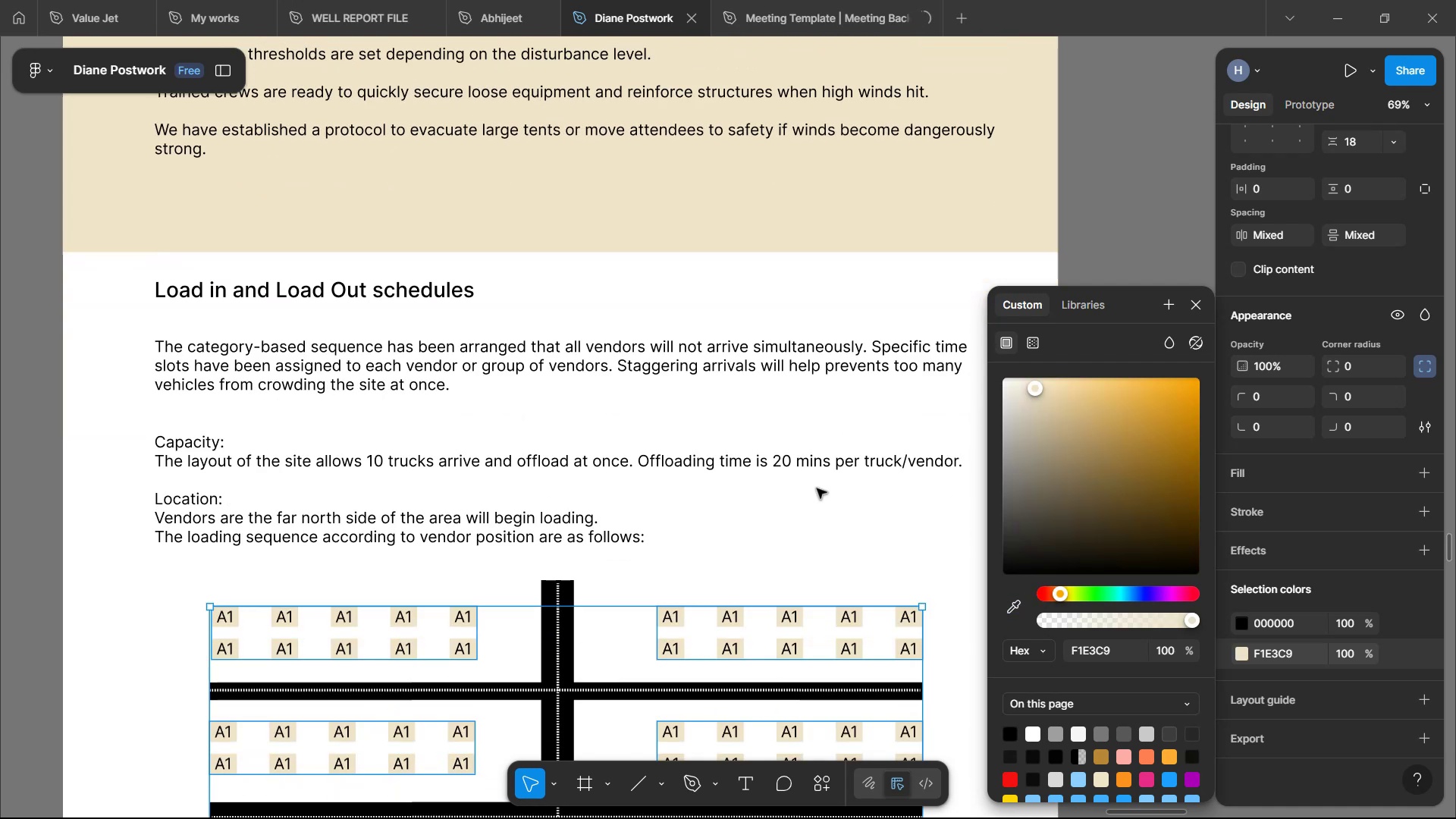 
hold_key(key=ShiftLeft, duration=0.8)
left_click([462, 643])
 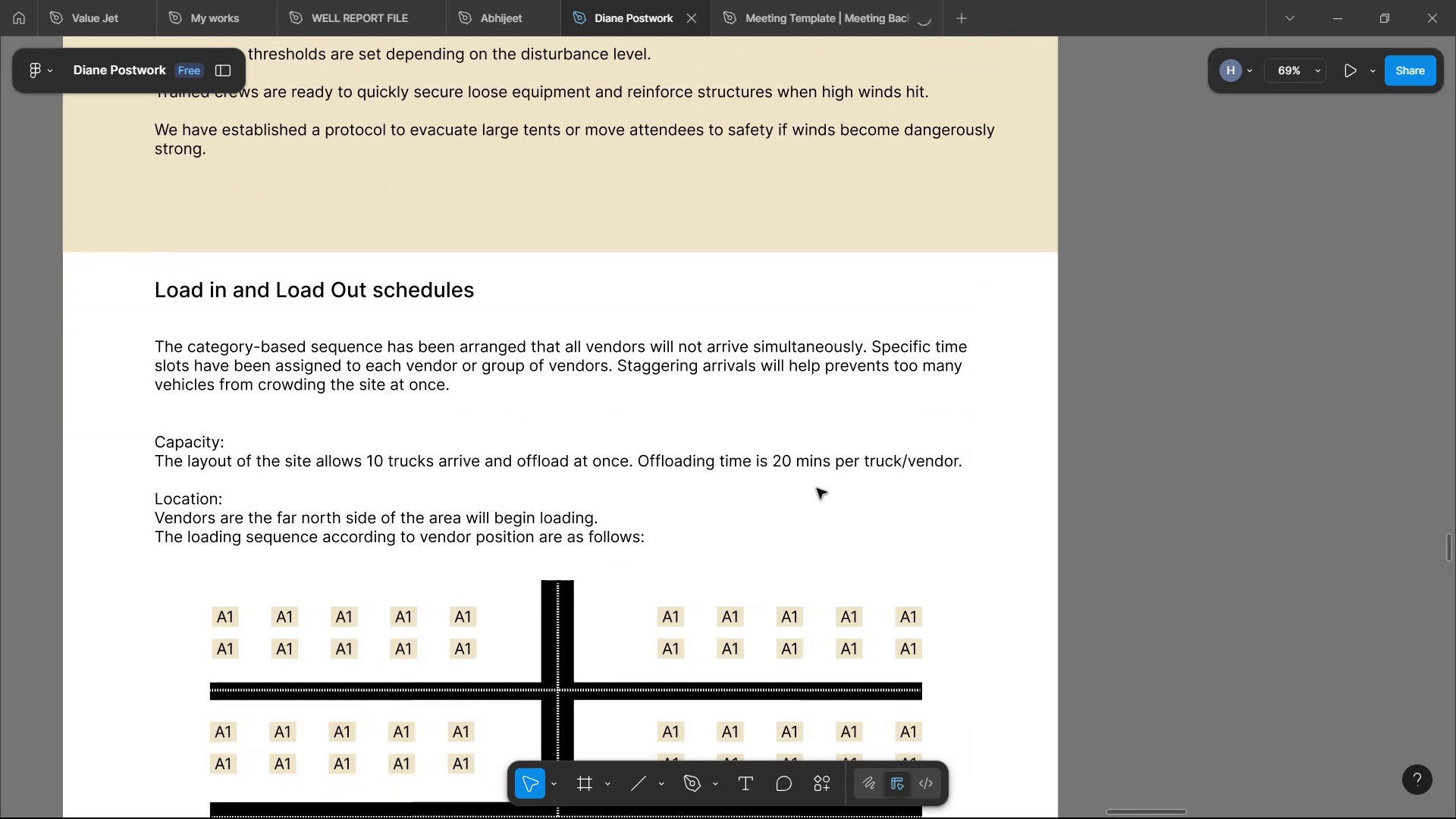 
hold_key(key=ArrowUp, duration=1.23)
 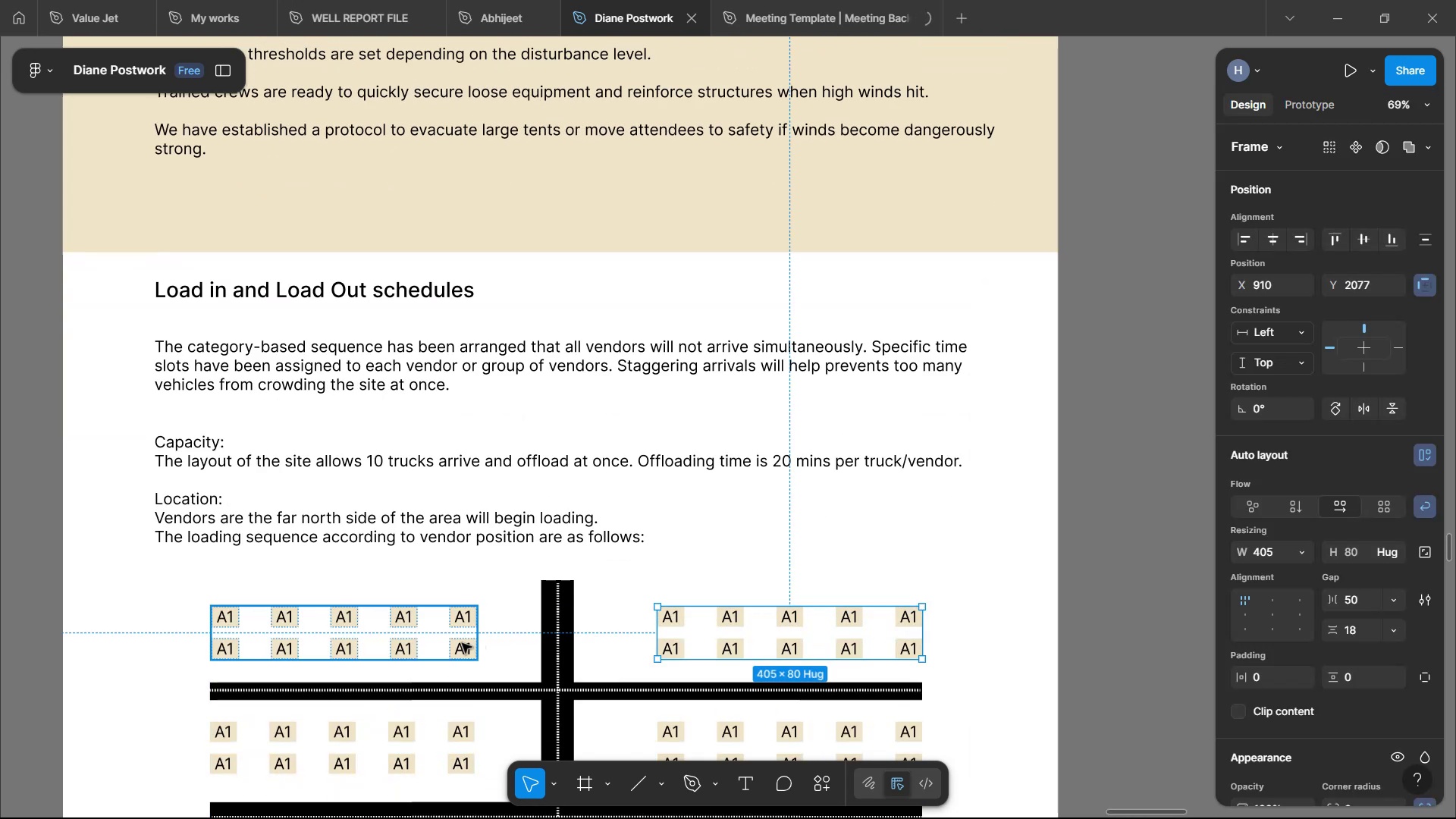 
key(ArrowUp)
 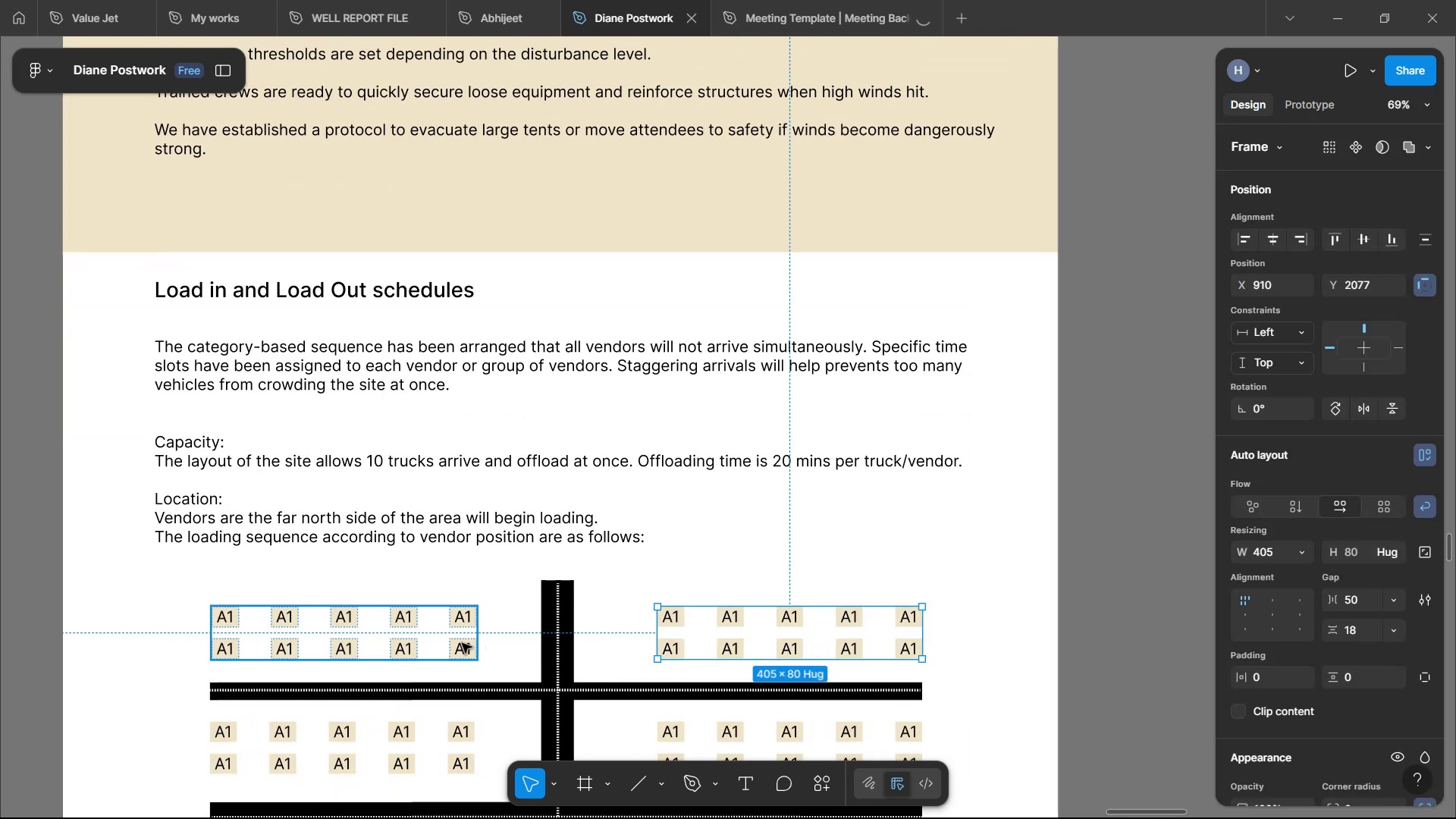 
key(ArrowUp)
 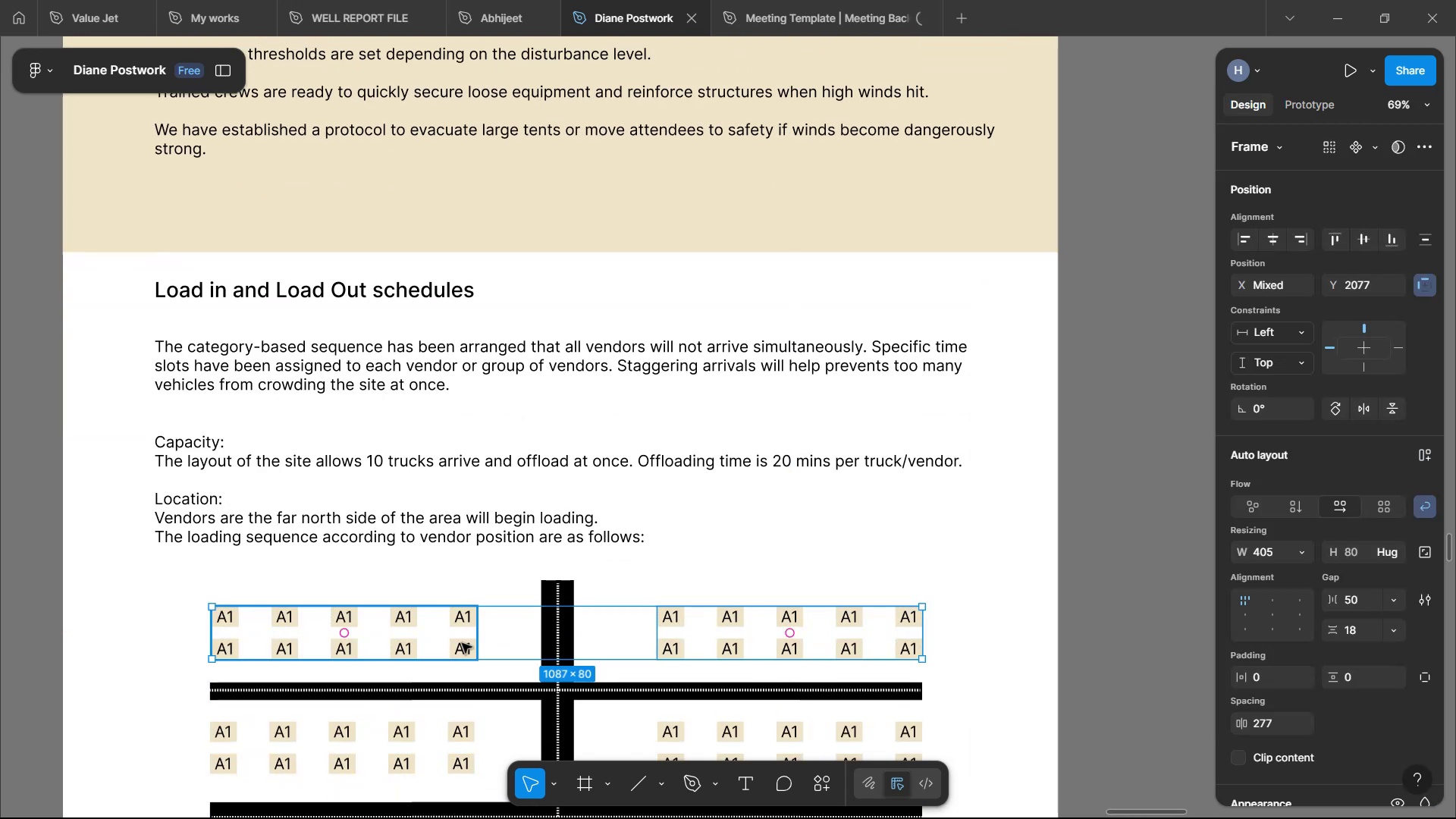 
key(ArrowUp)
 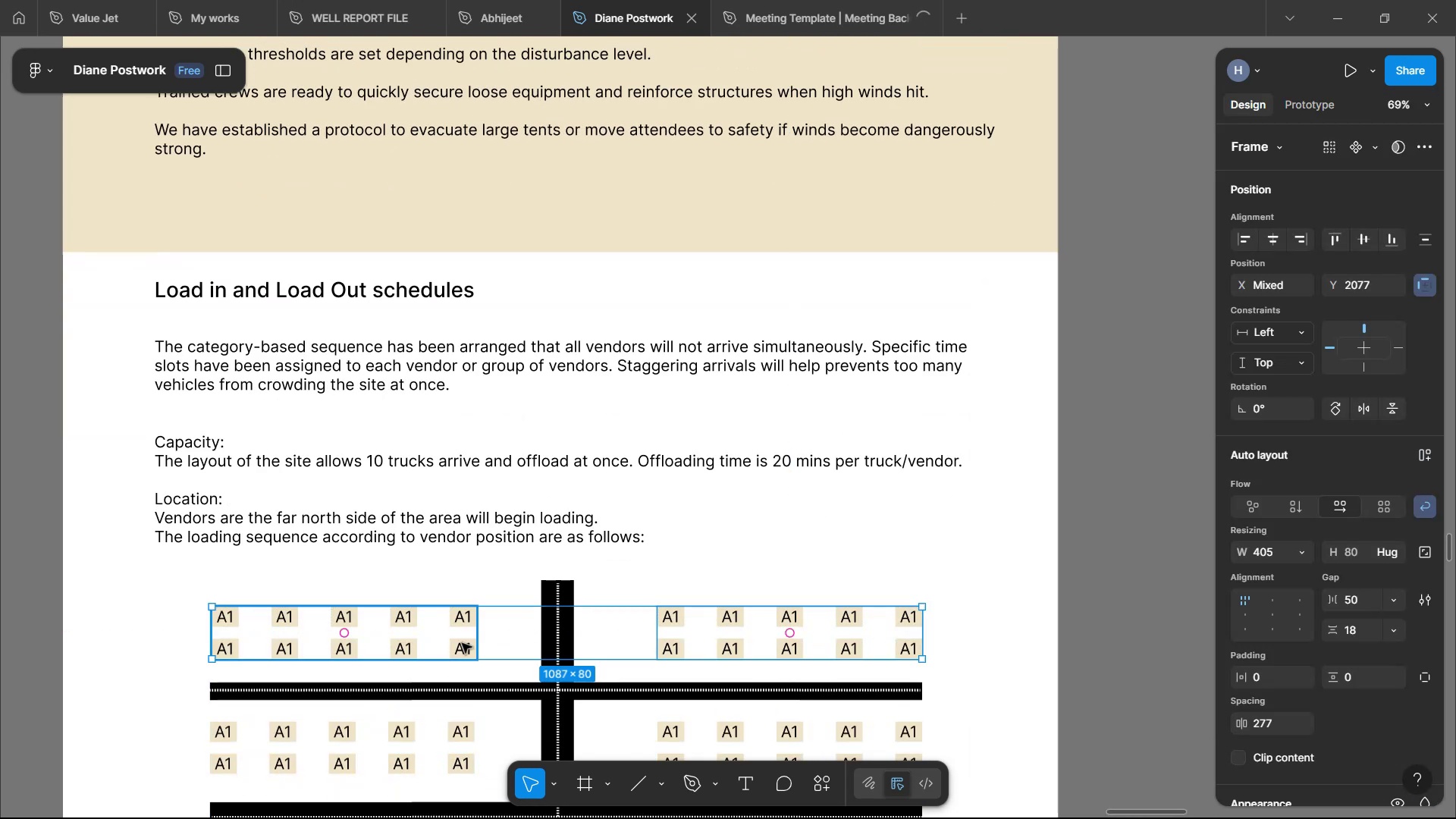 
hold_key(key=ArrowUp, duration=0.36)
 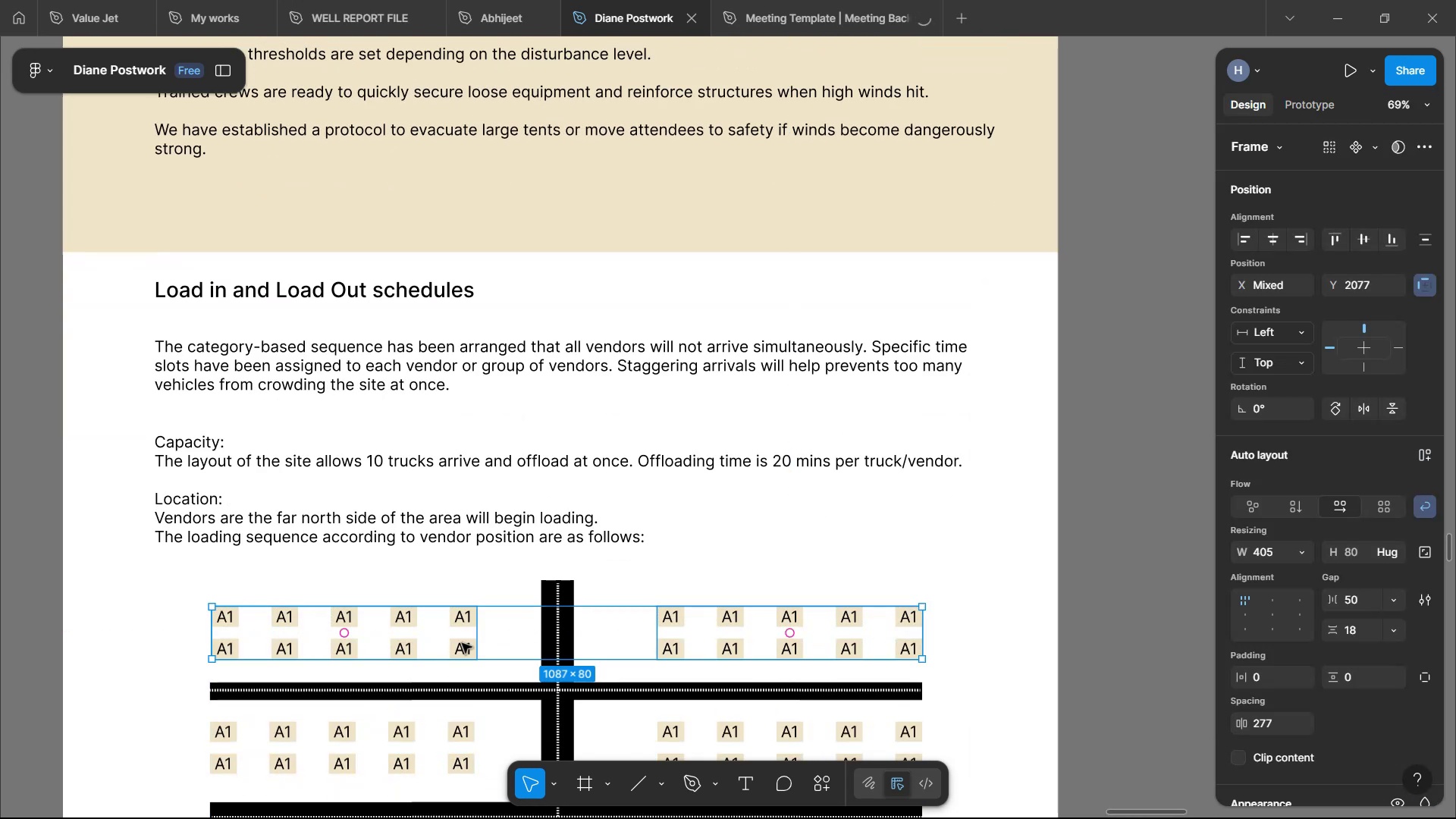 
key(ArrowUp)
 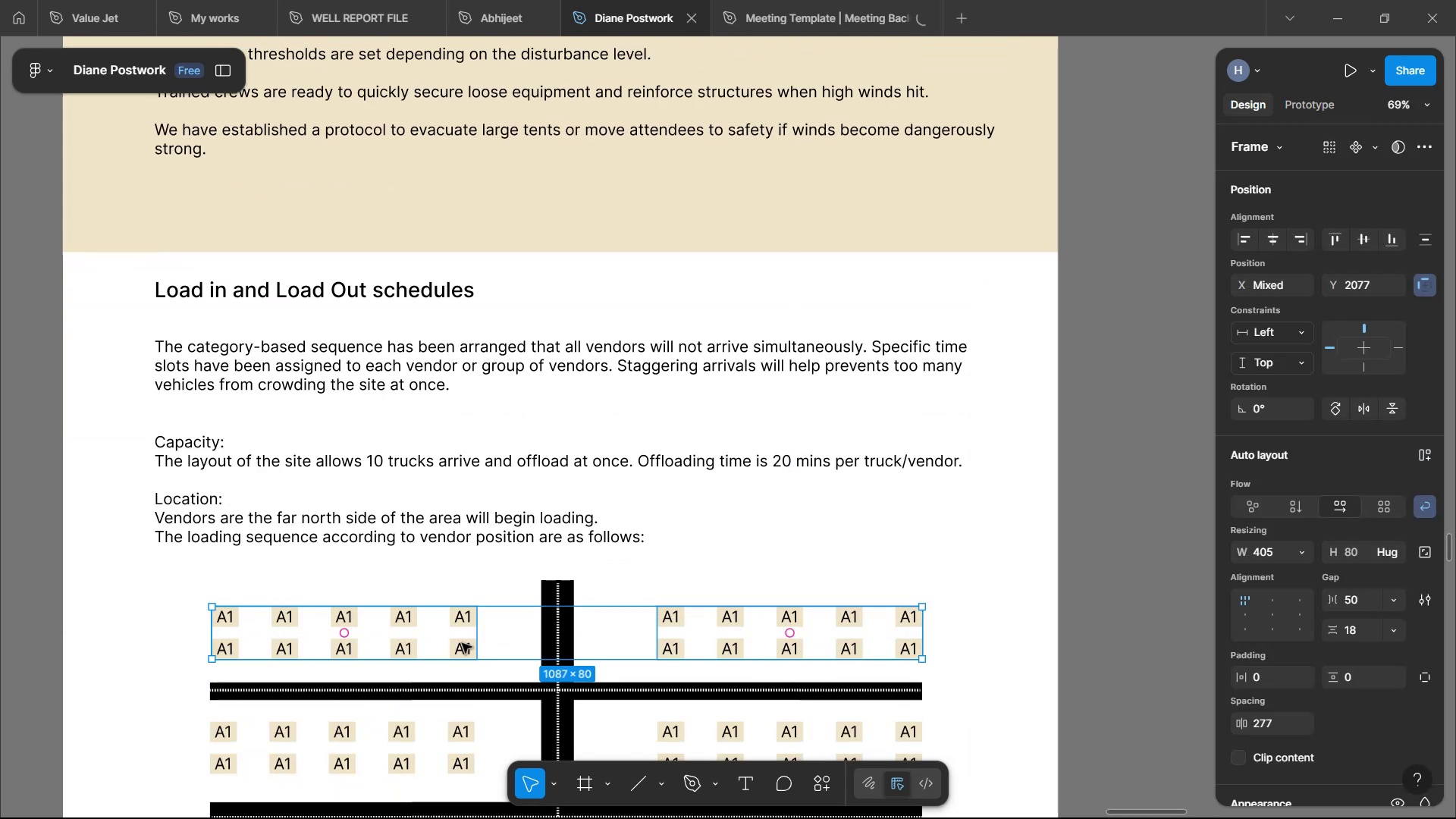 
key(ArrowUp)
 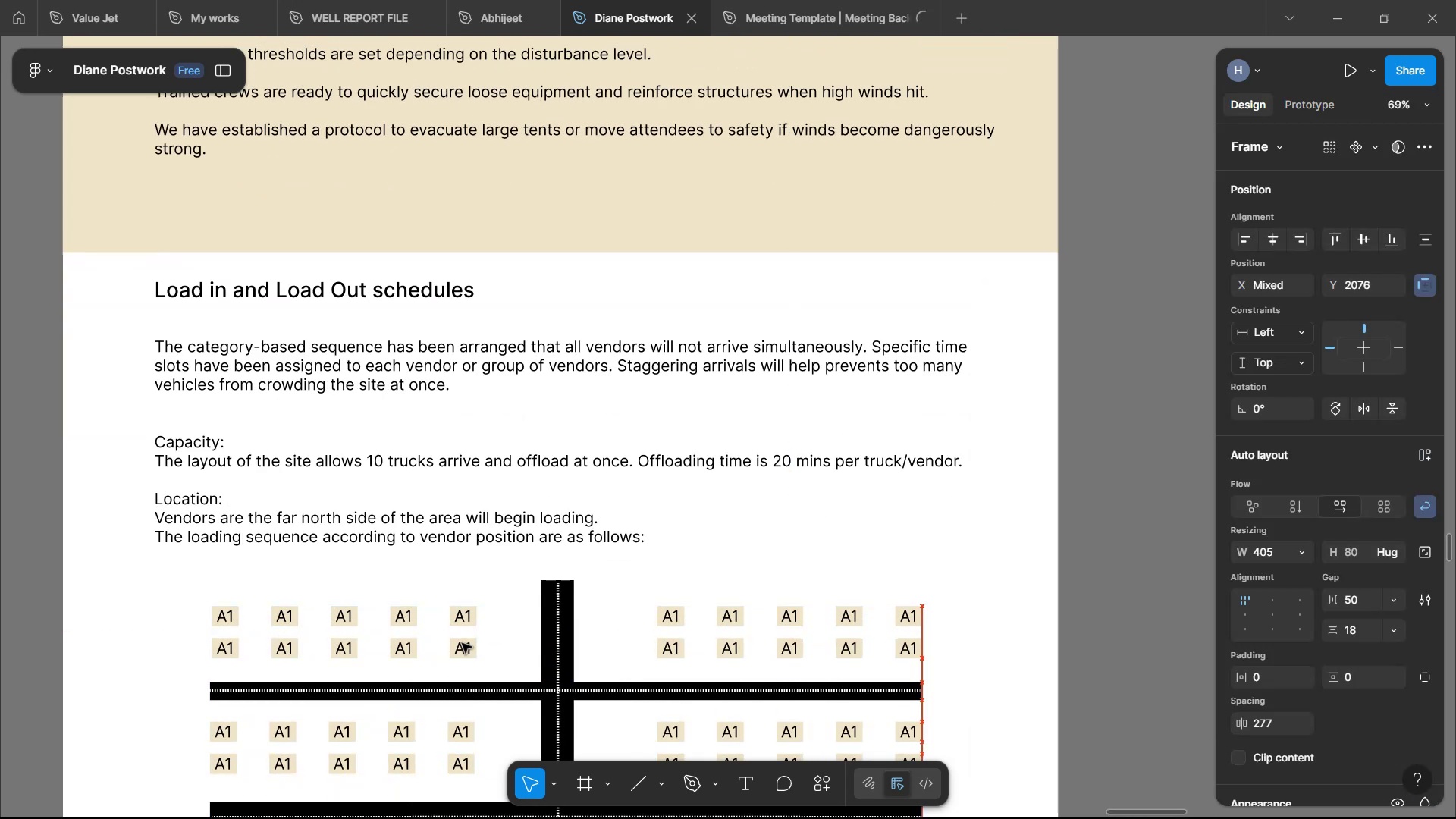 
key(ArrowUp)
 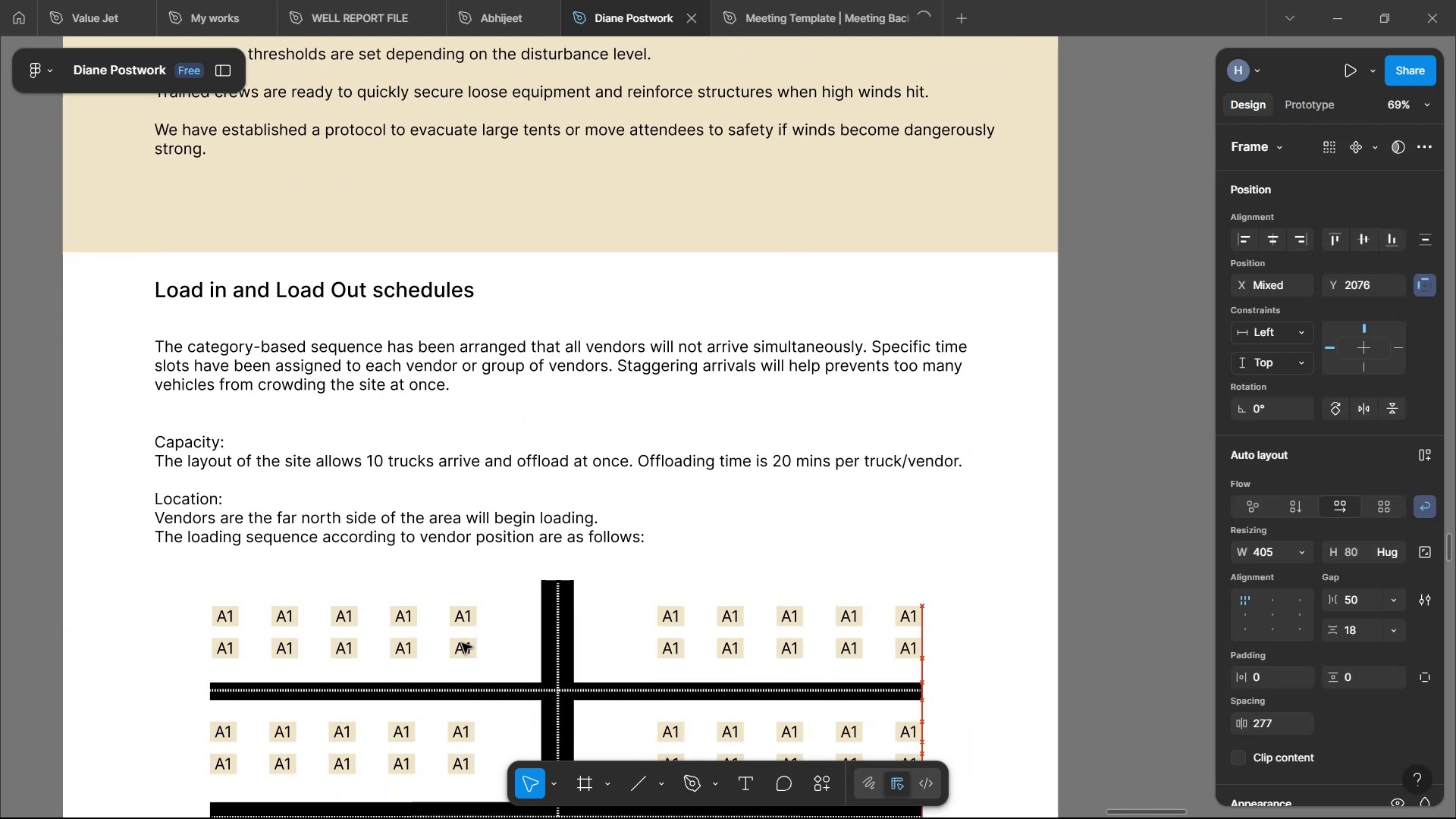 
key(ArrowUp)
 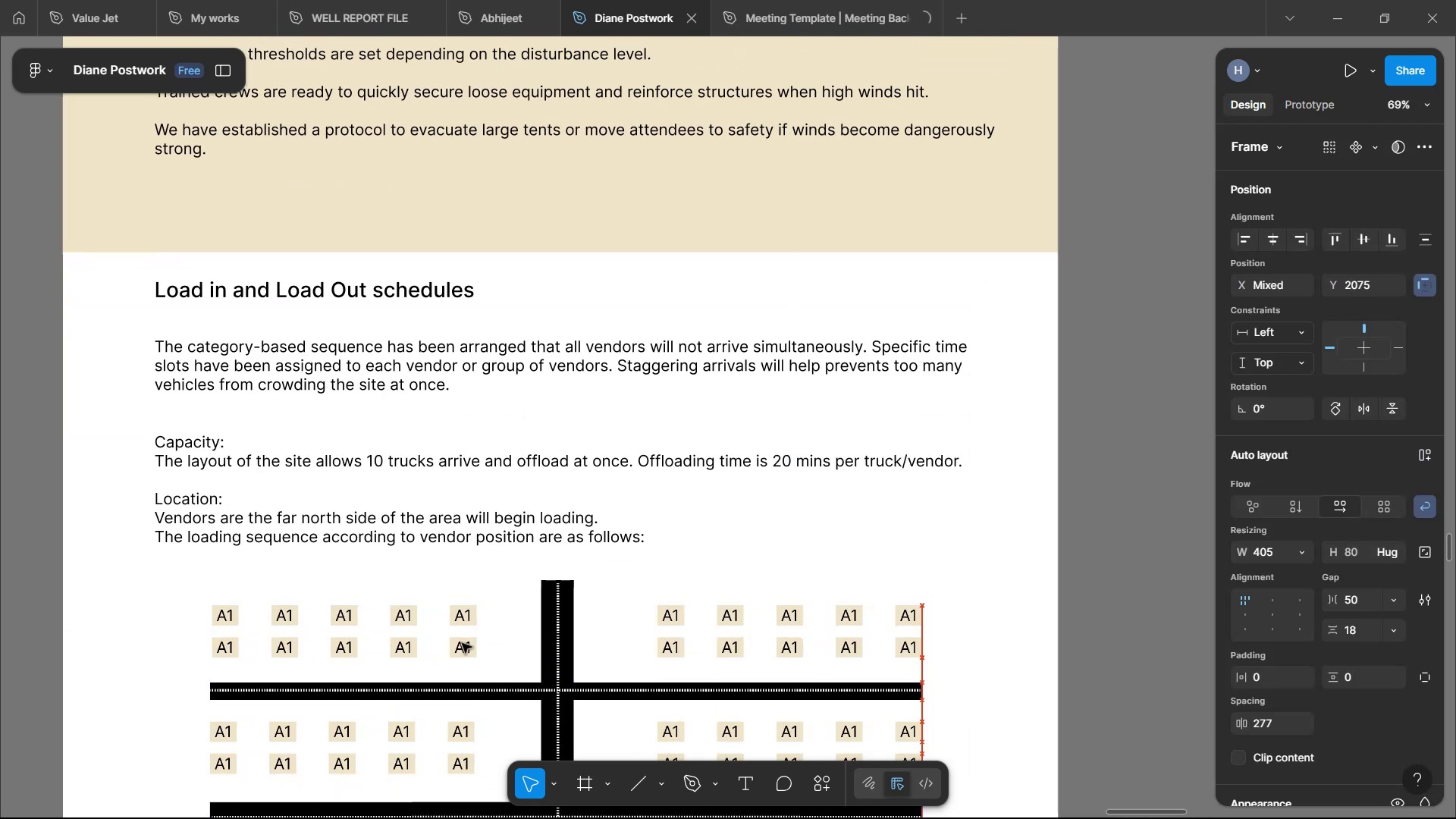 
key(ArrowUp)
 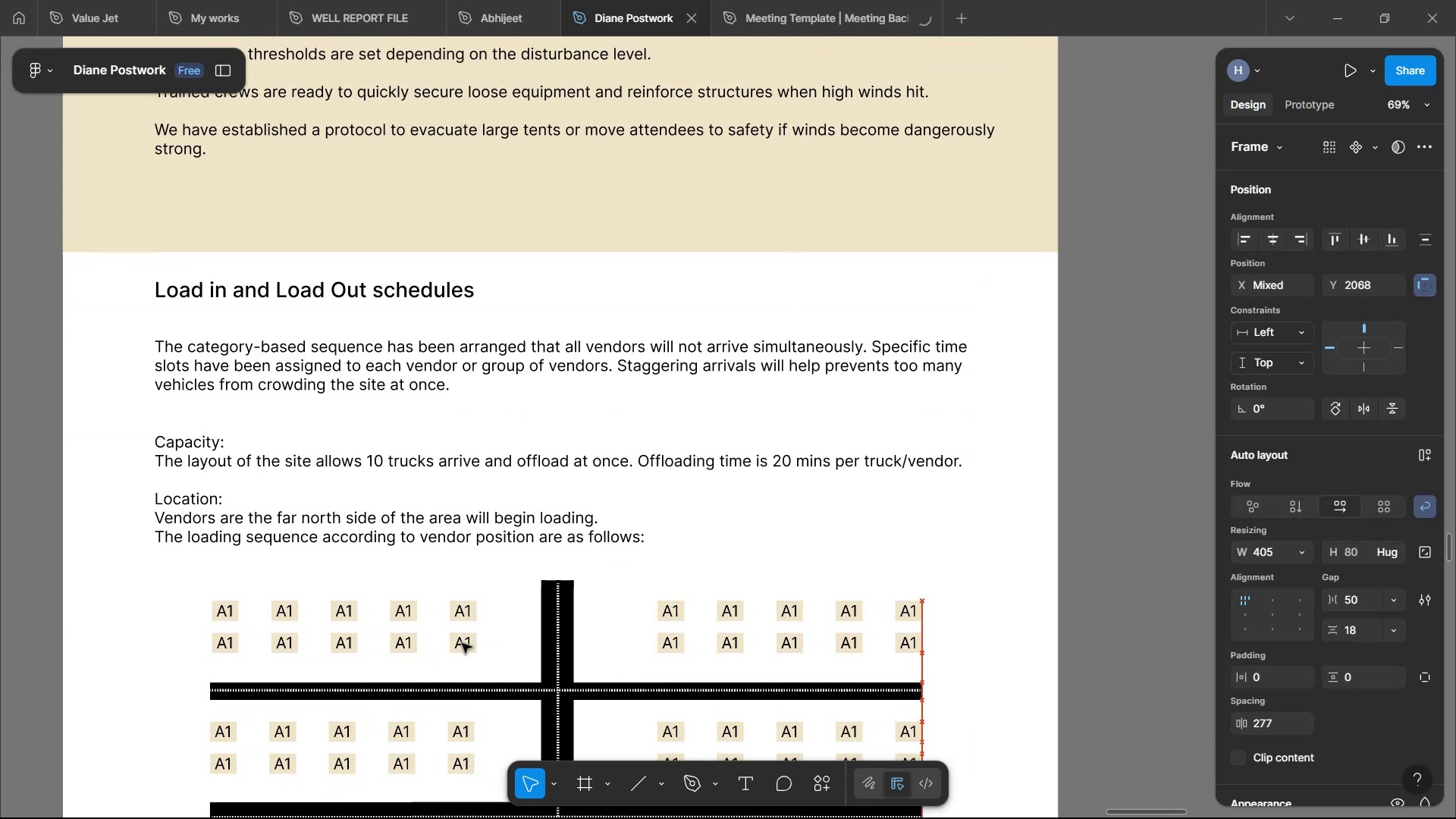 
key(ArrowUp)
 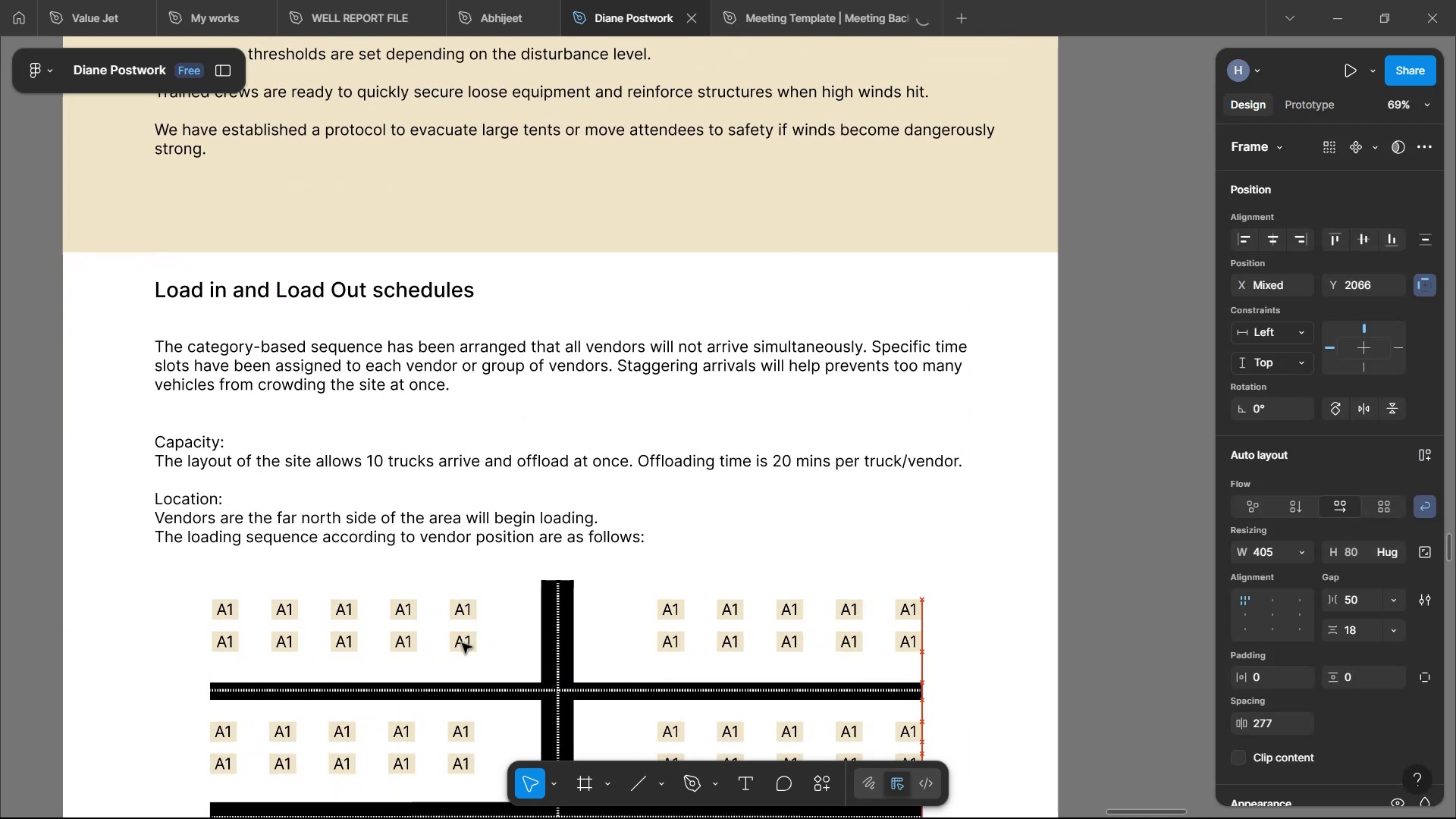 
key(ArrowUp)
 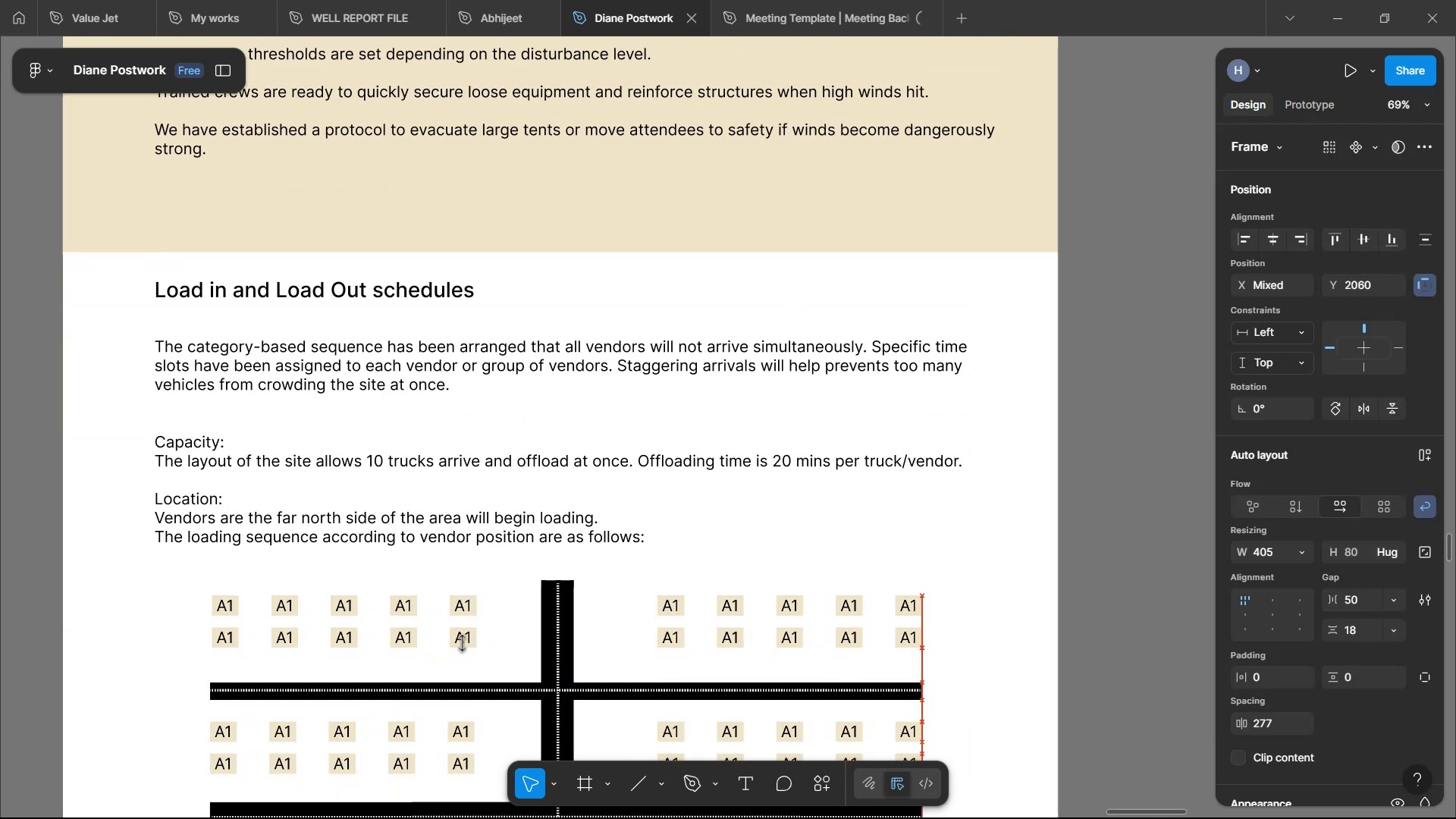 
key(ArrowUp)
 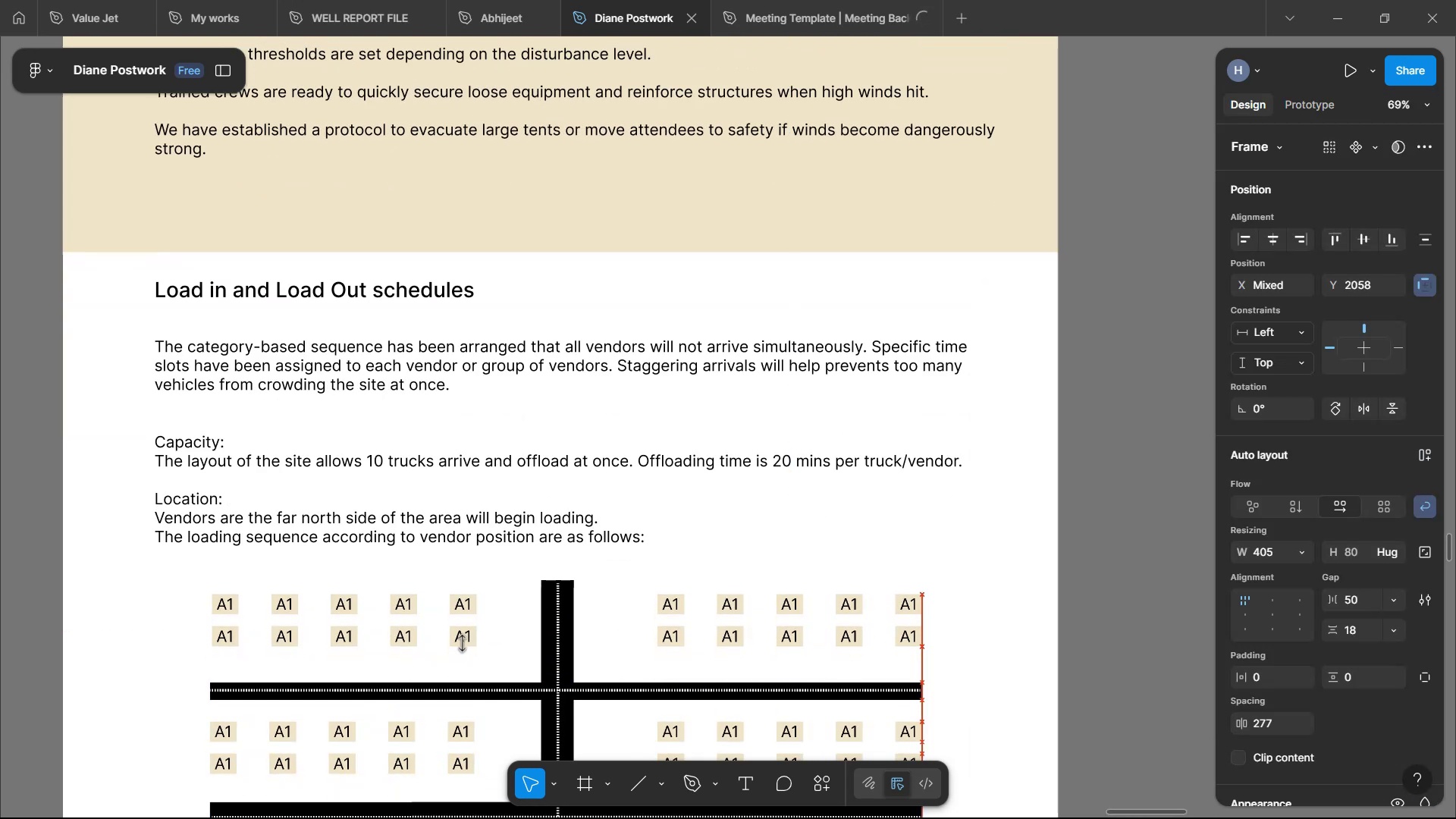 
key(ArrowUp)
 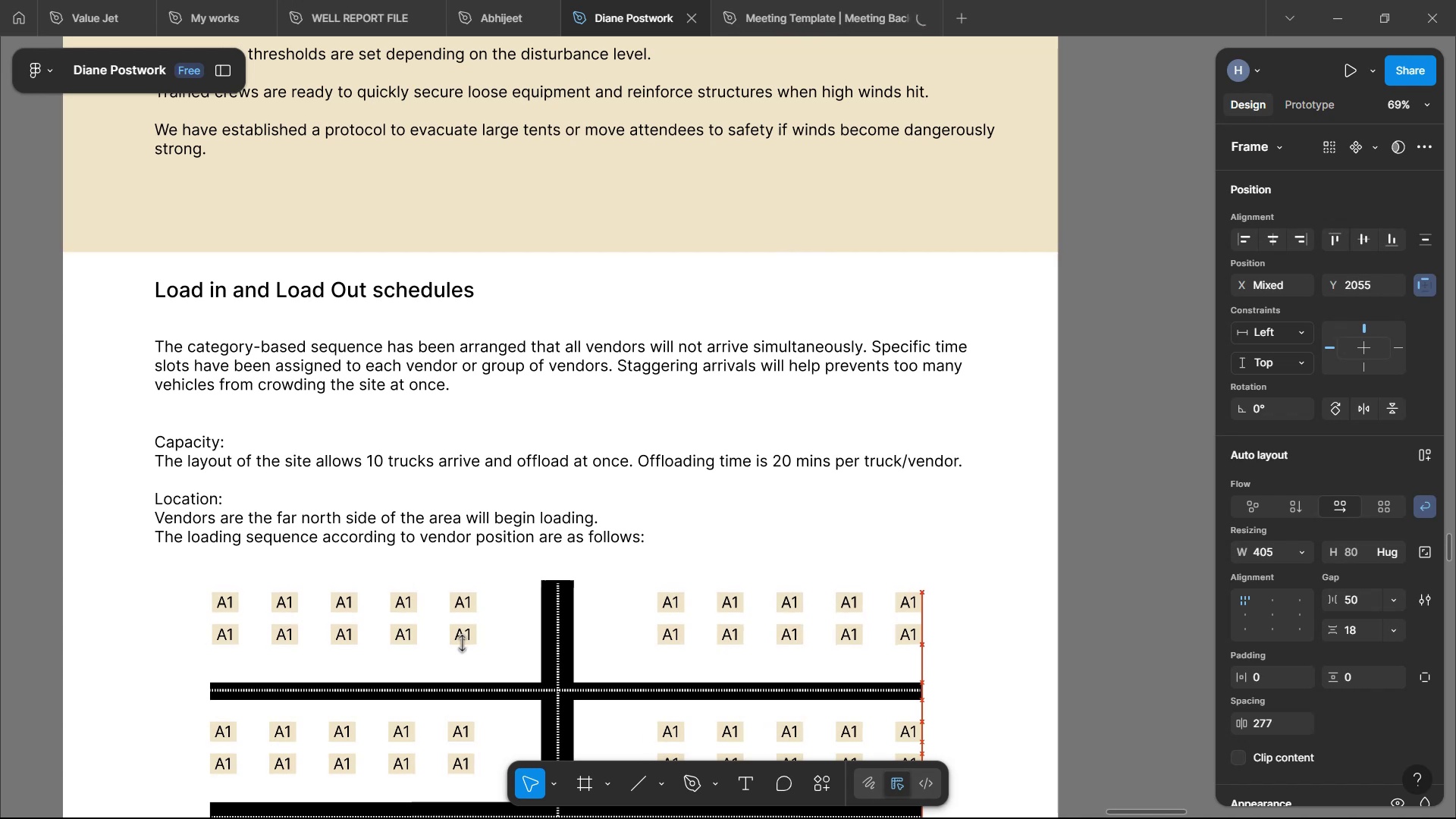 
key(ArrowUp)
 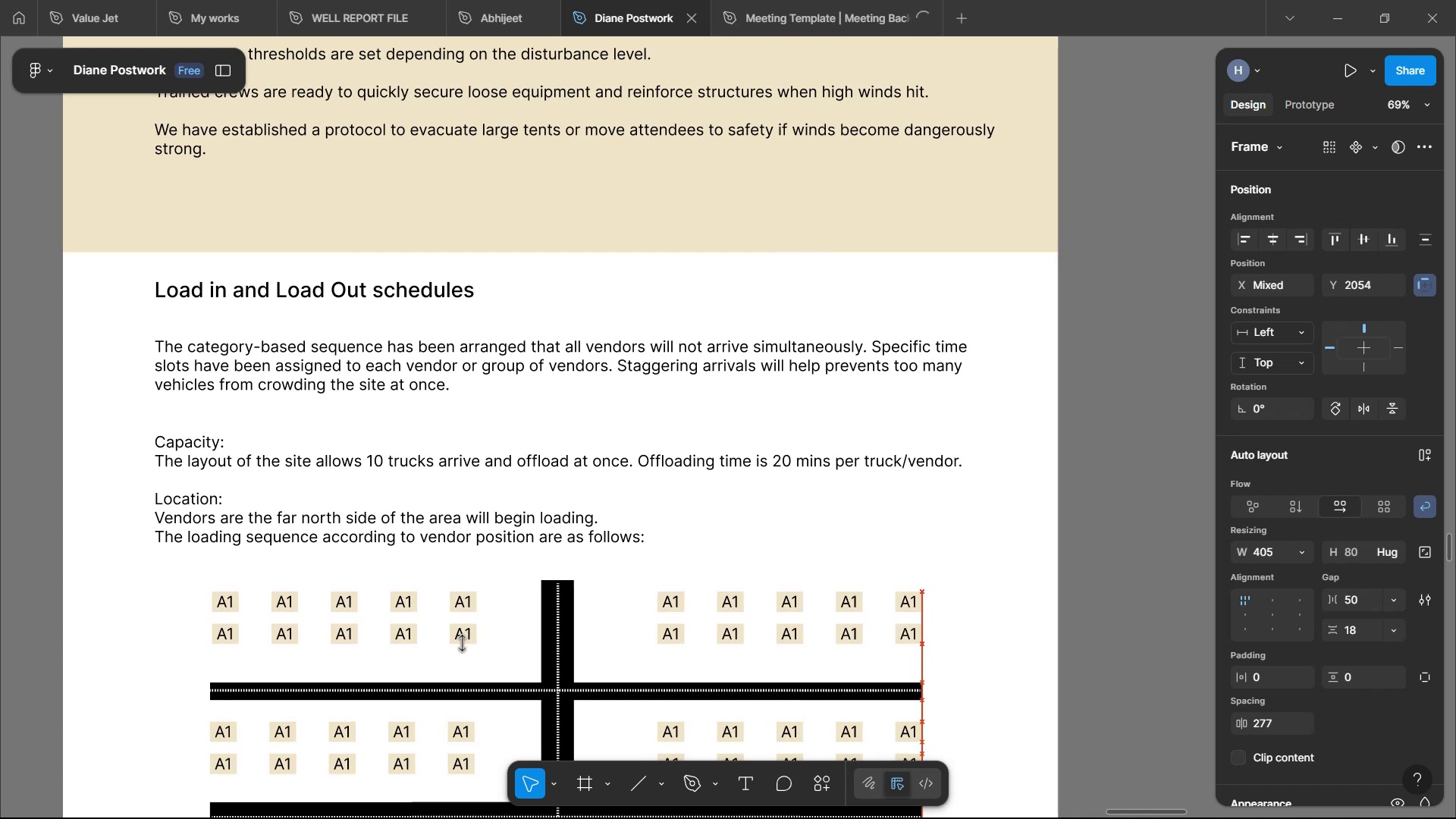 
key(ArrowUp)
 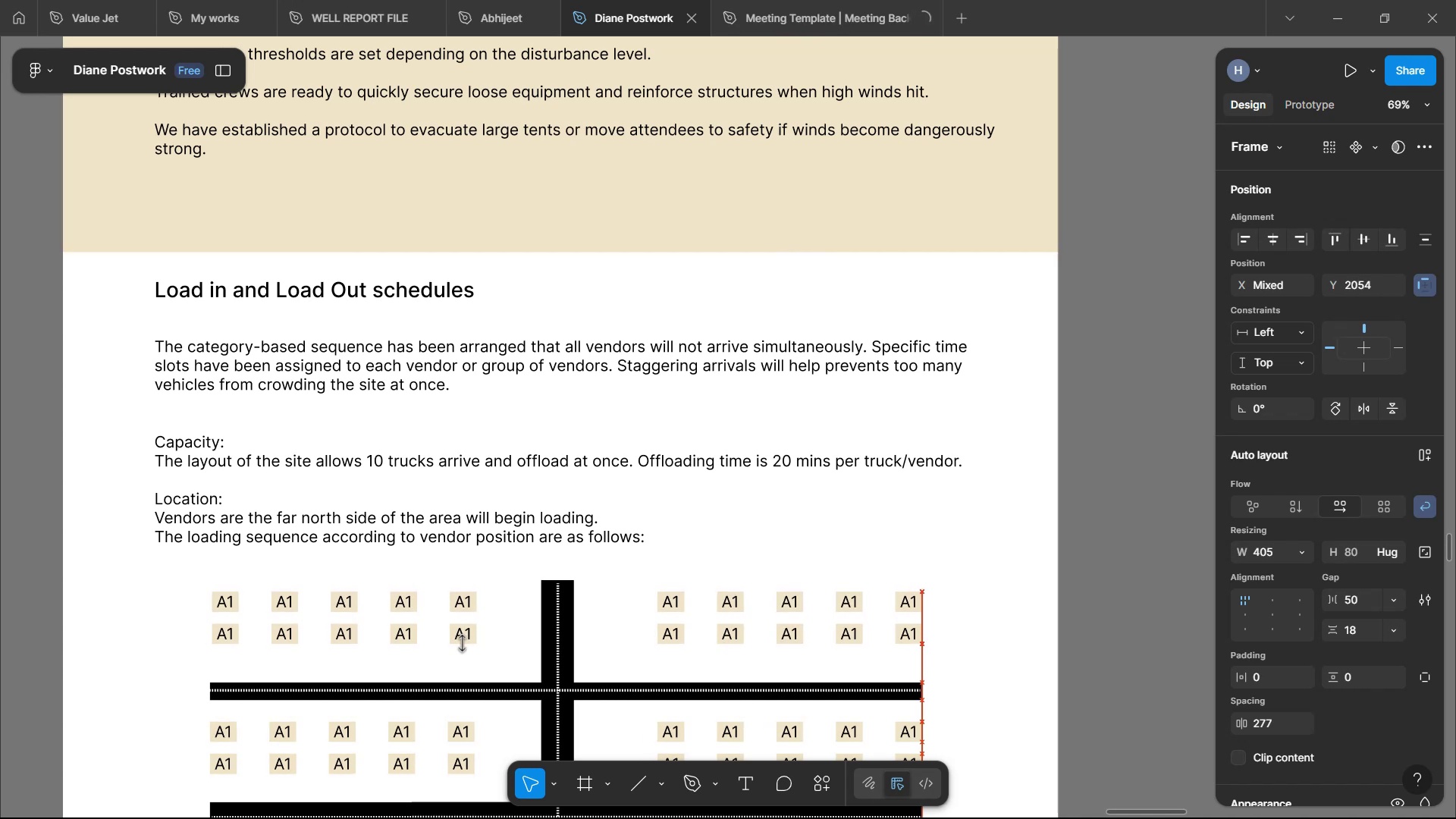 
key(ArrowUp)
 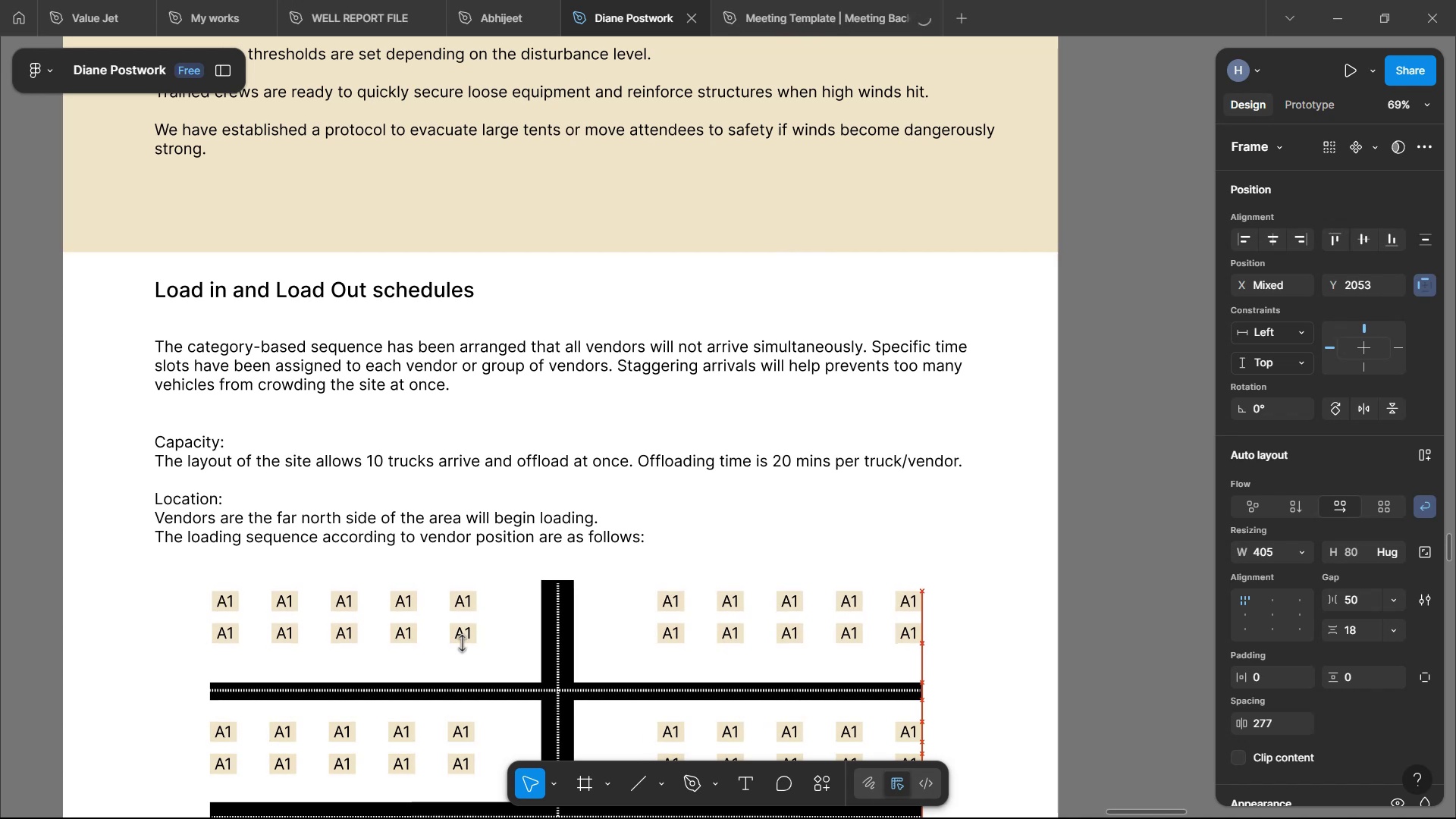 
key(ArrowUp)
 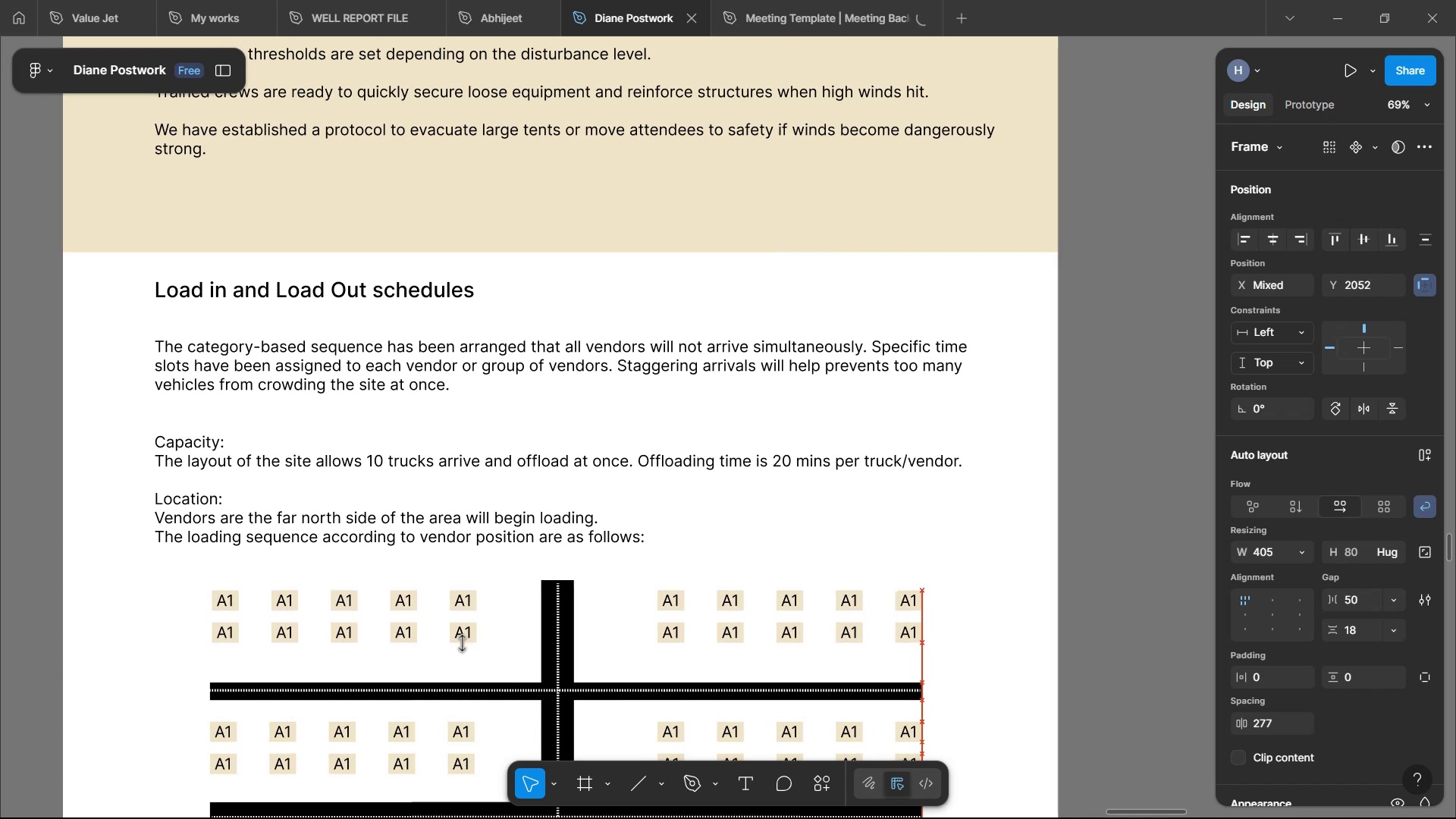 
key(ArrowUp)
 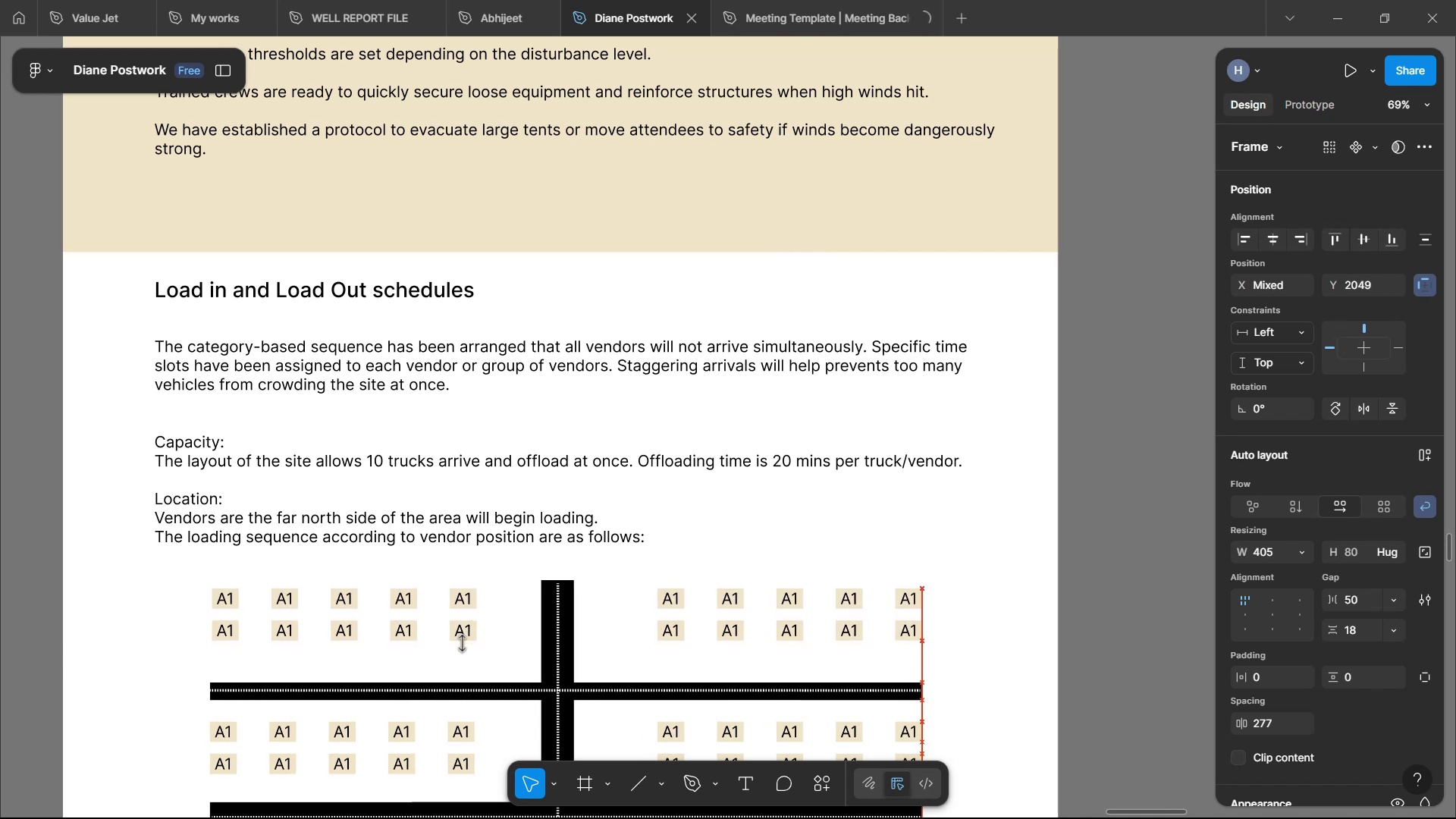 
key(ArrowDown)
 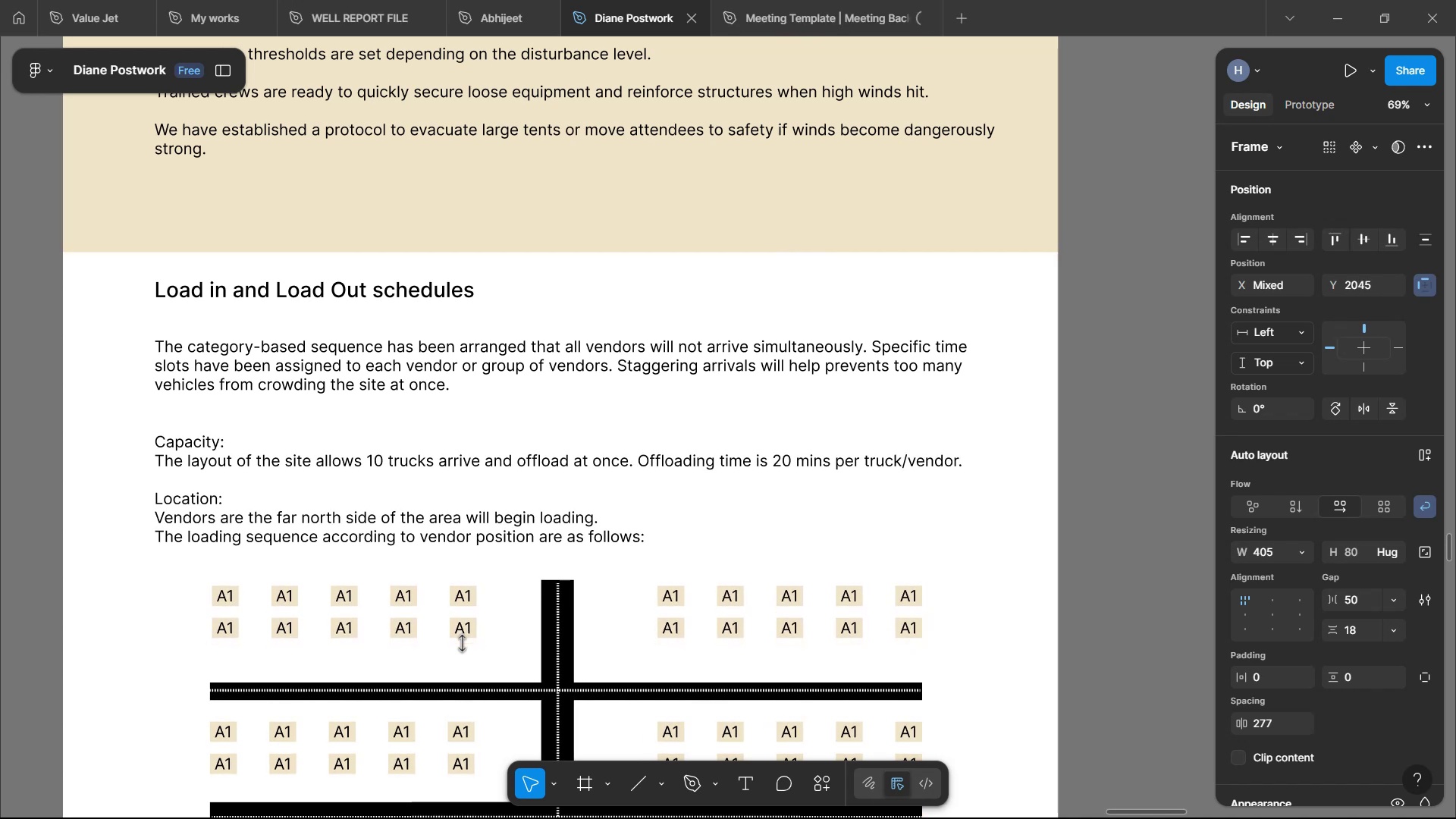 
scroll: coordinate [667, 441], scroll_direction: down, amount: 4.0
 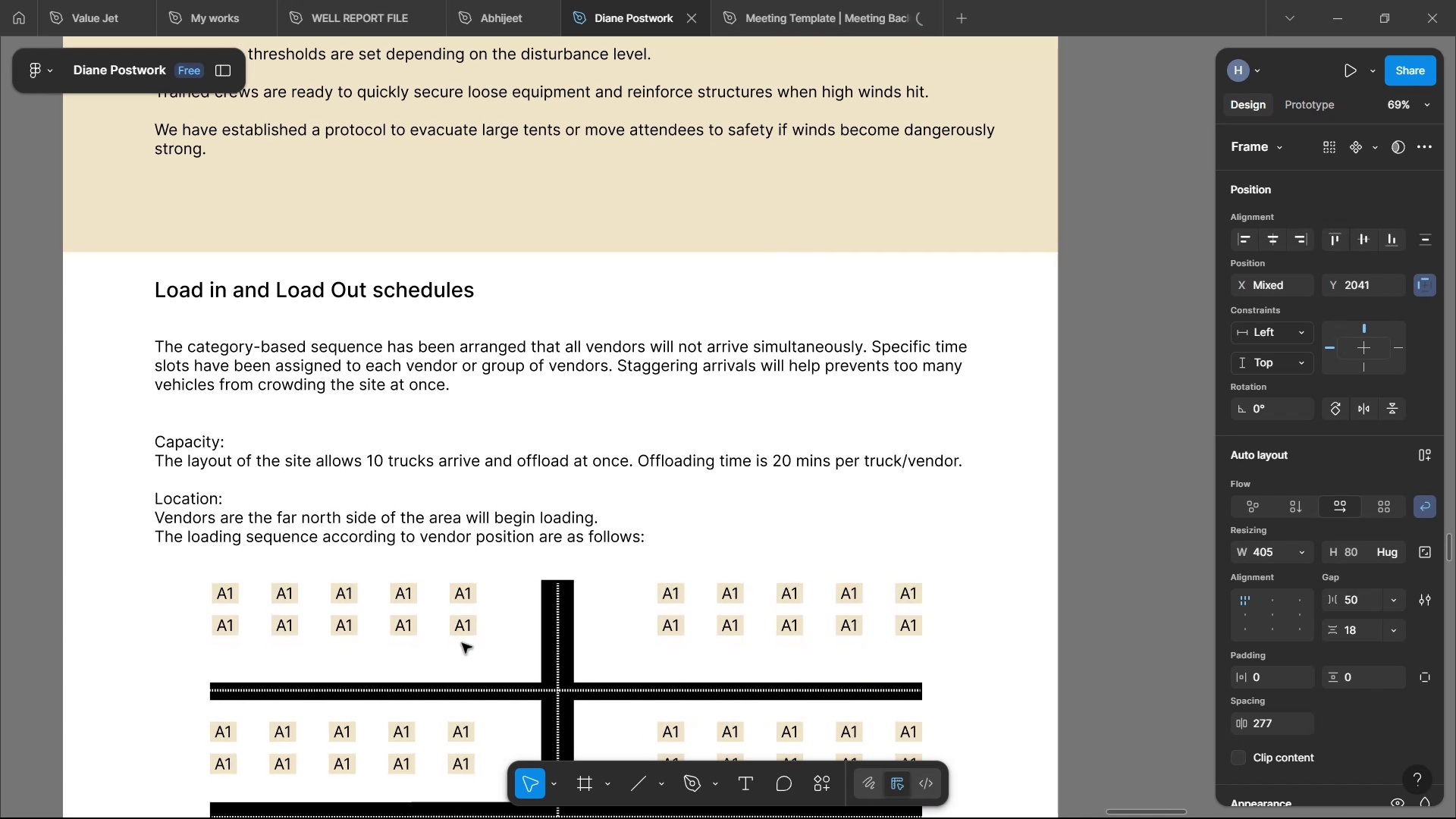 
left_click([968, 619])
 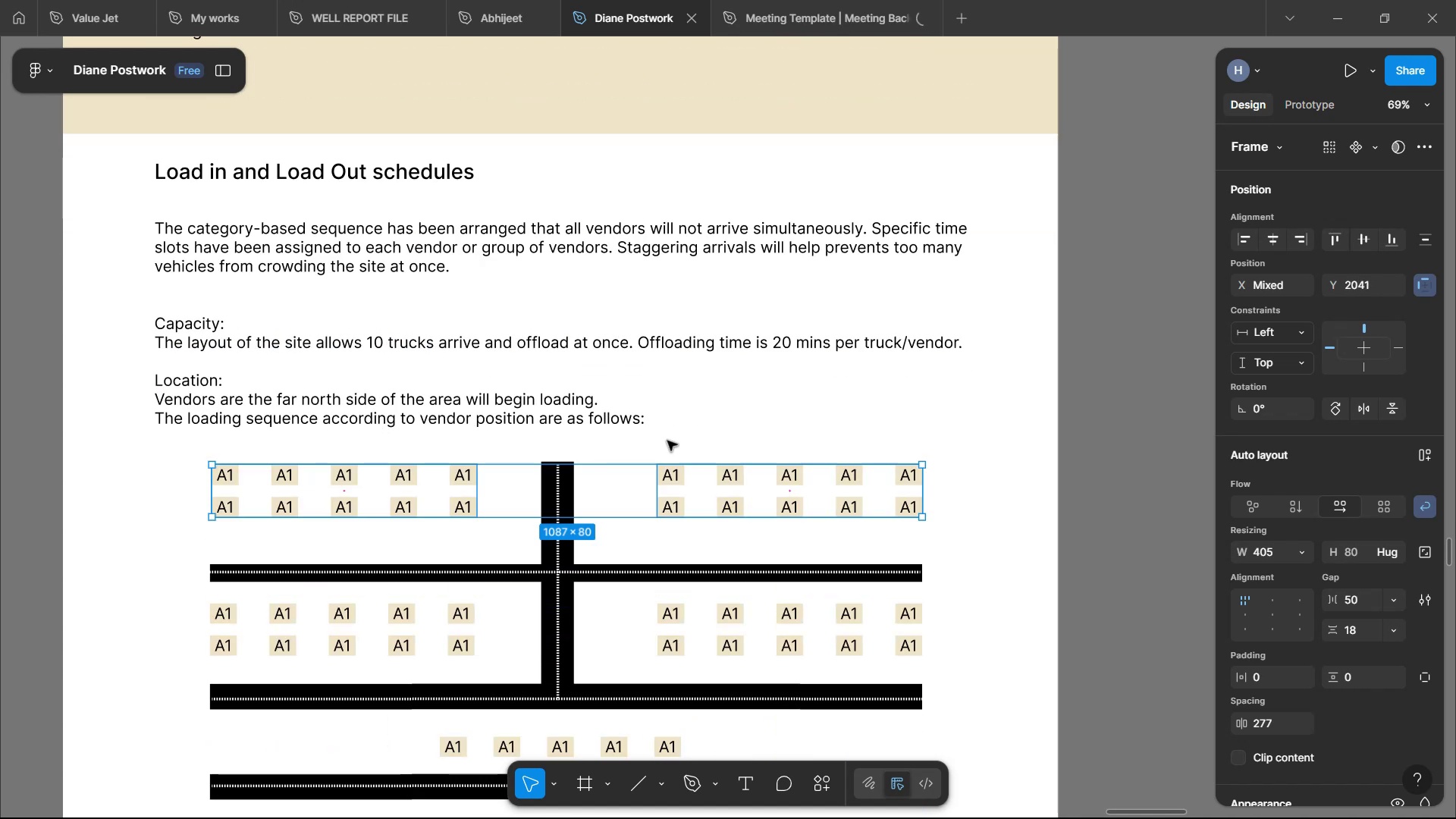 
scroll: coordinate [780, 551], scroll_direction: down, amount: 3.0
 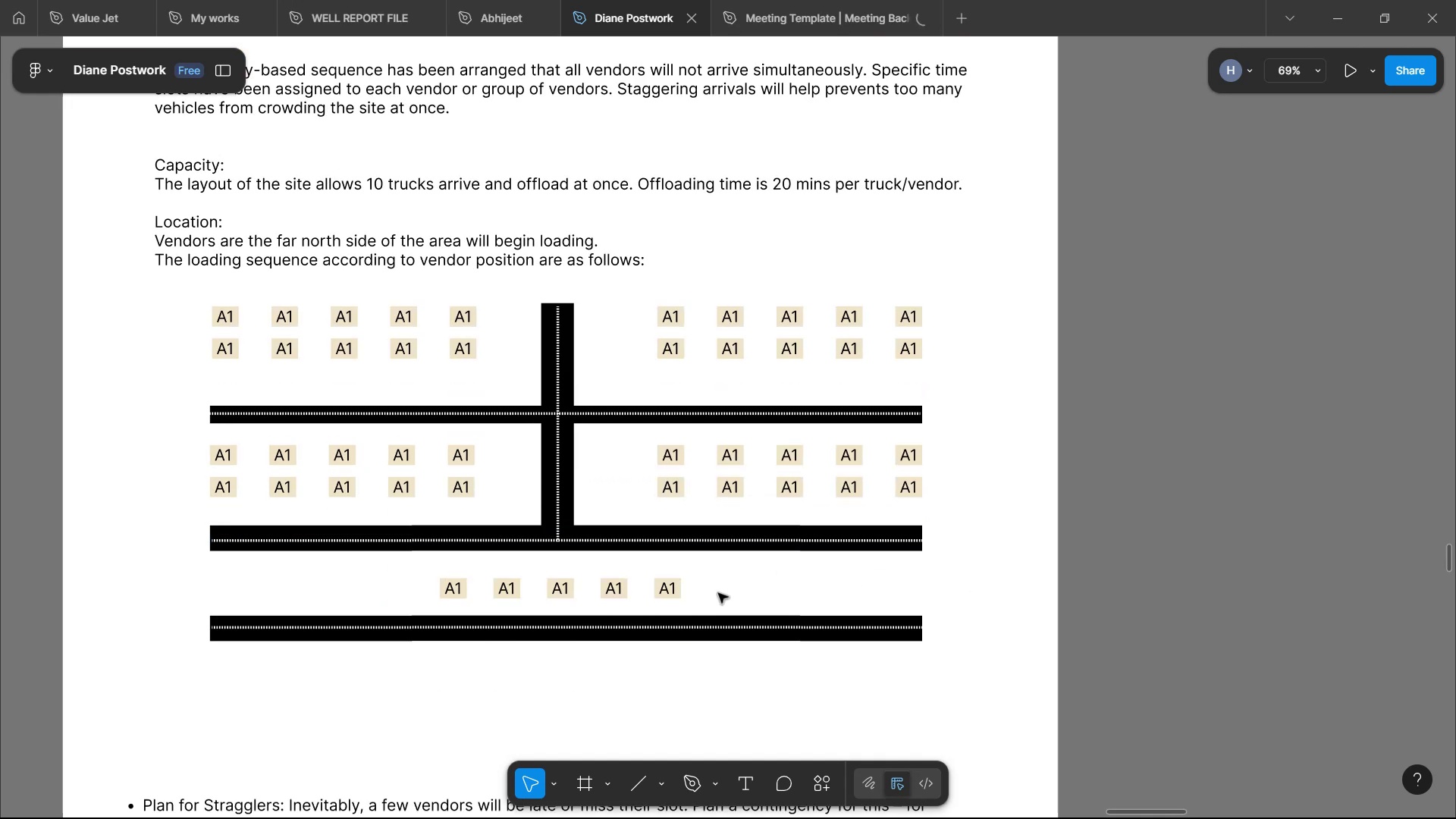 
wait(9.48)
 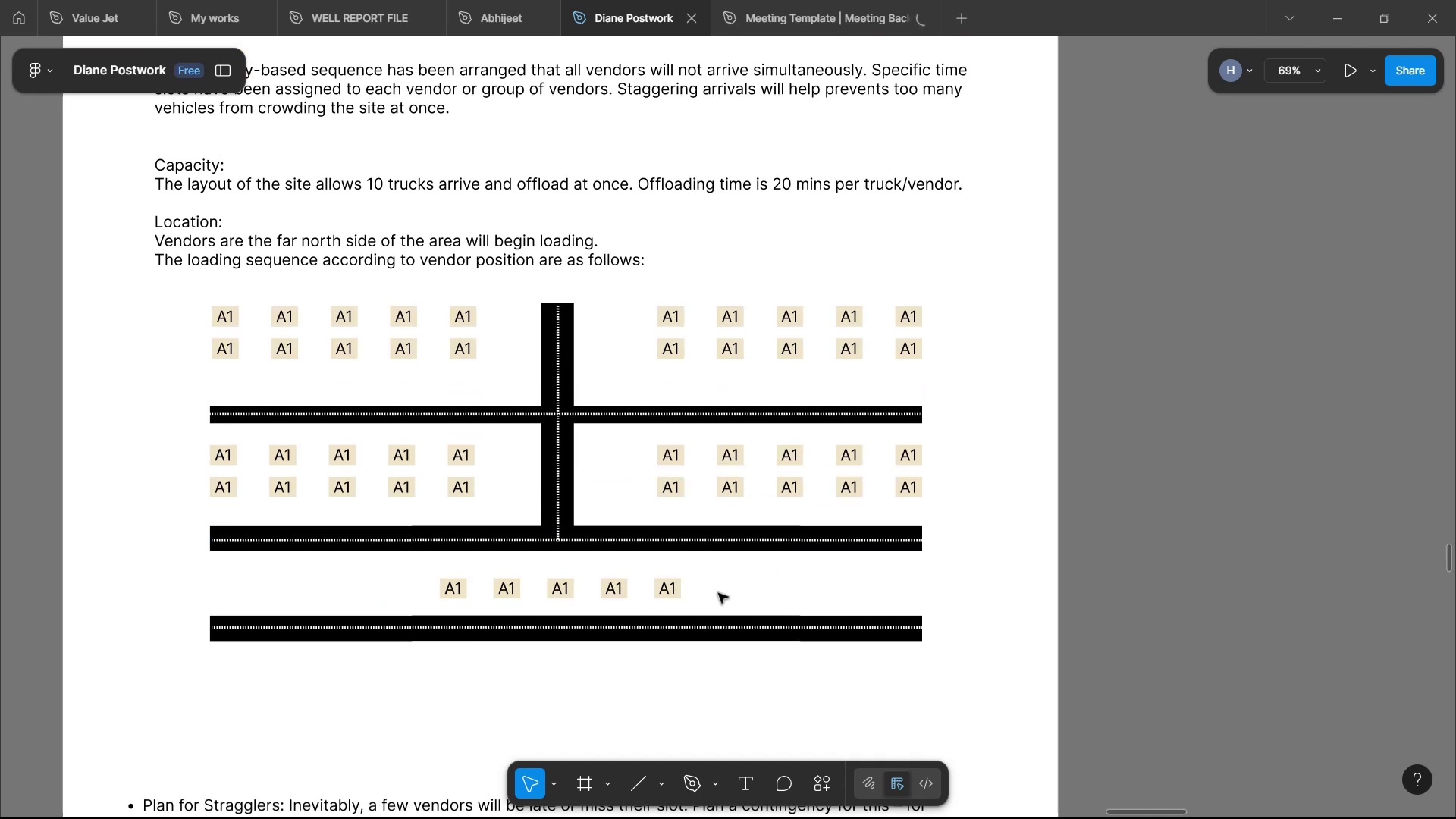 
left_click_drag(start_coordinate=[977, 675], to_coordinate=[171, 291])
 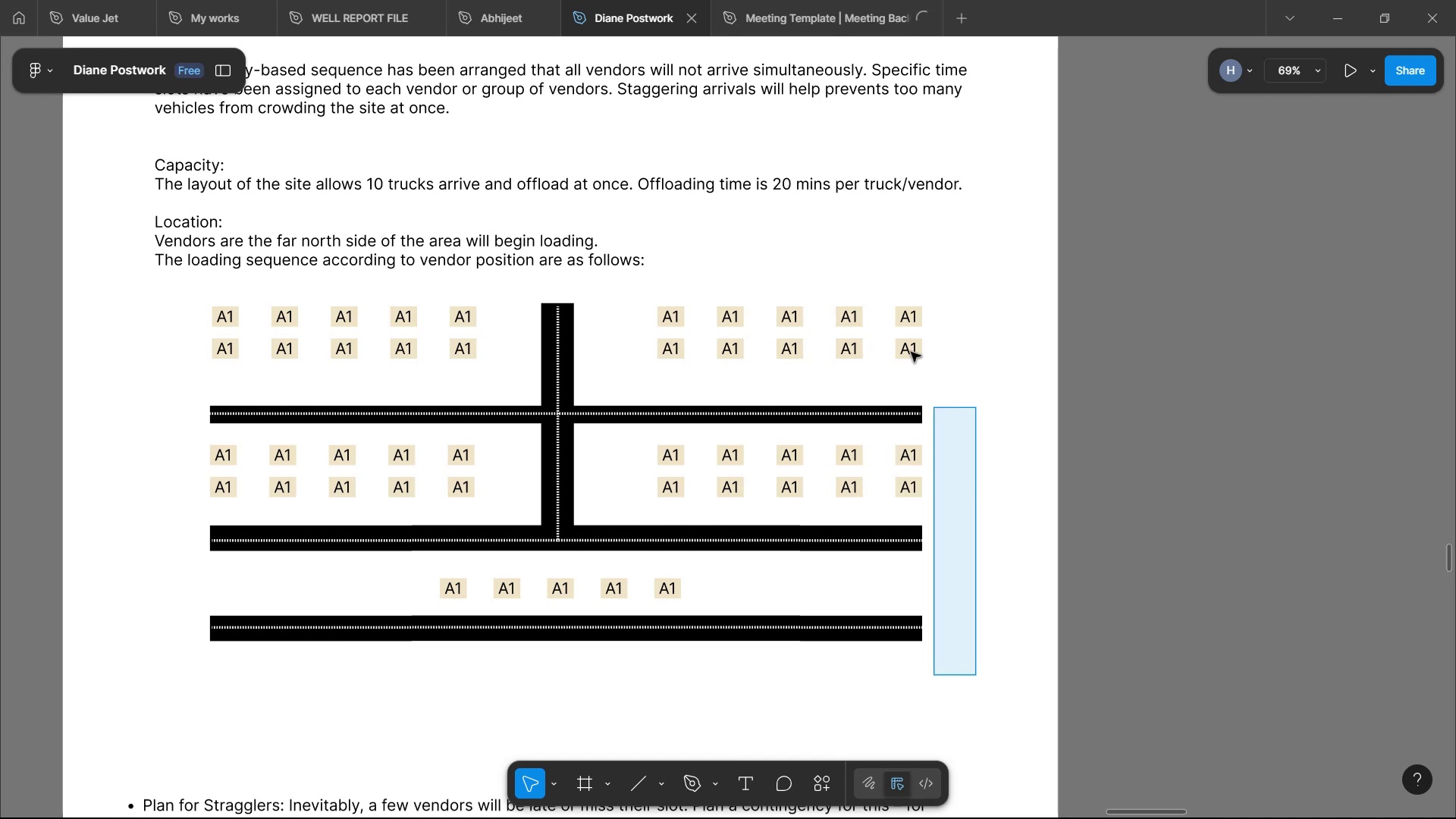 
key(Control+G)
 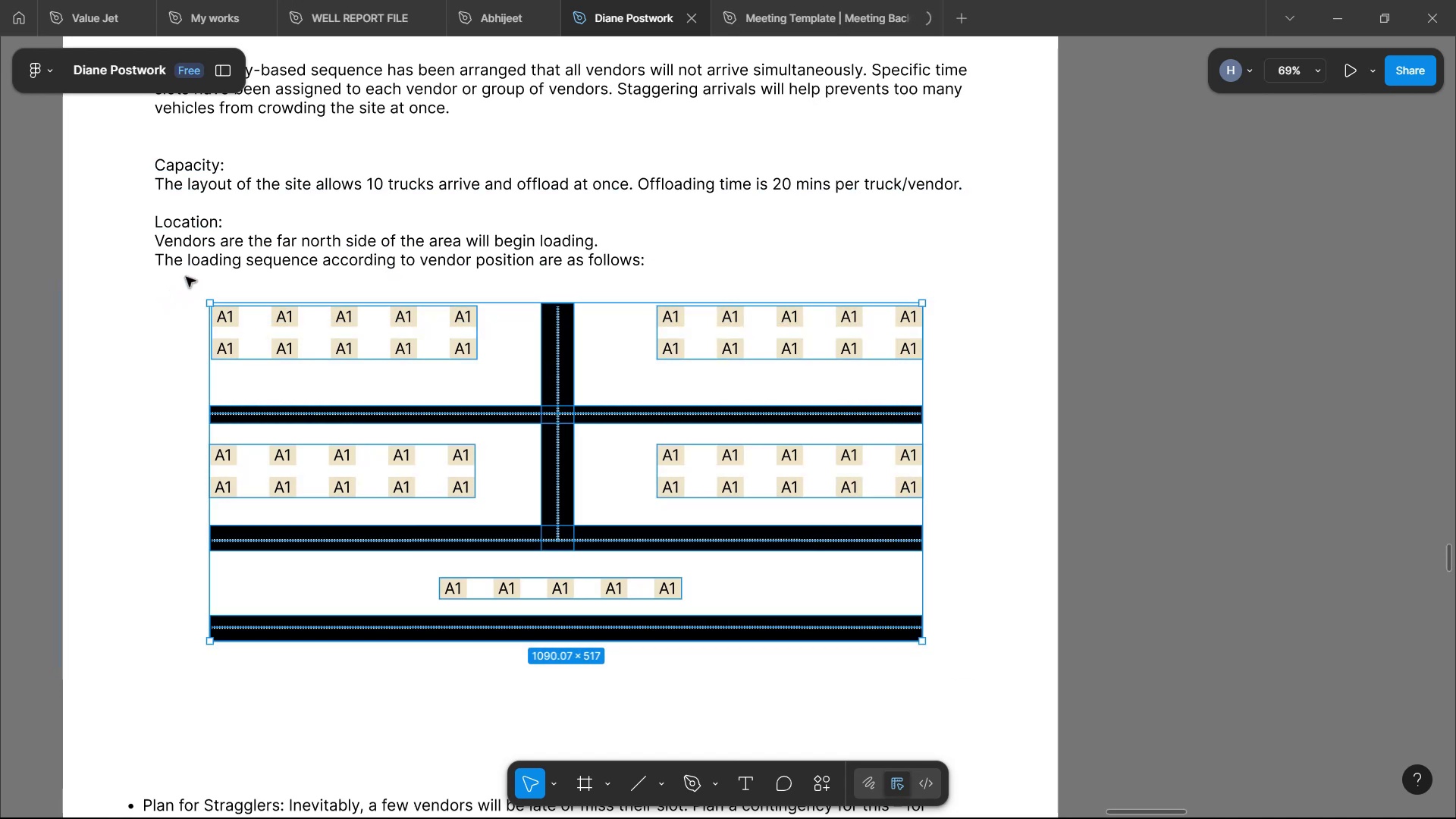 
left_click_drag(start_coordinate=[582, 438], to_coordinate=[577, 459])
 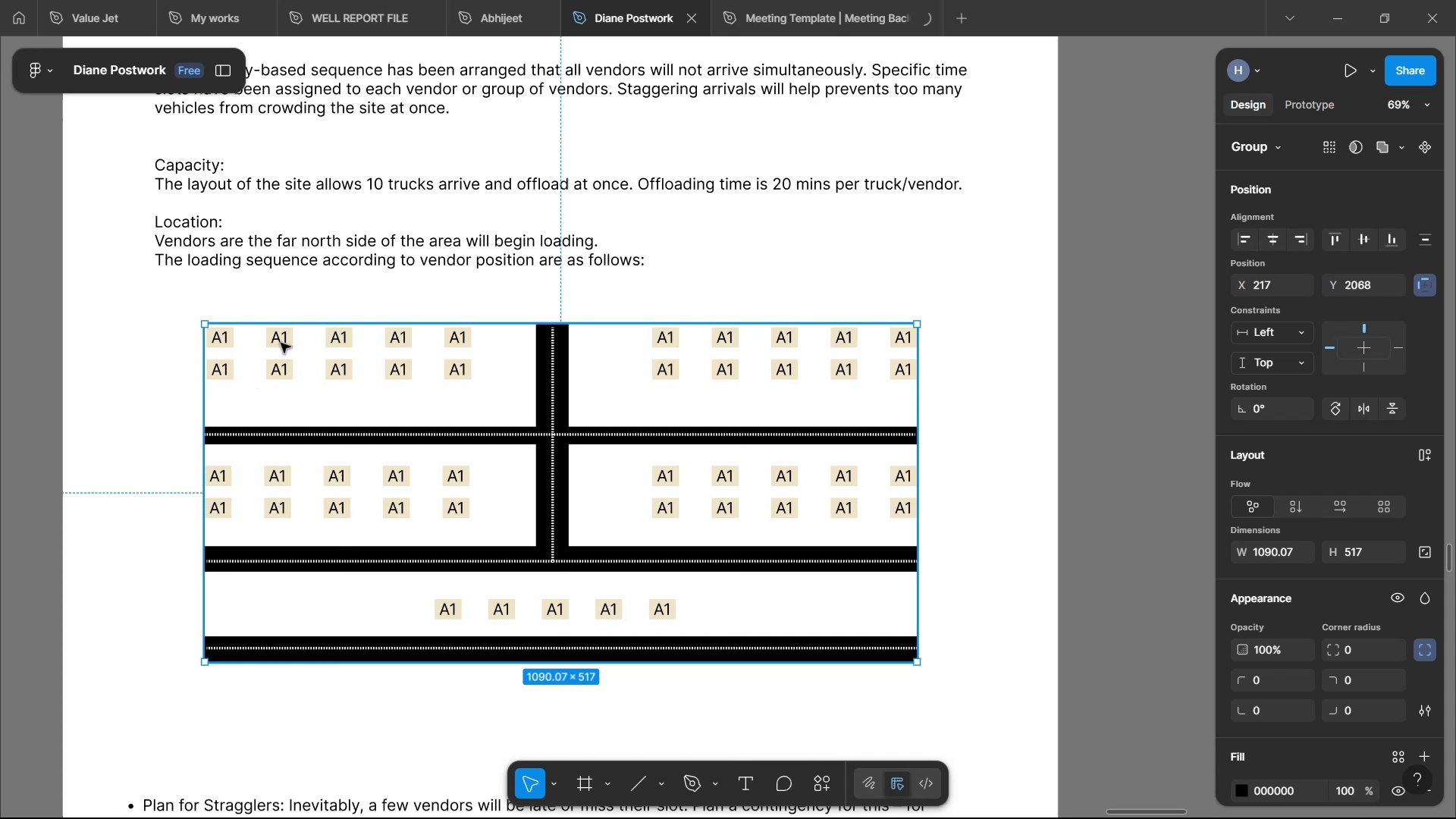 
wait(6.93)
 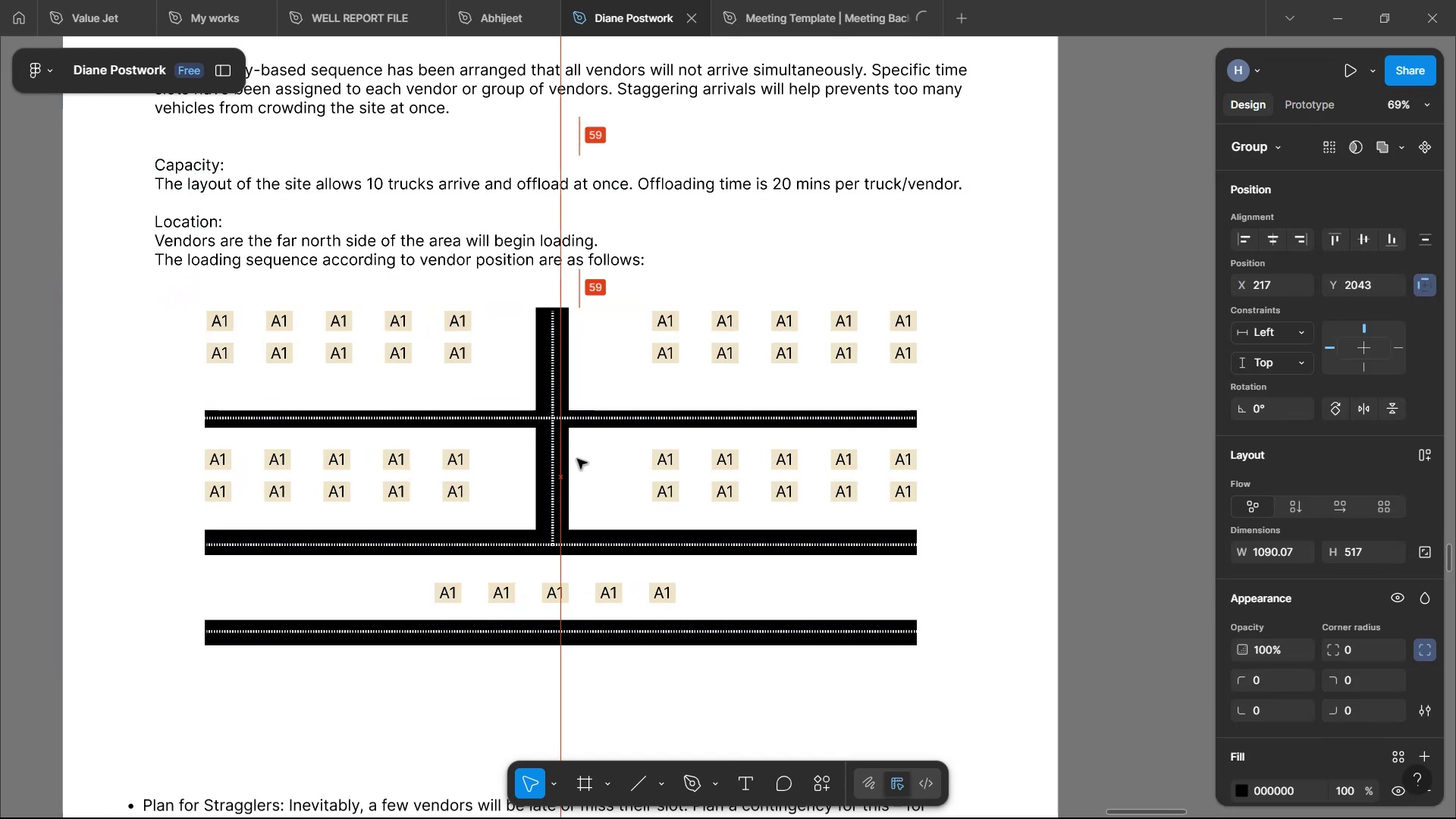 
double_click([281, 343])
 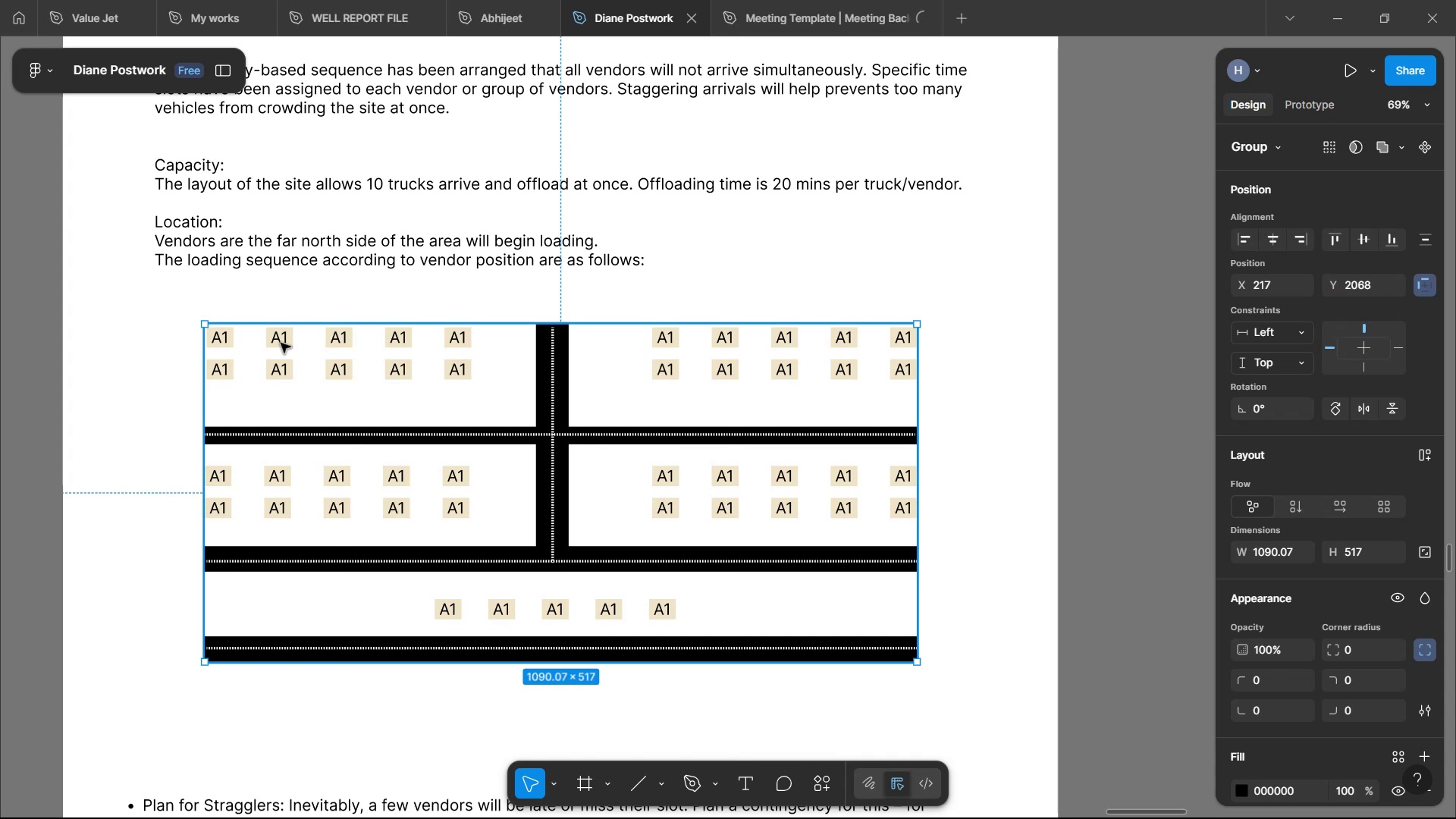 
double_click([281, 343])
 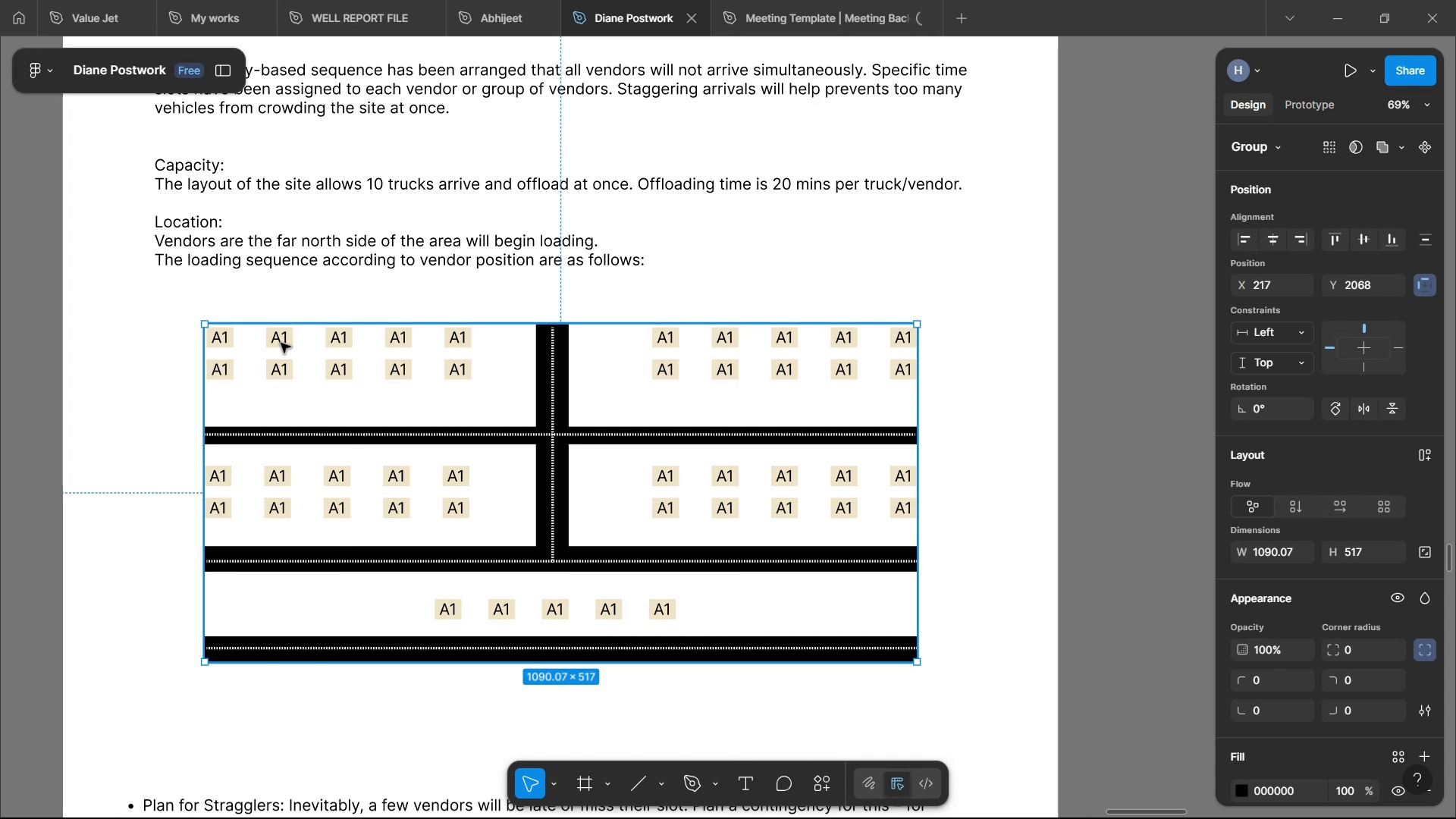 
double_click([281, 343])
 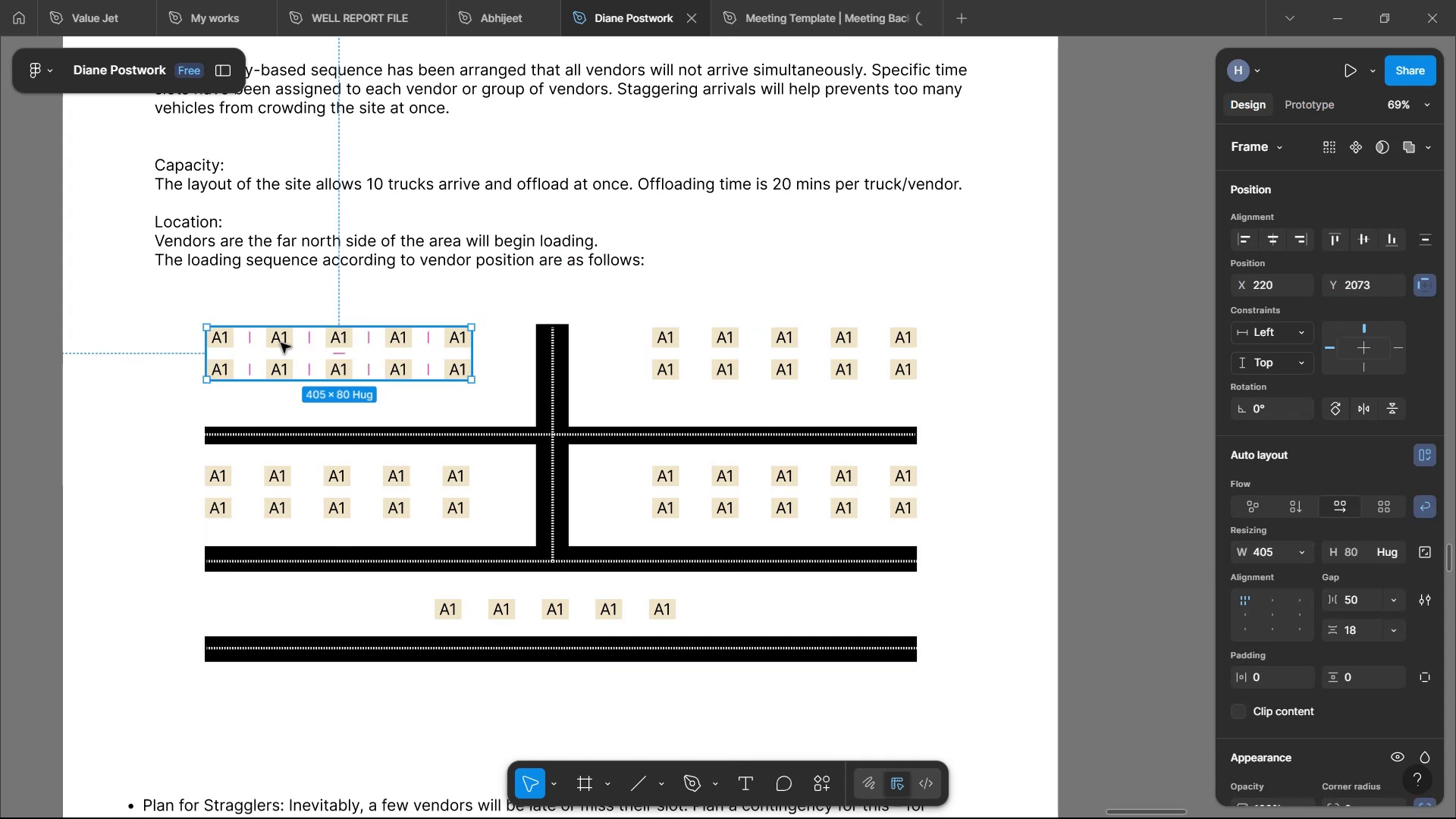 
double_click([281, 343])
 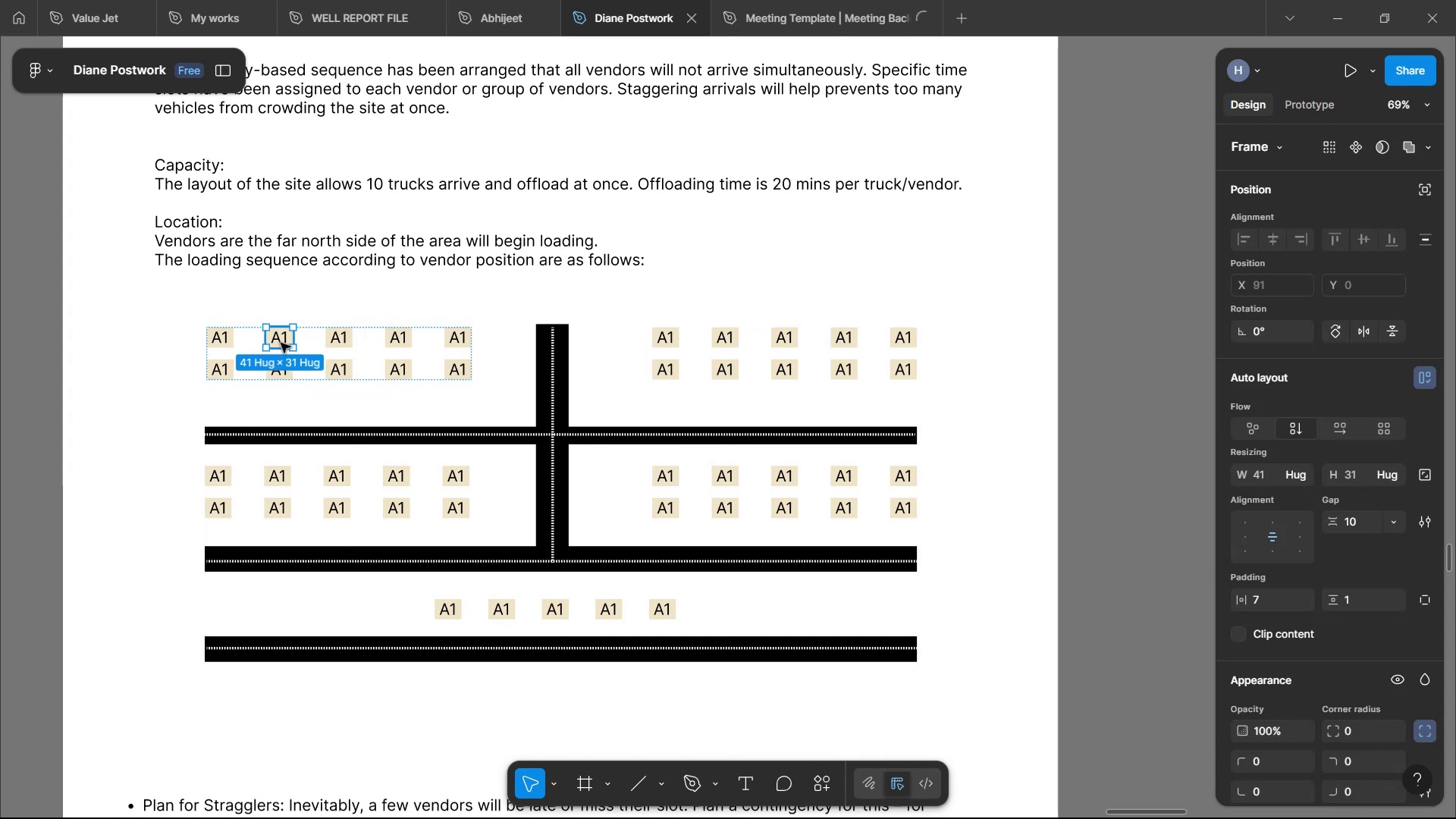 
hold_key(key=ControlLeft, duration=1.51)
scroll: coordinate [281, 343], scroll_direction: up, amount: 5.0
 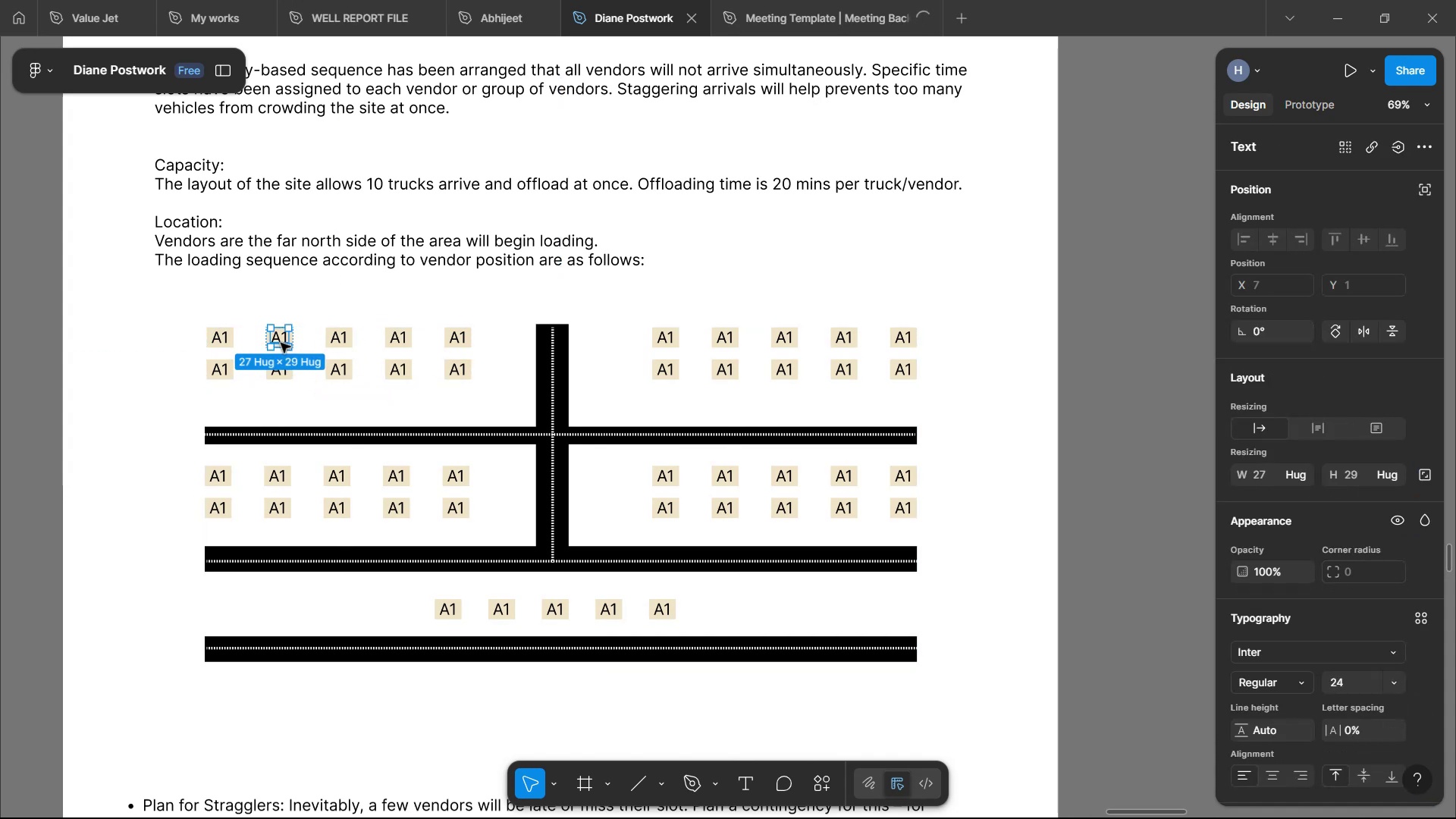 
key(ArrowRight)
 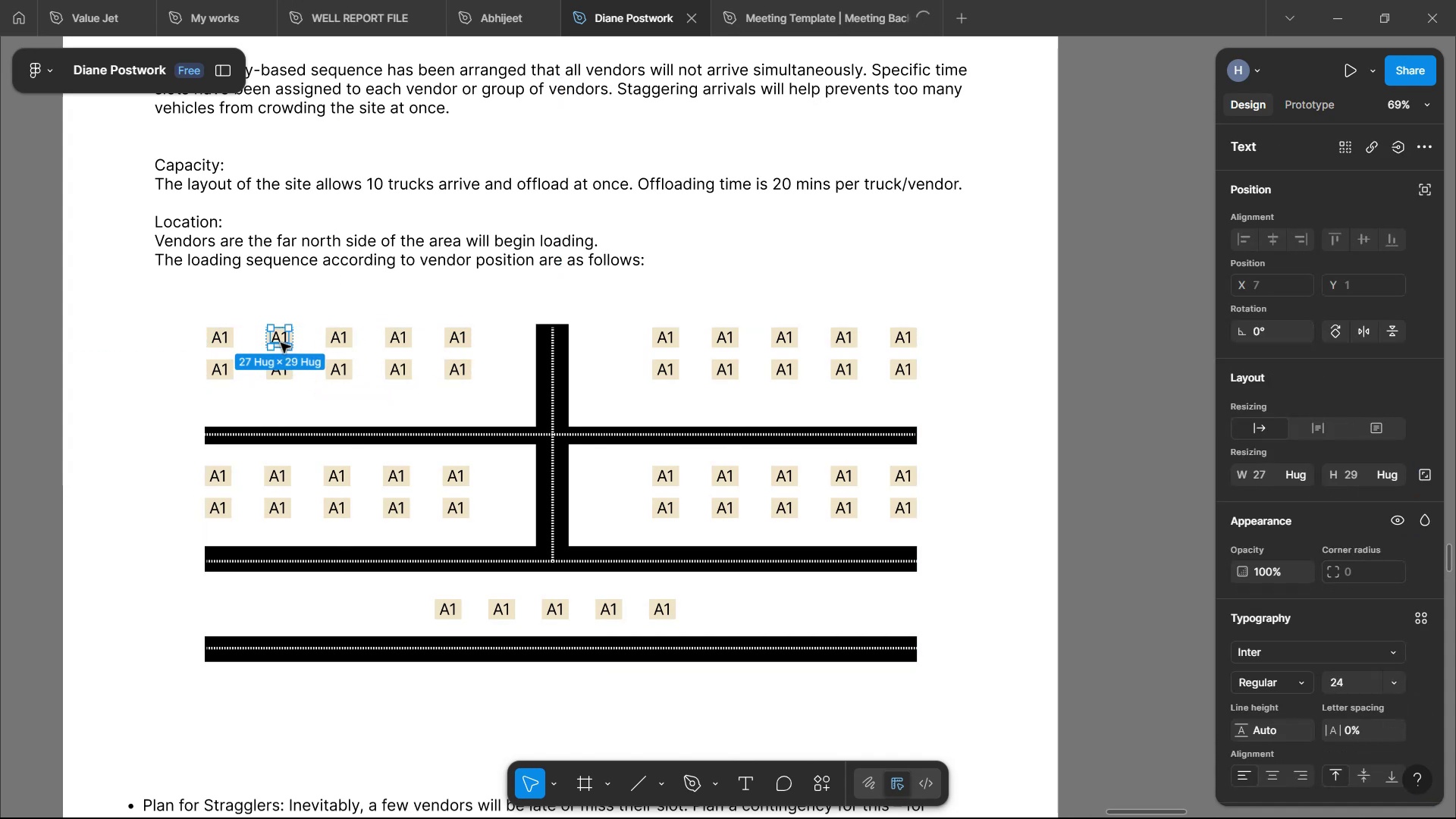 
key(Backspace)
 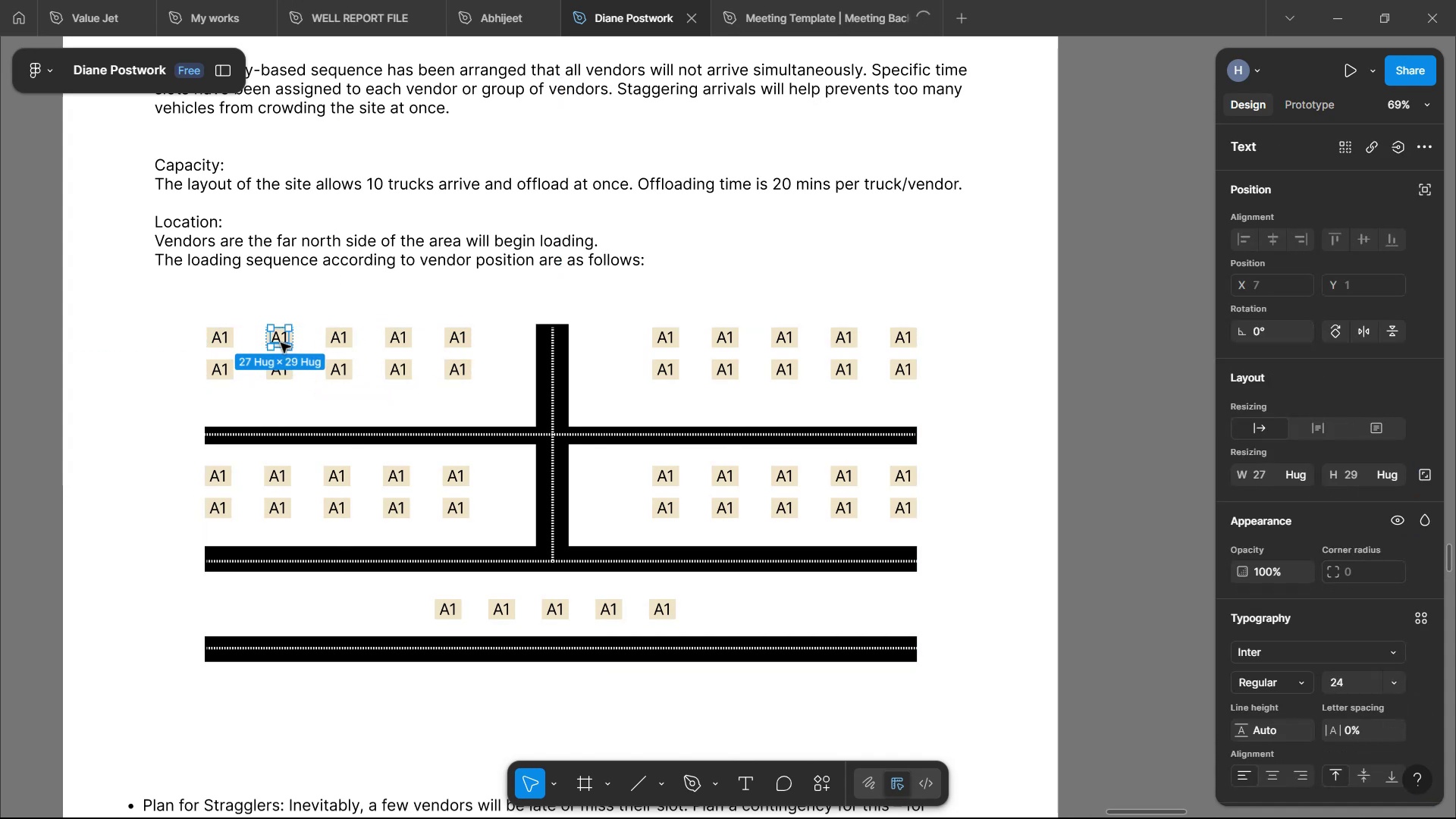 
key(2)
 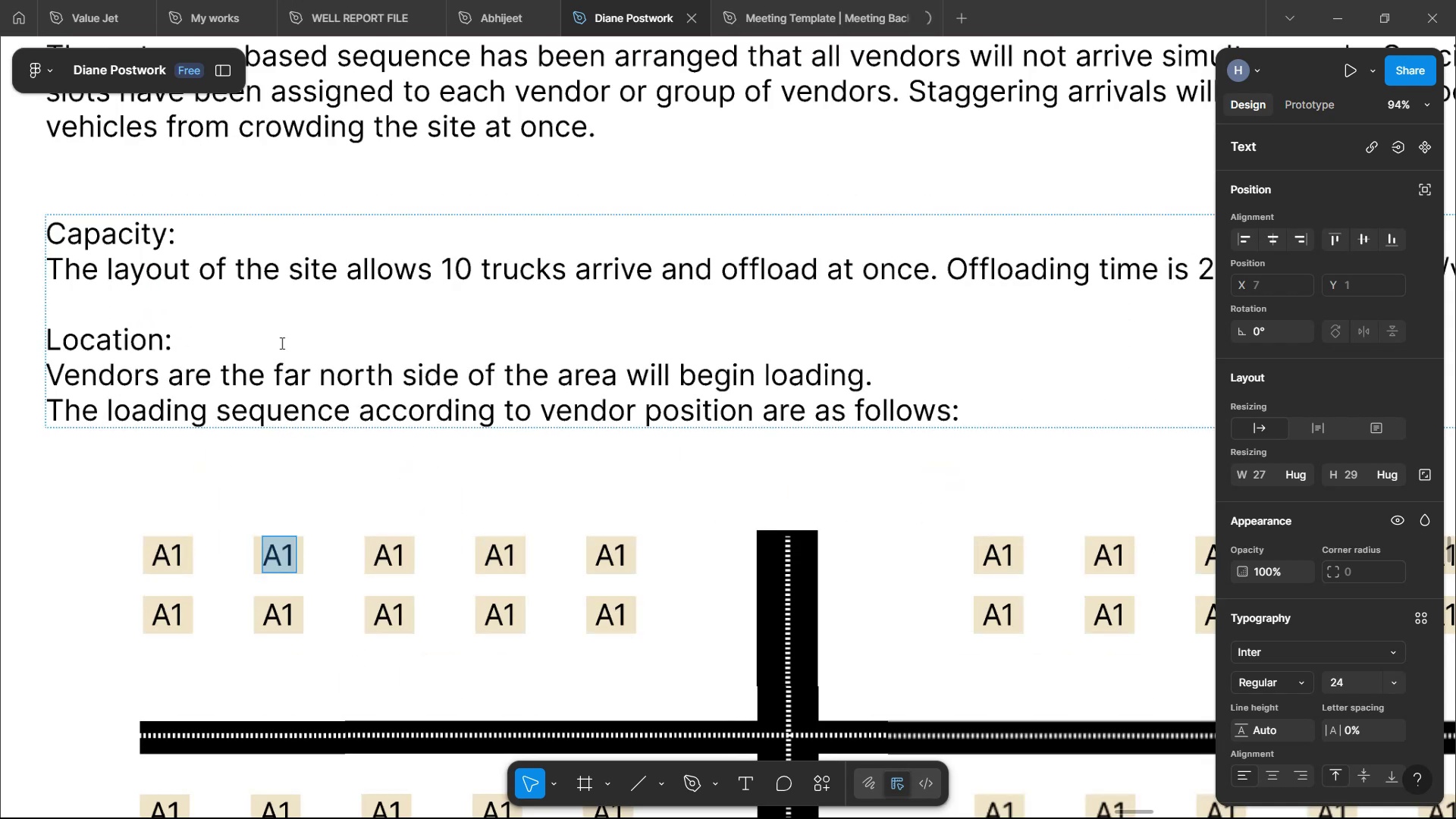 
left_click([409, 548])
 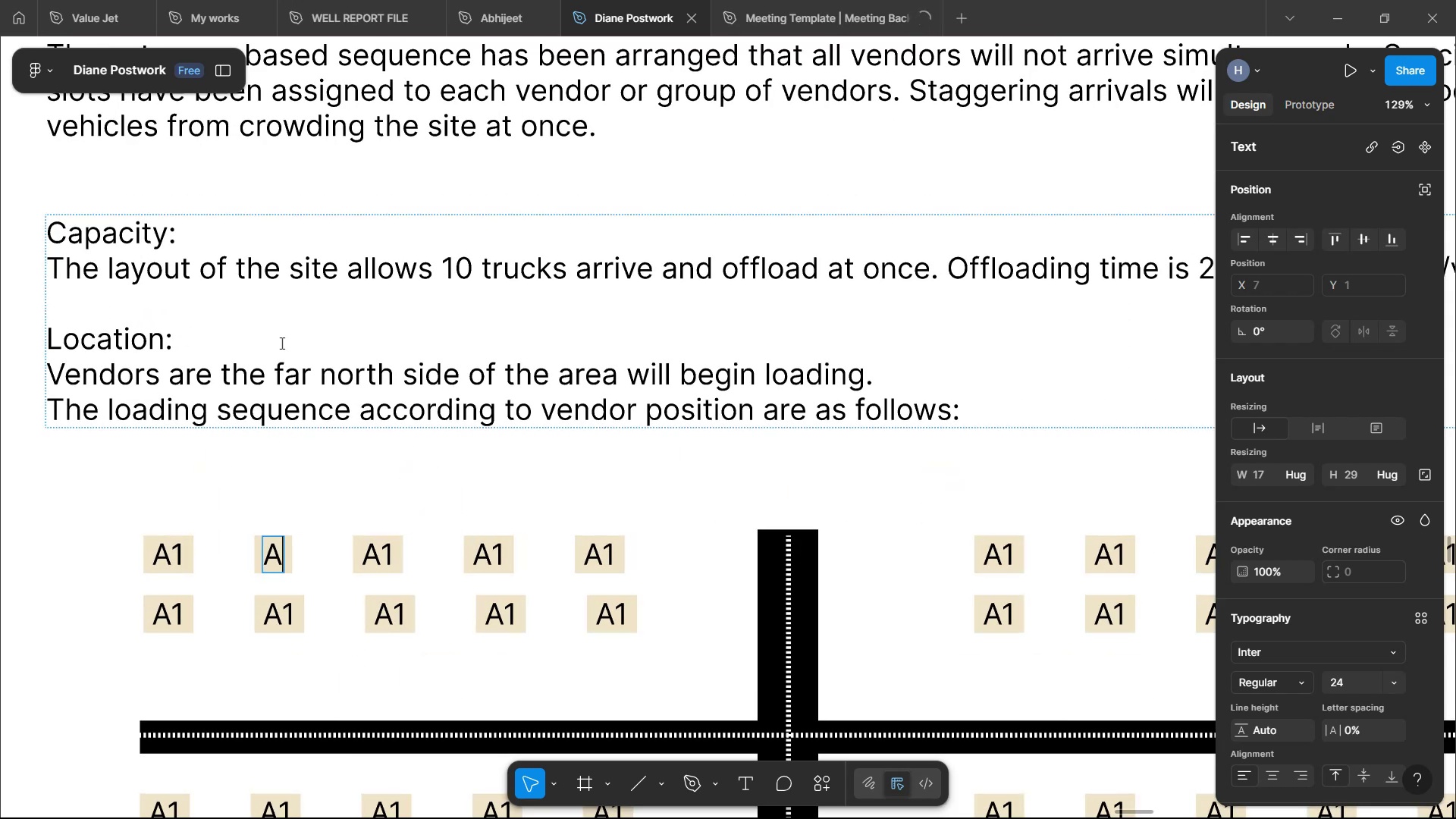 
key(Backspace)
 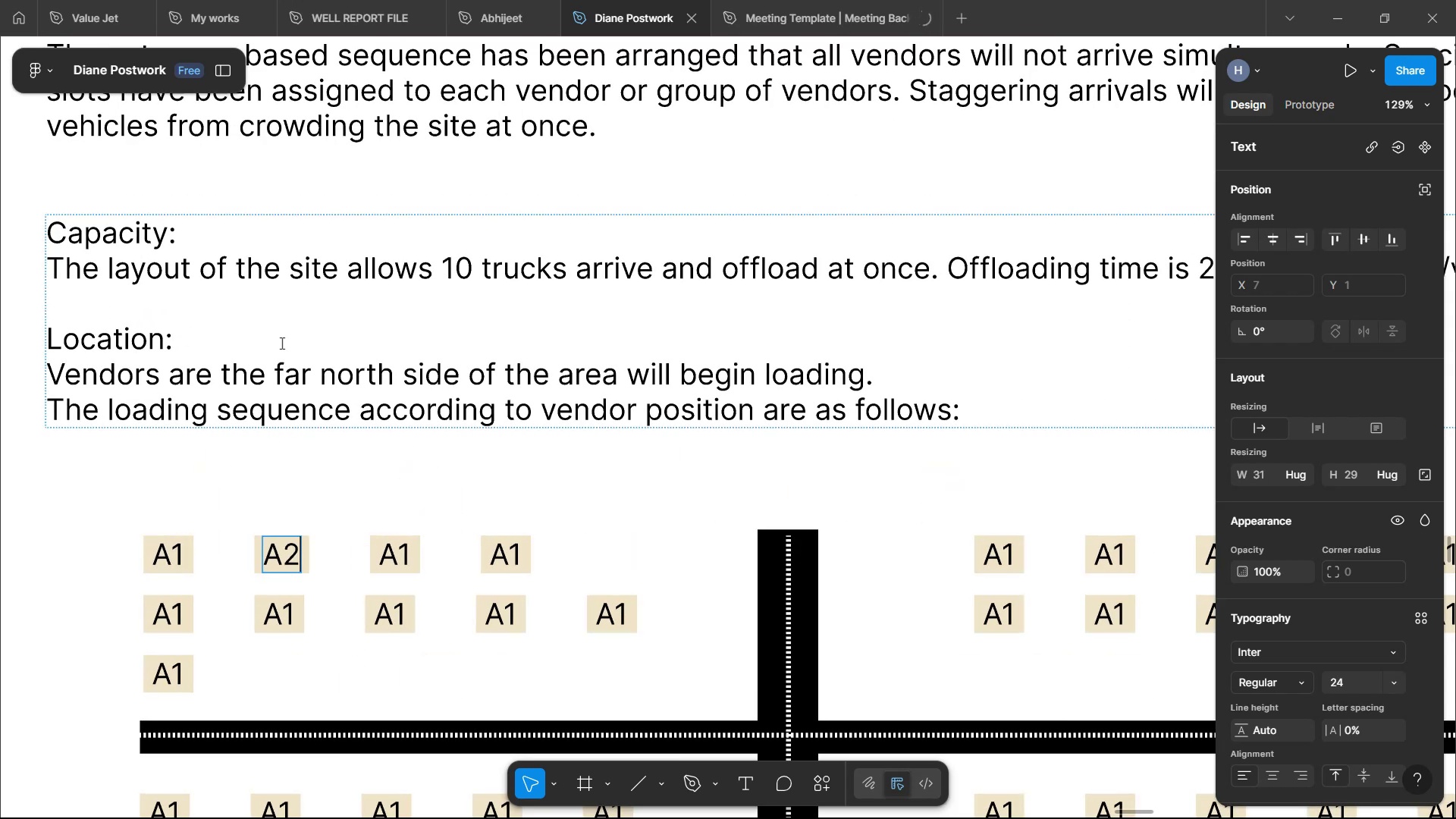 
key(3)
 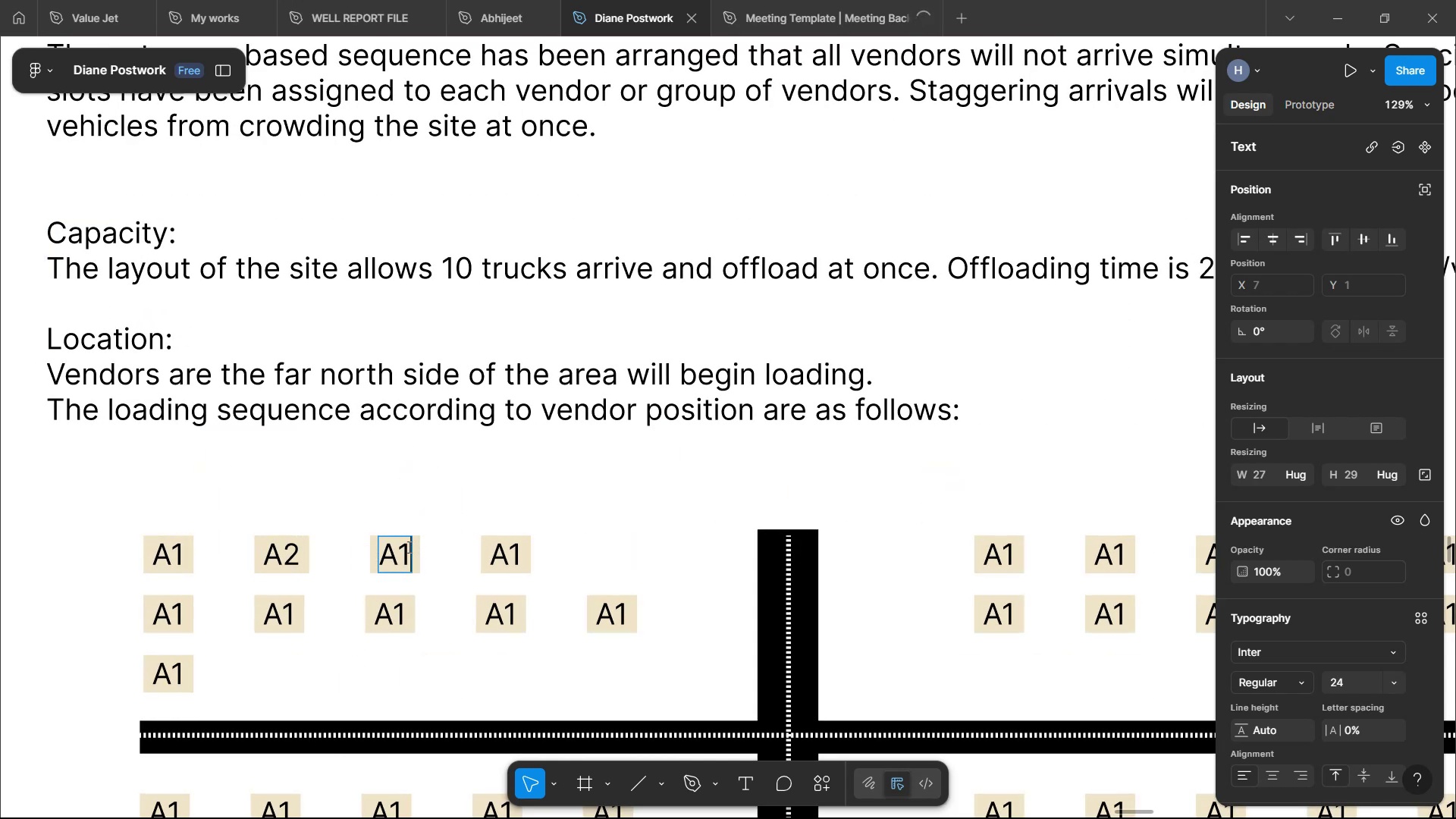 
left_click([520, 553])
 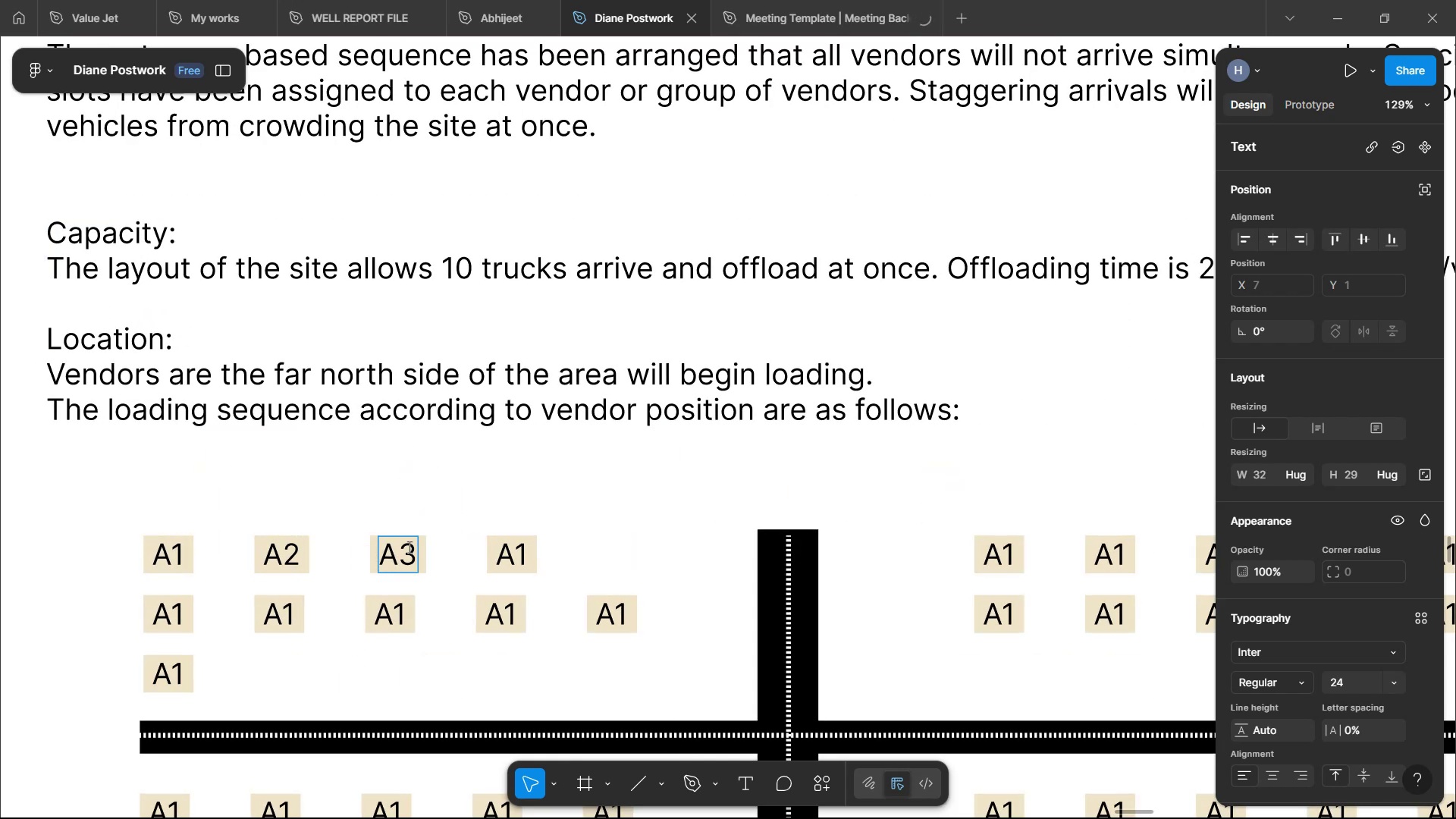 
key(ArrowRight)
 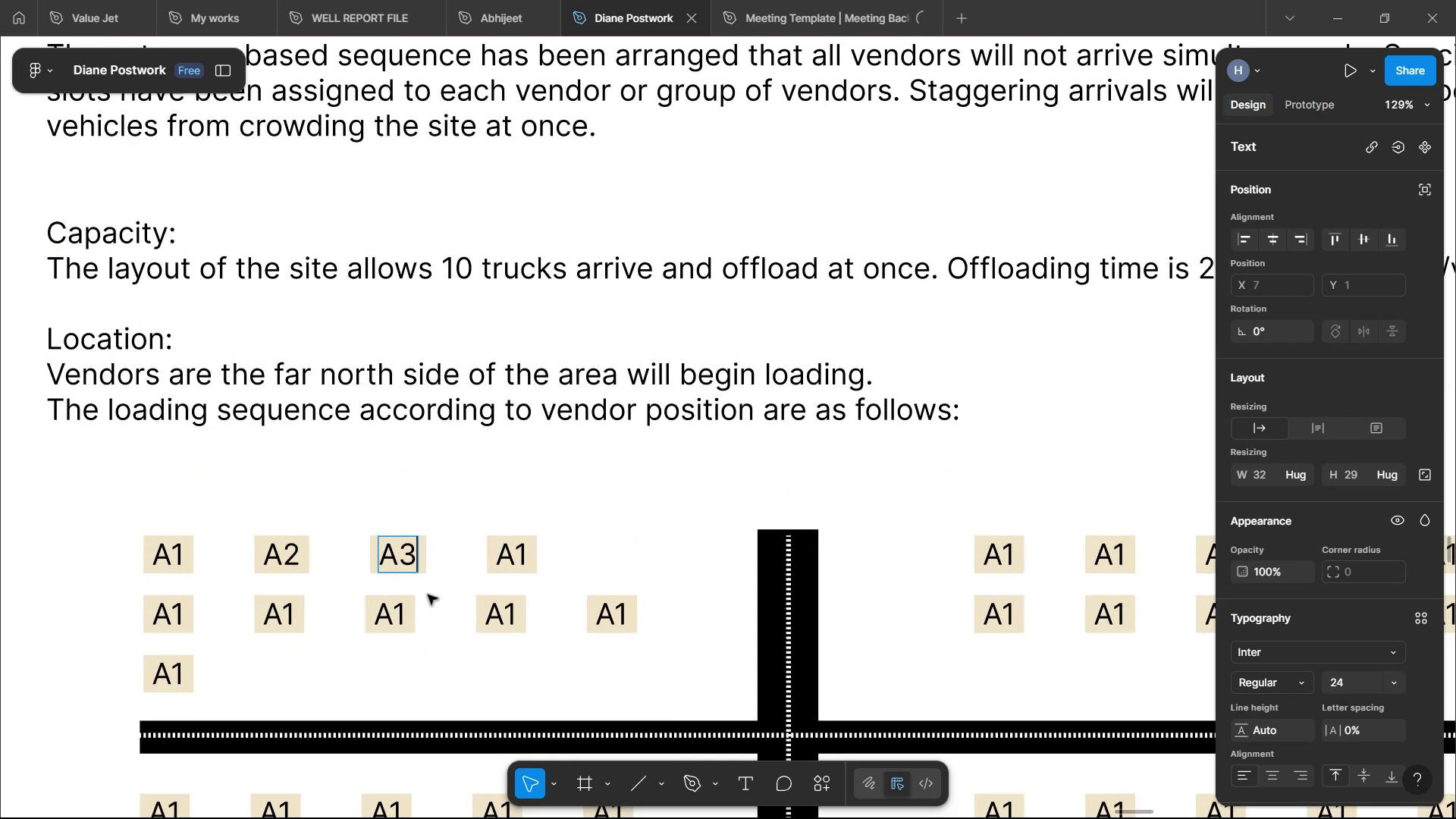 
key(Backspace)
 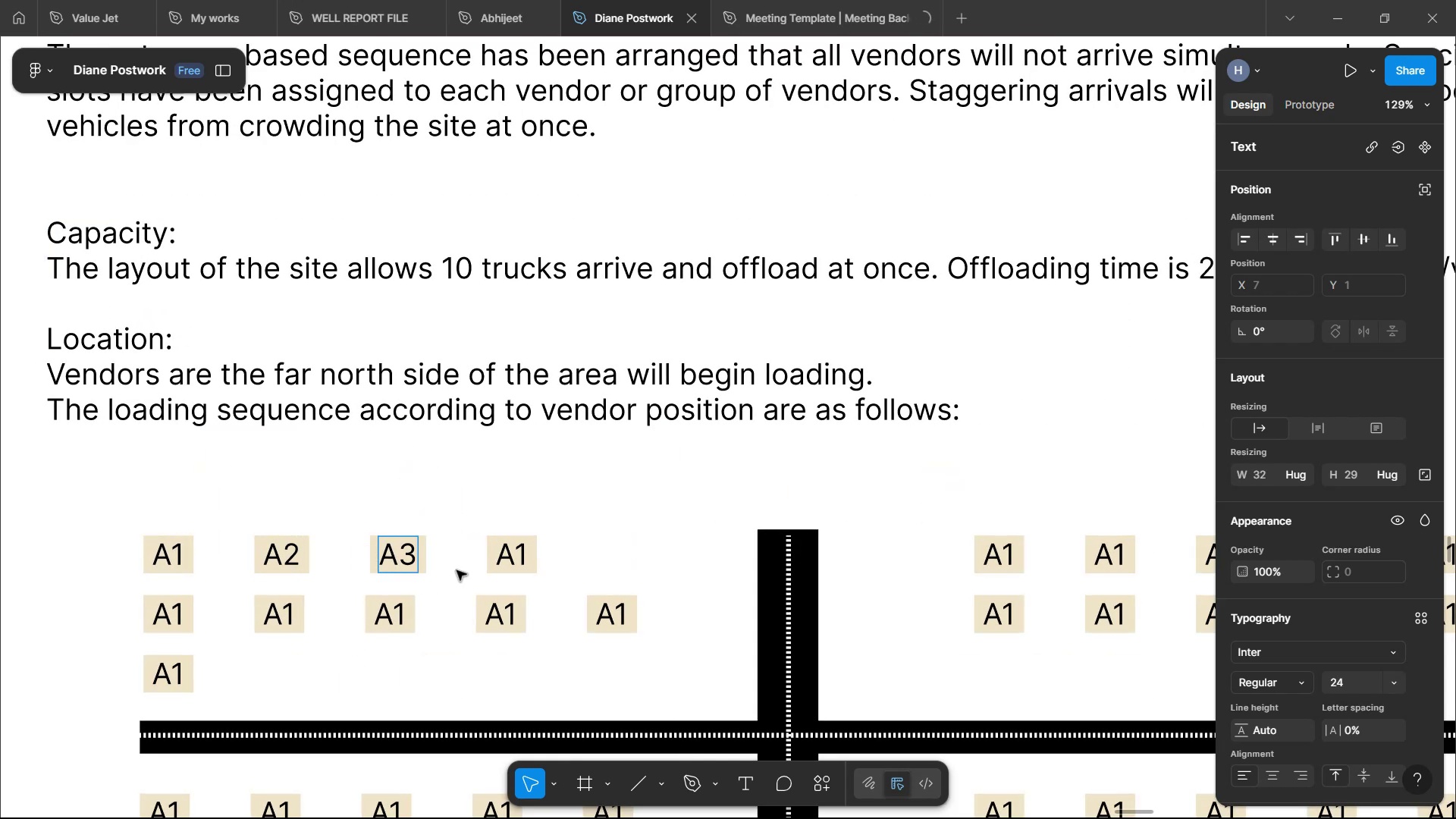 
key(4)
 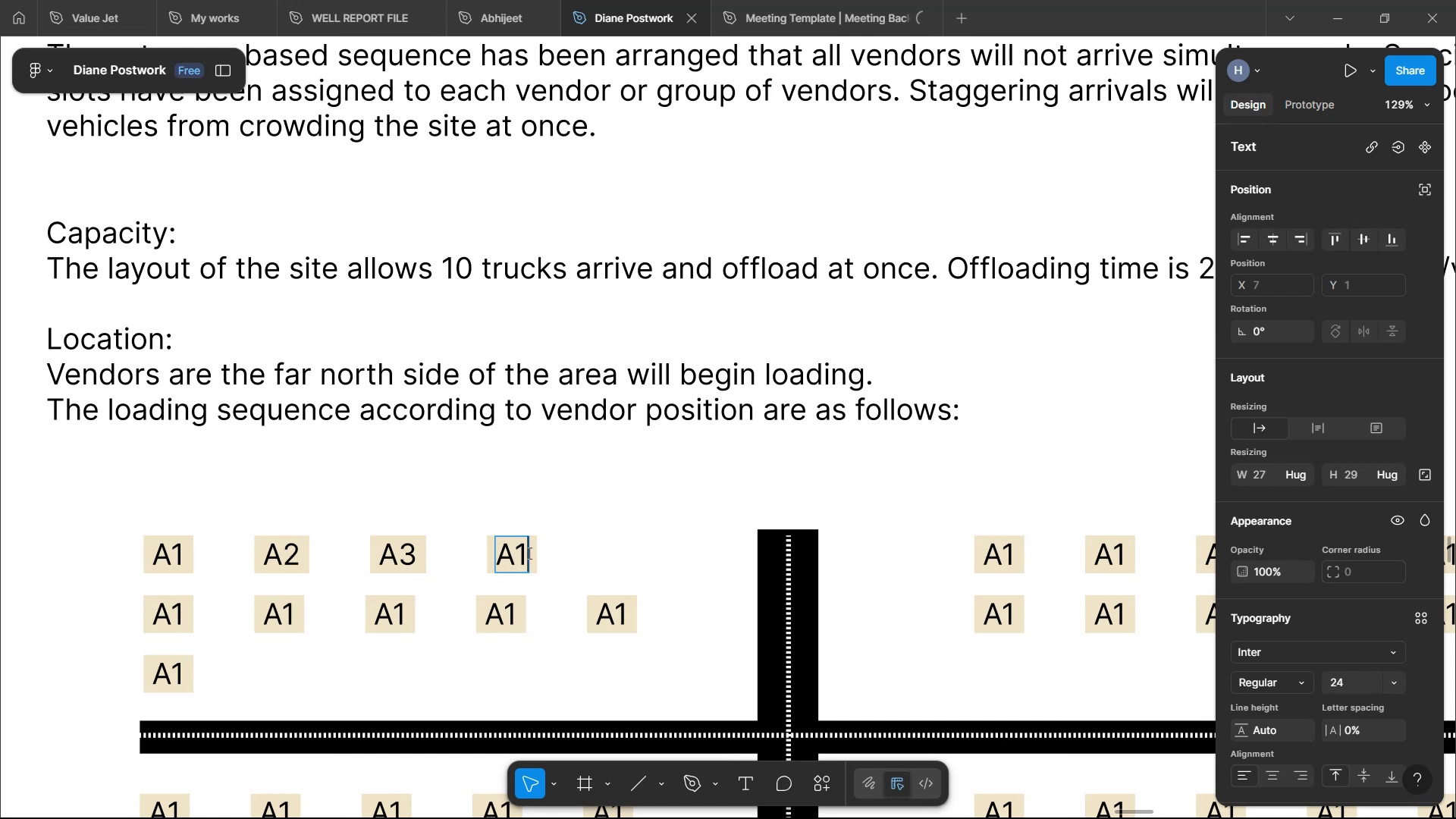 
key(ArrowRight)
 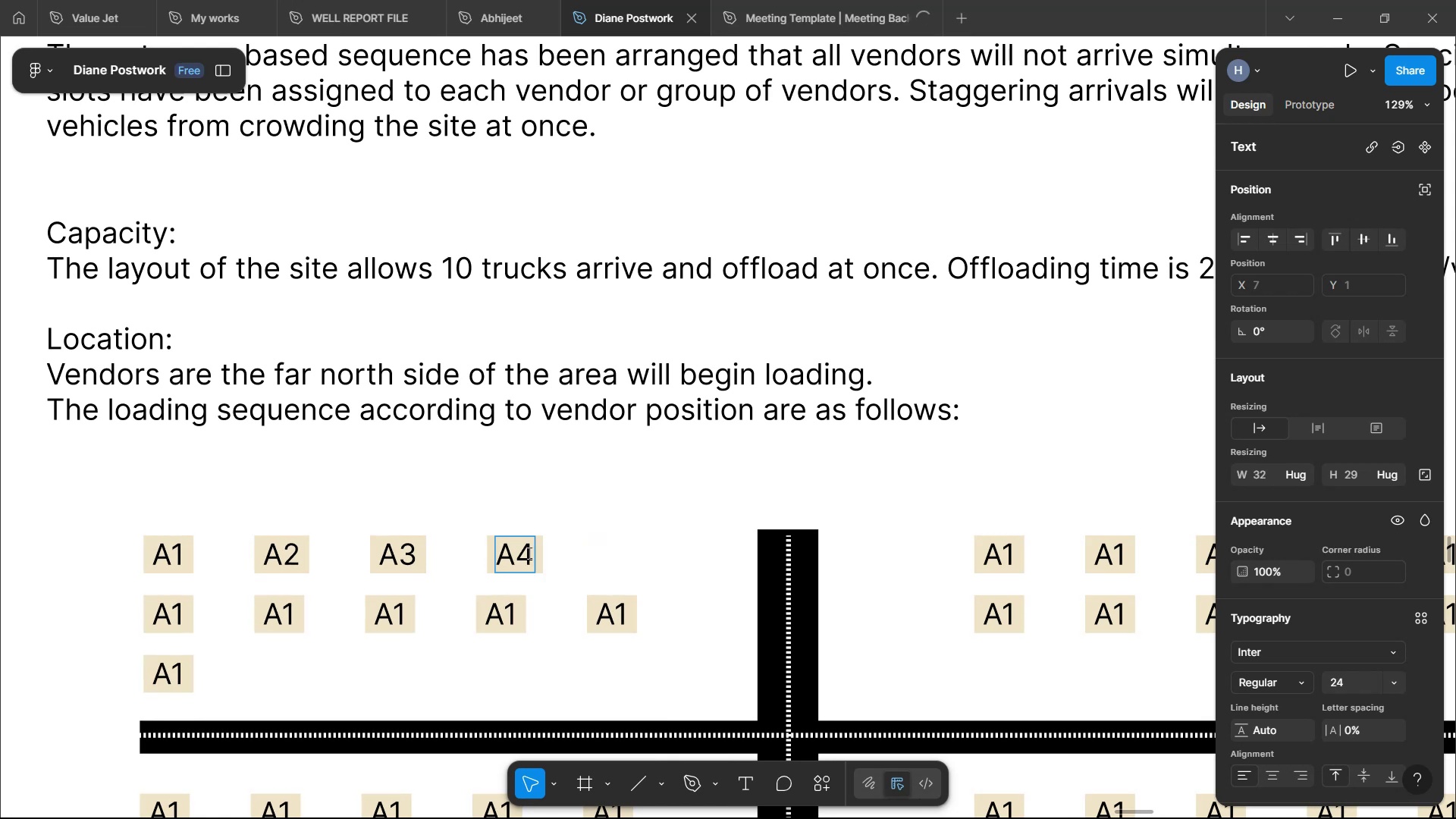 
key(Backspace)
 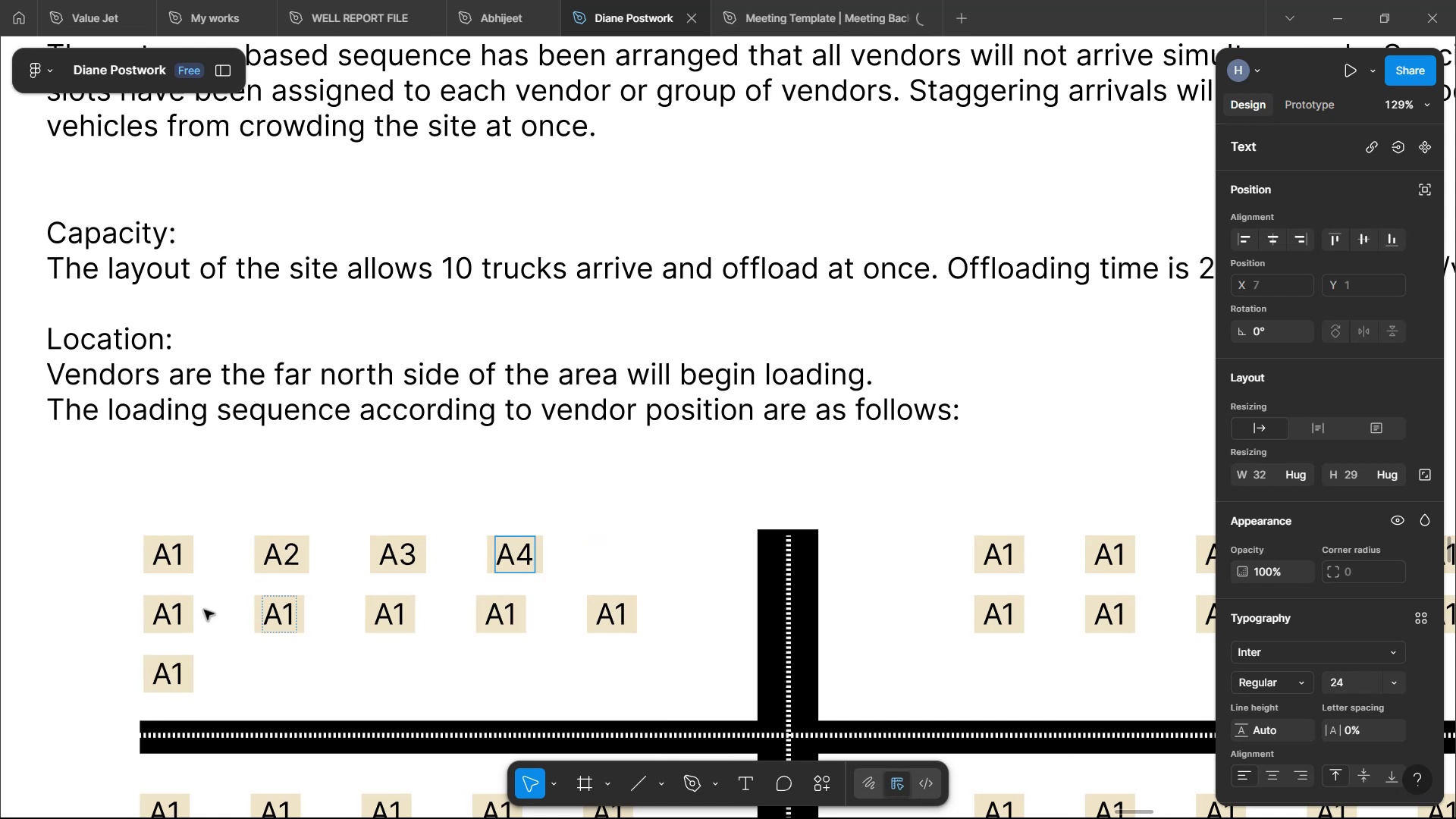 
key(5)
 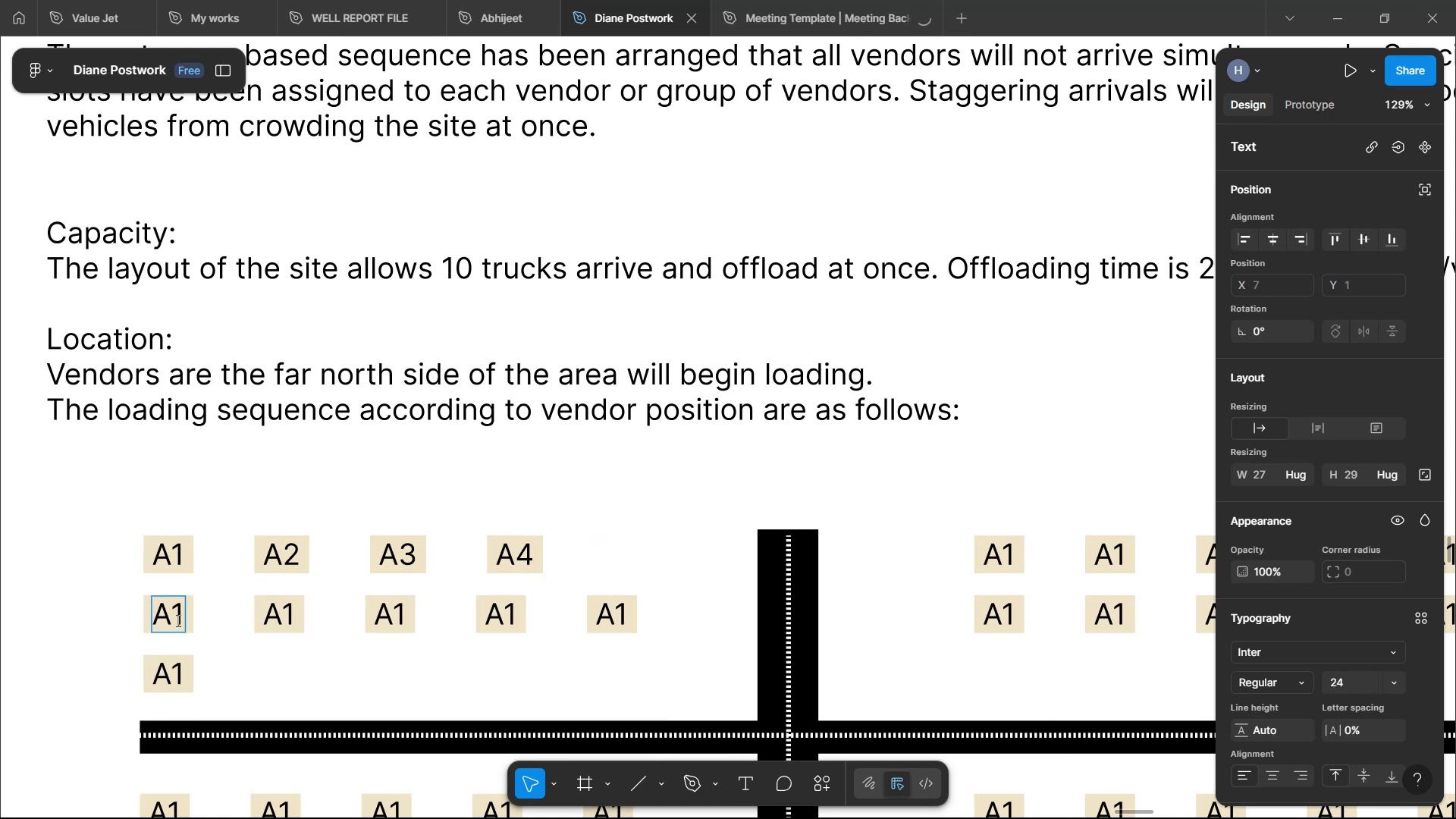 
left_click([291, 610])
 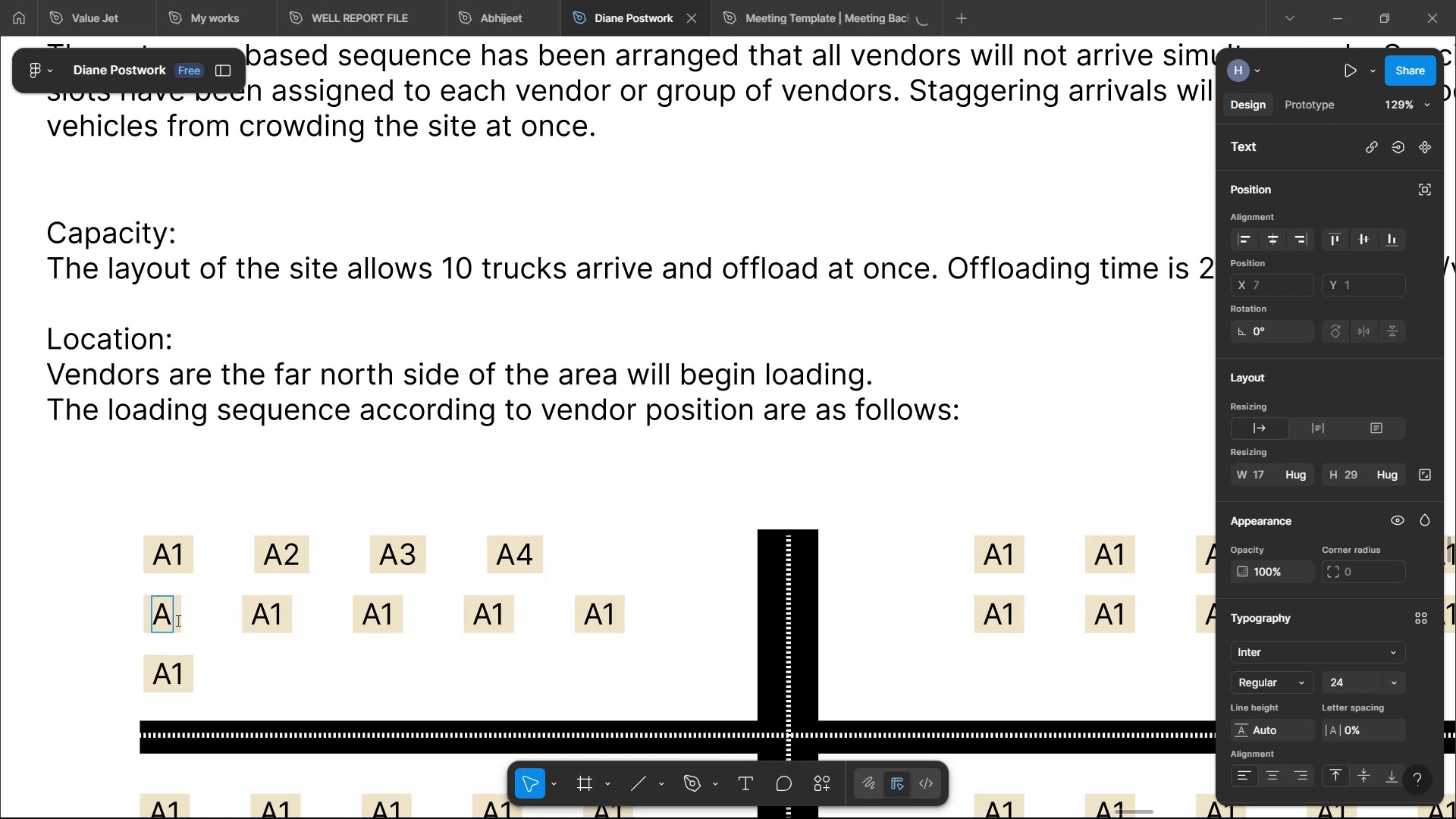 
key(ArrowRight)
 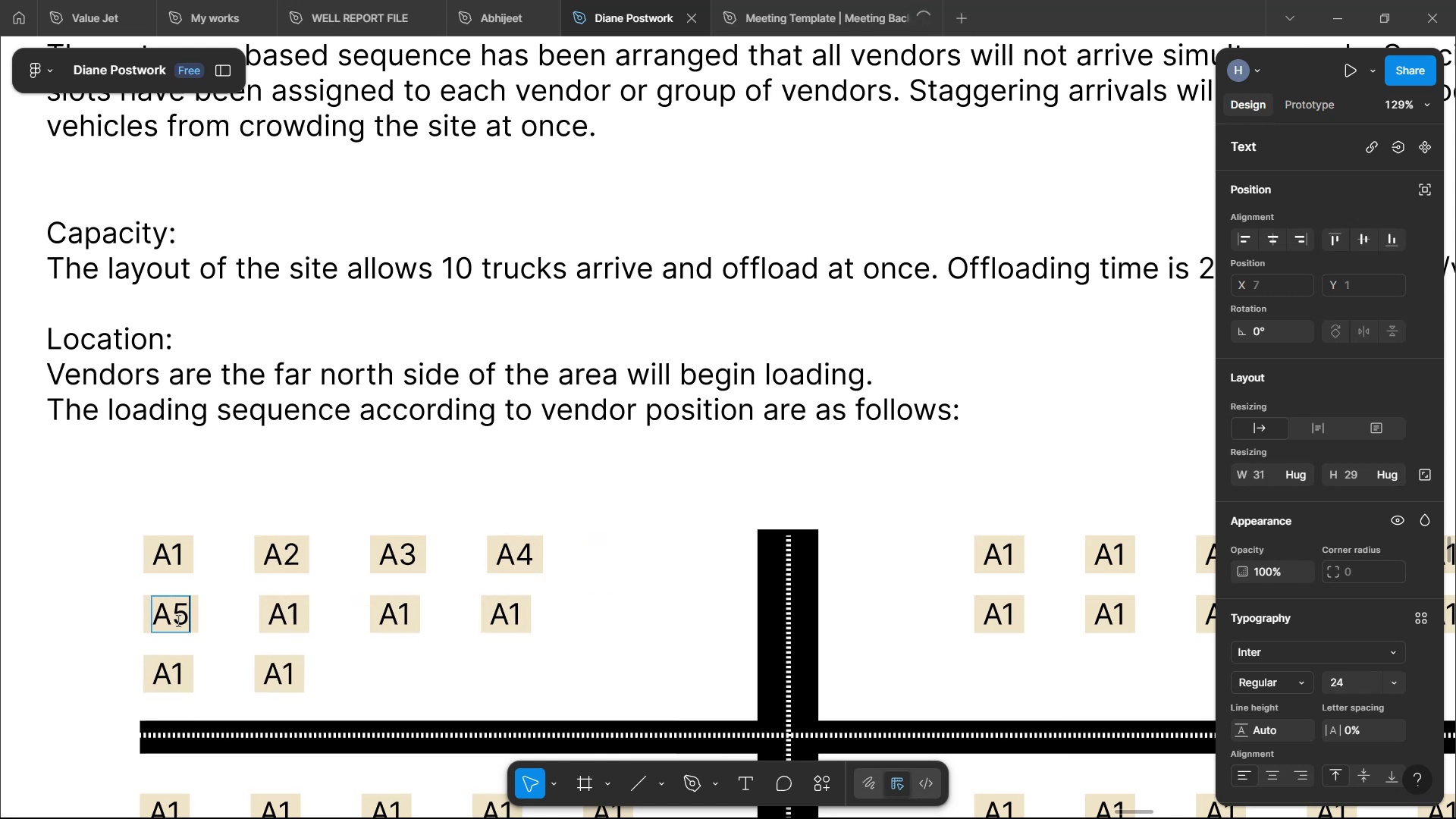 
key(Backspace)
 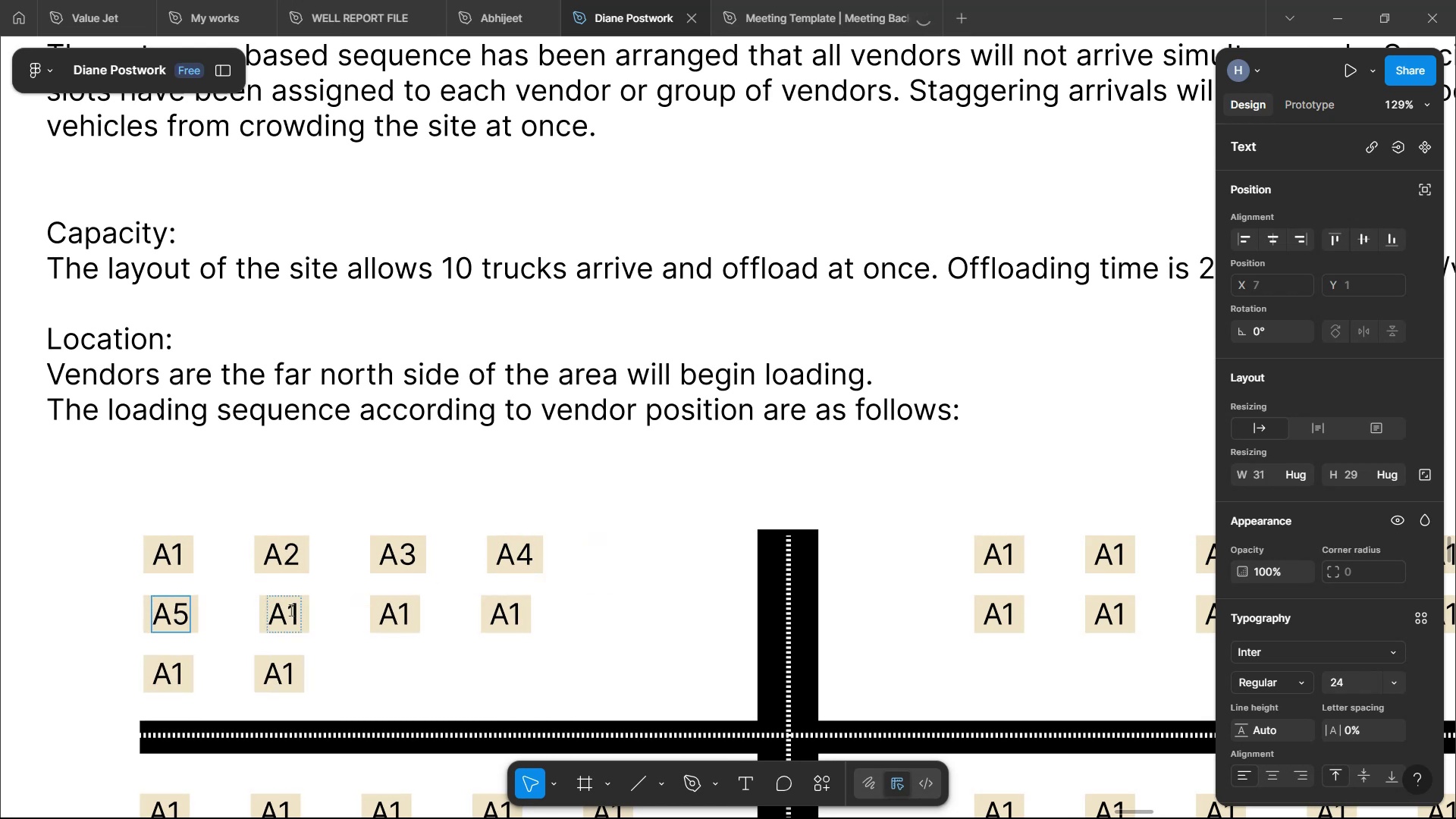 
key(6)
 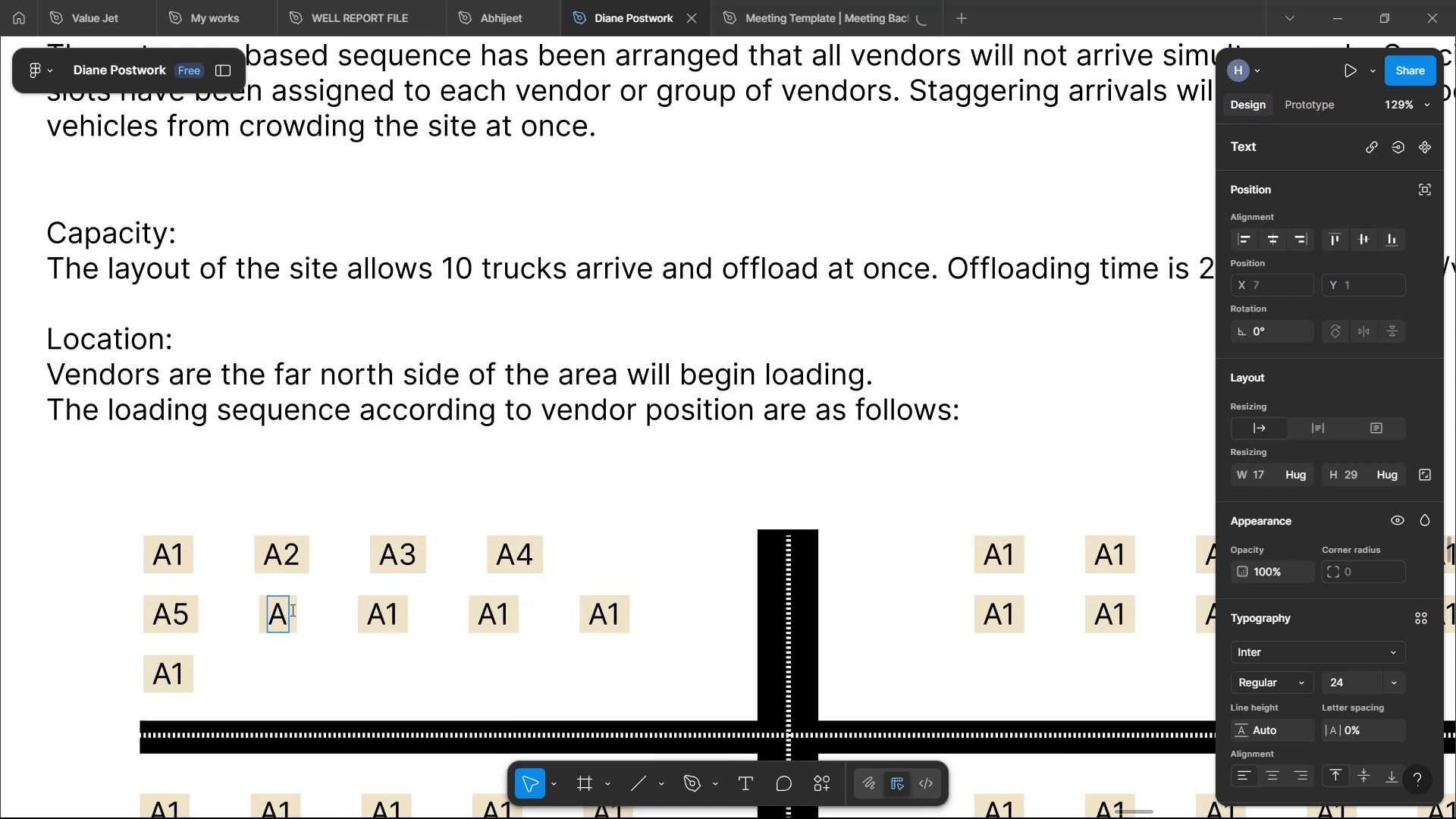 
left_click([405, 606])
 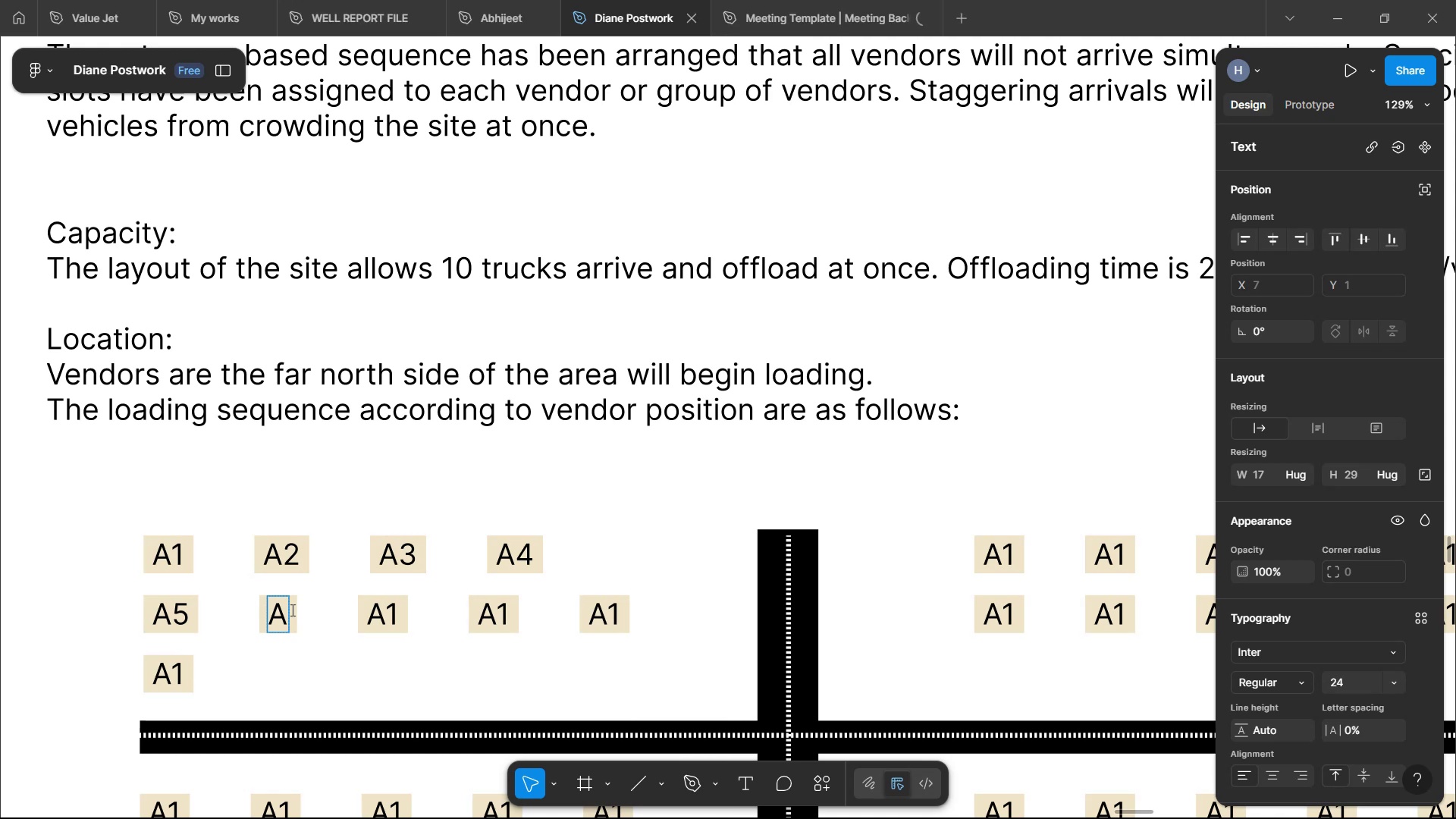 
key(ArrowRight)
 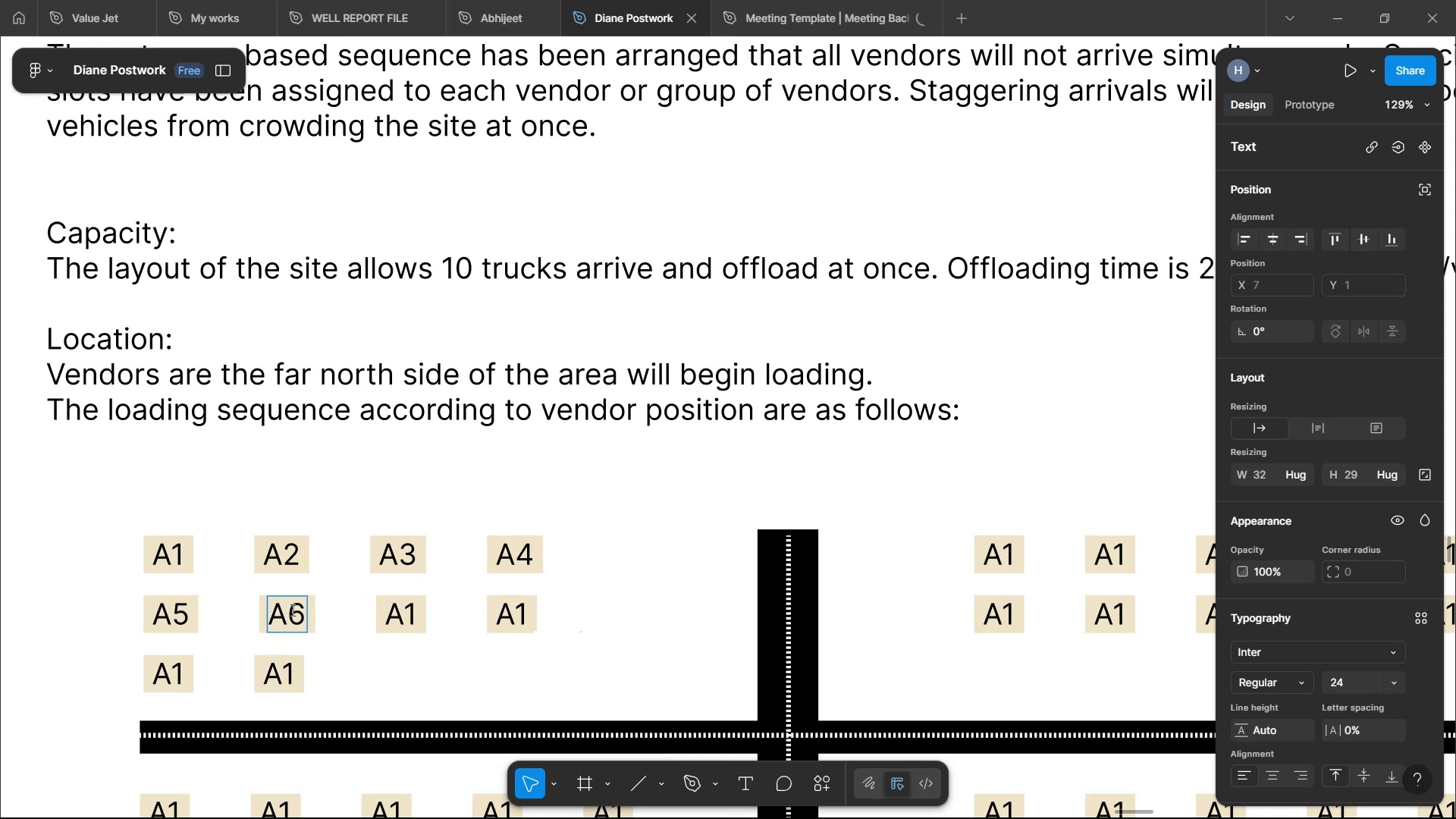 
key(Backspace)
 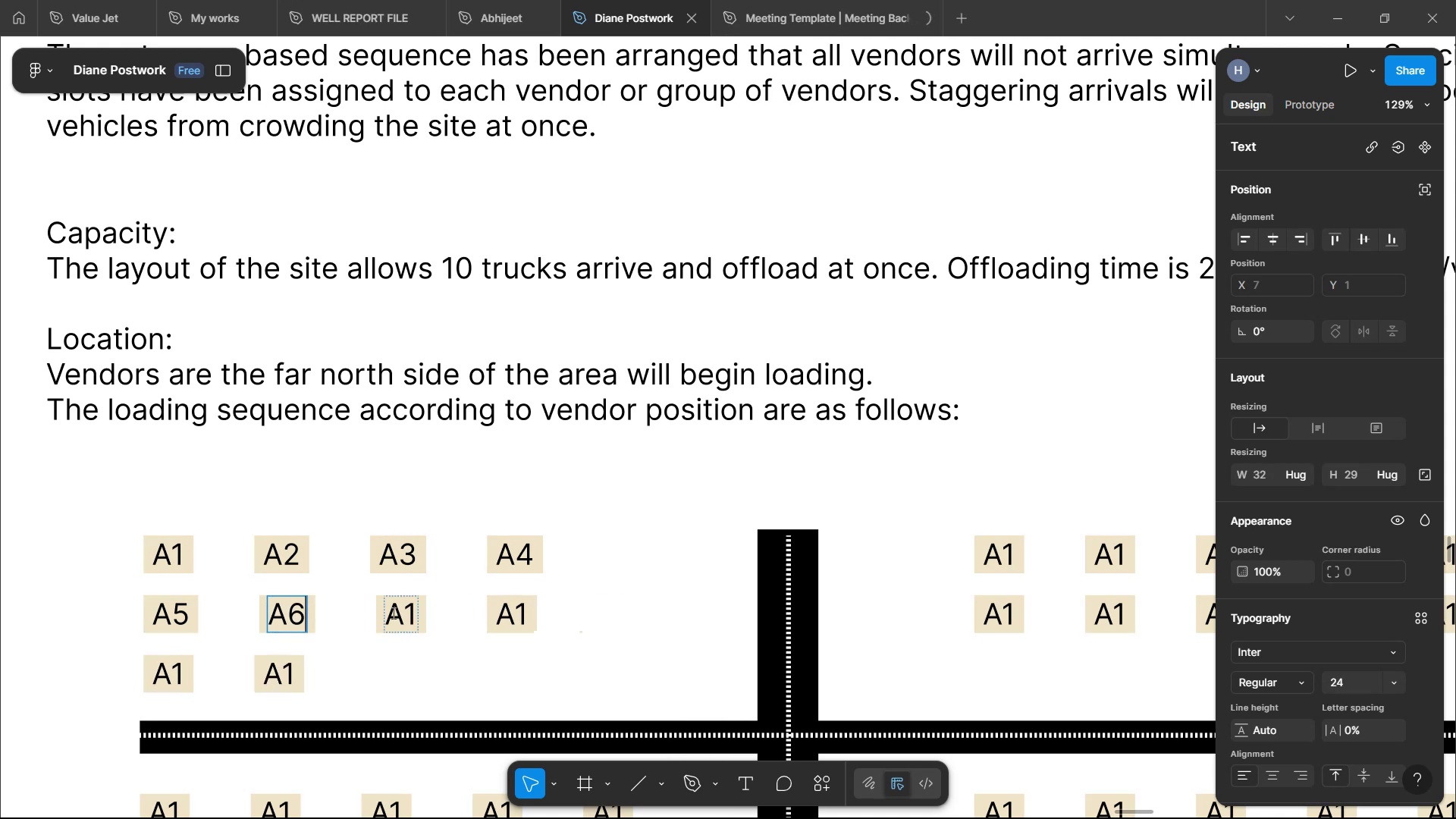 
key(7)
 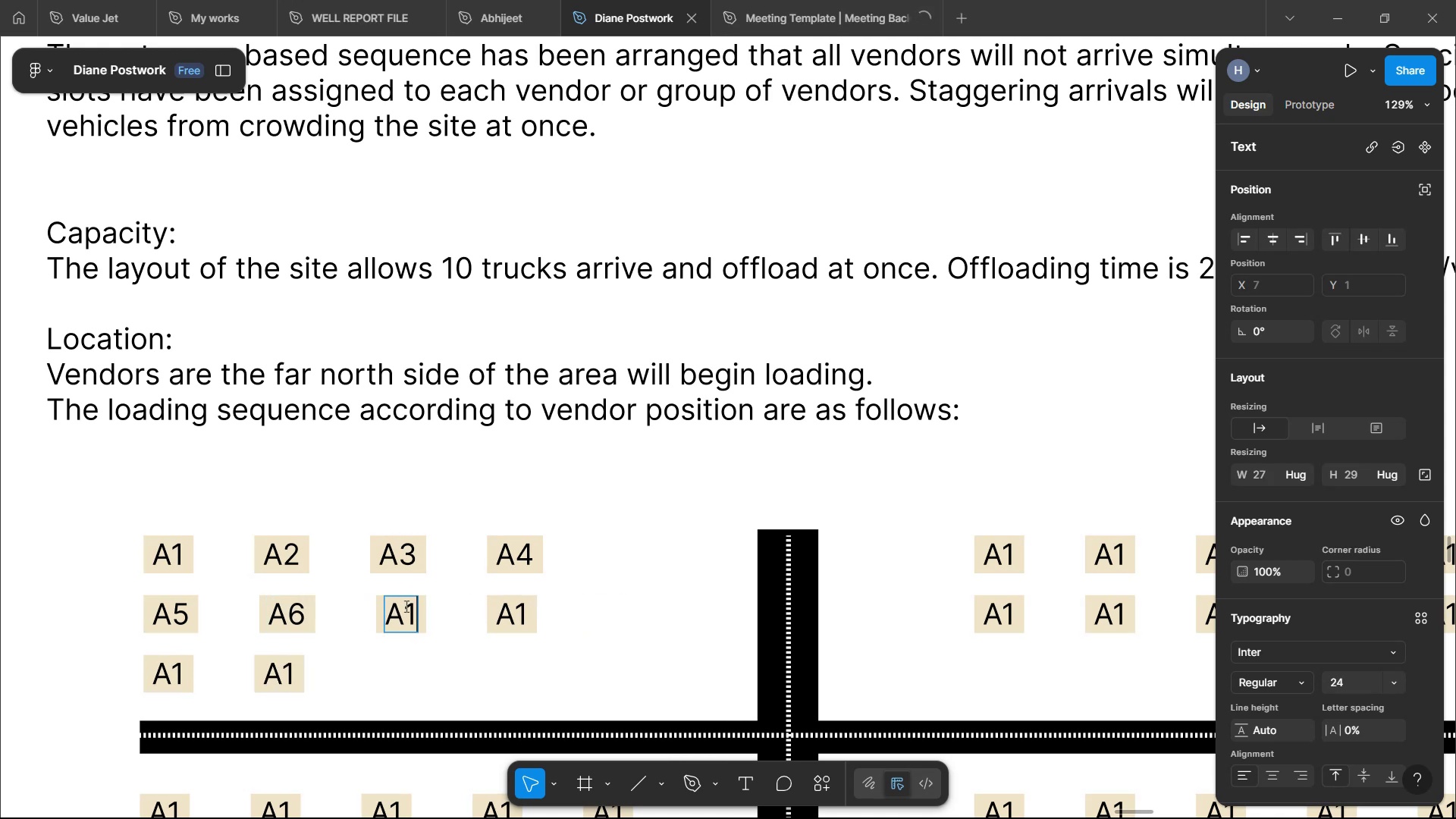 
left_click([517, 613])
 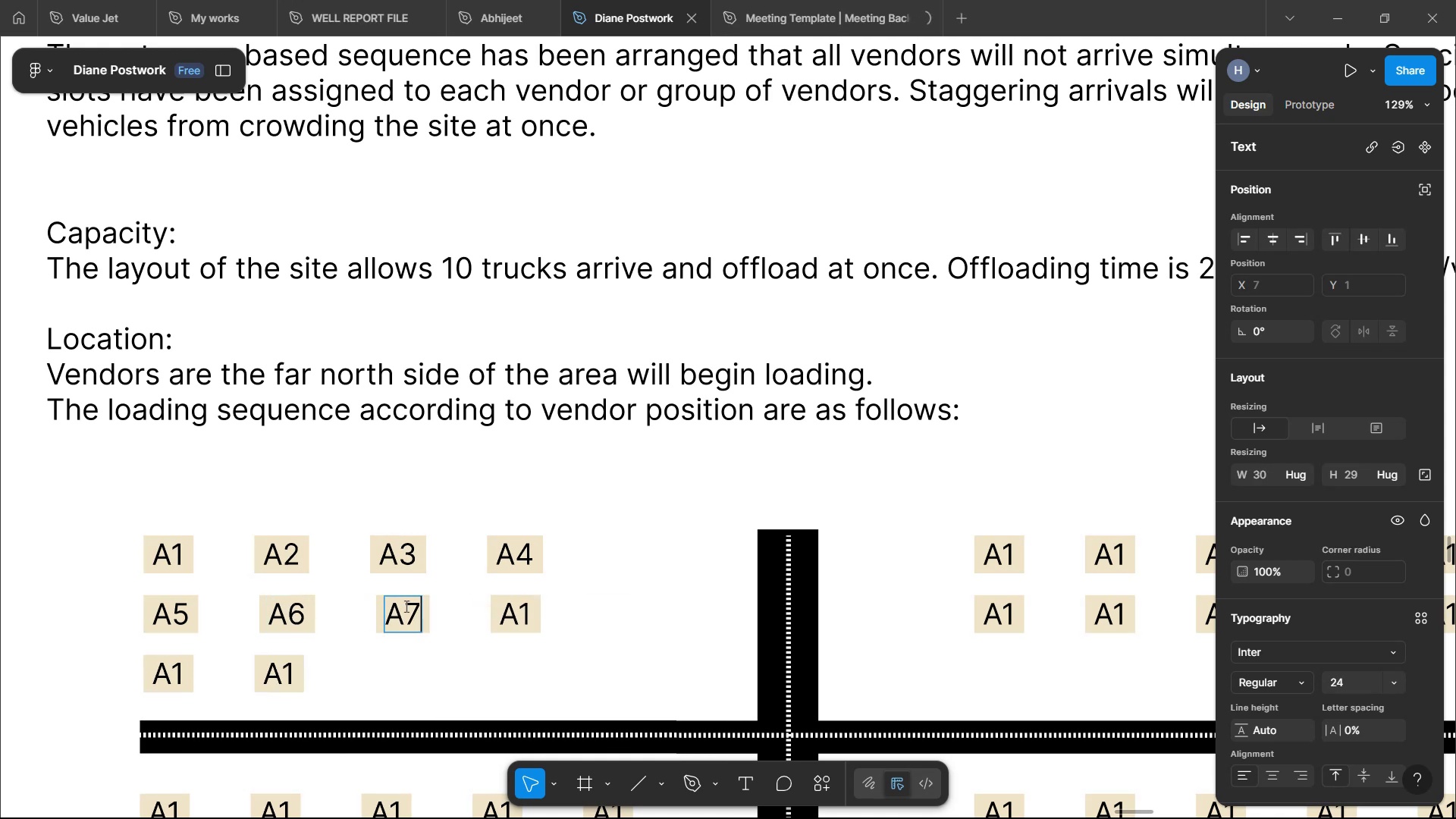 
key(ArrowRight)
 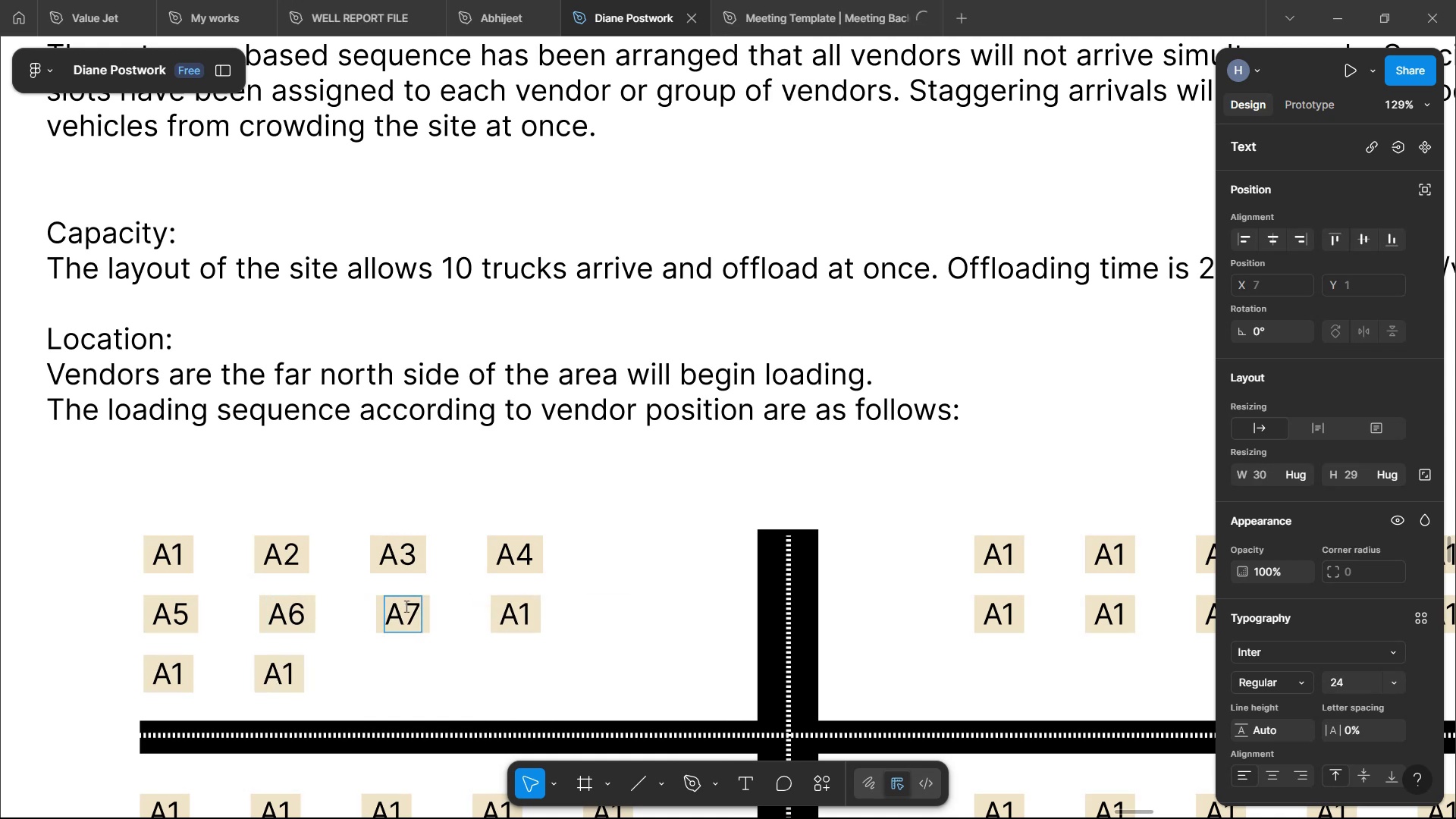 
key(Backspace)
 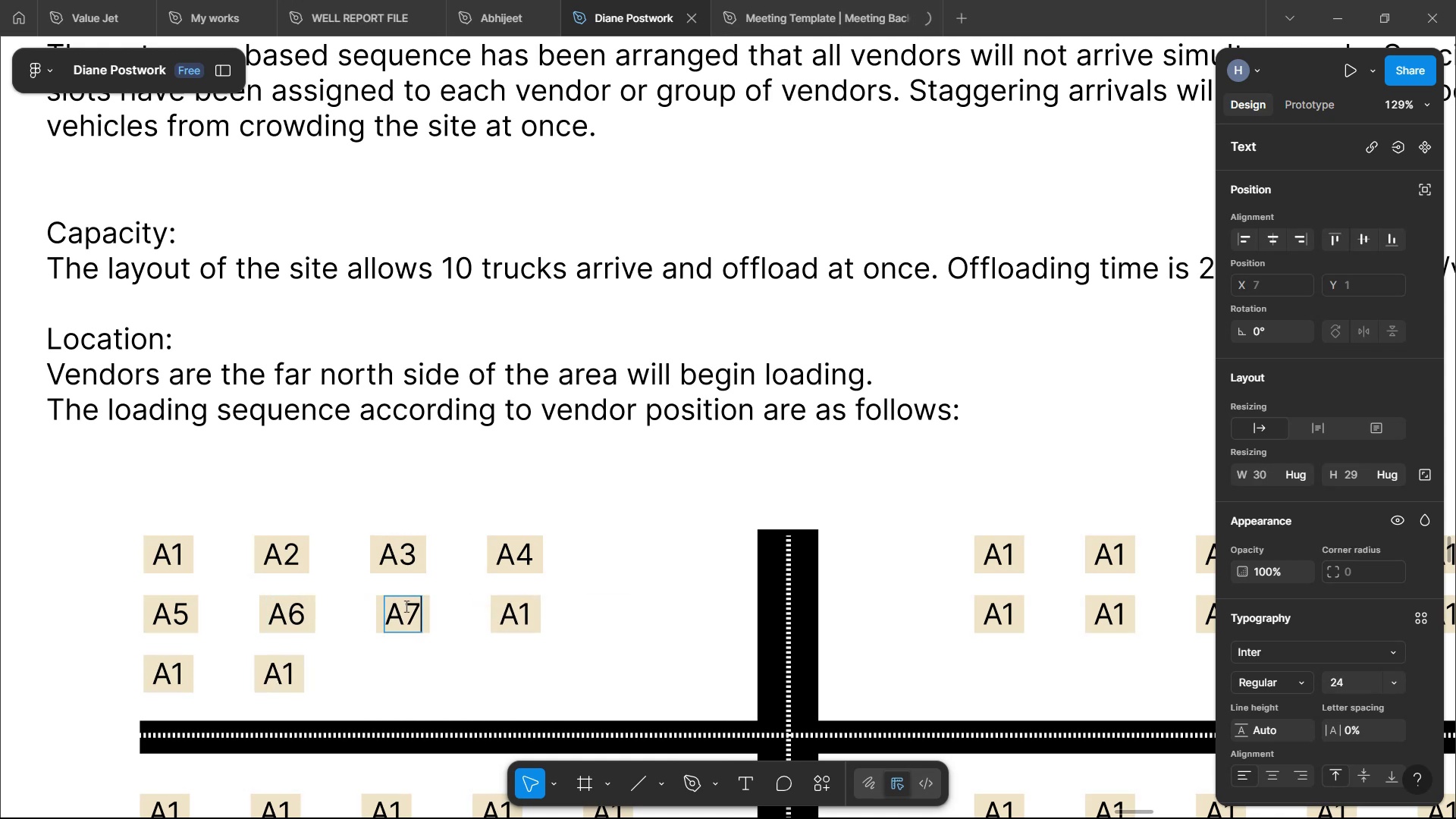 
key(8)
 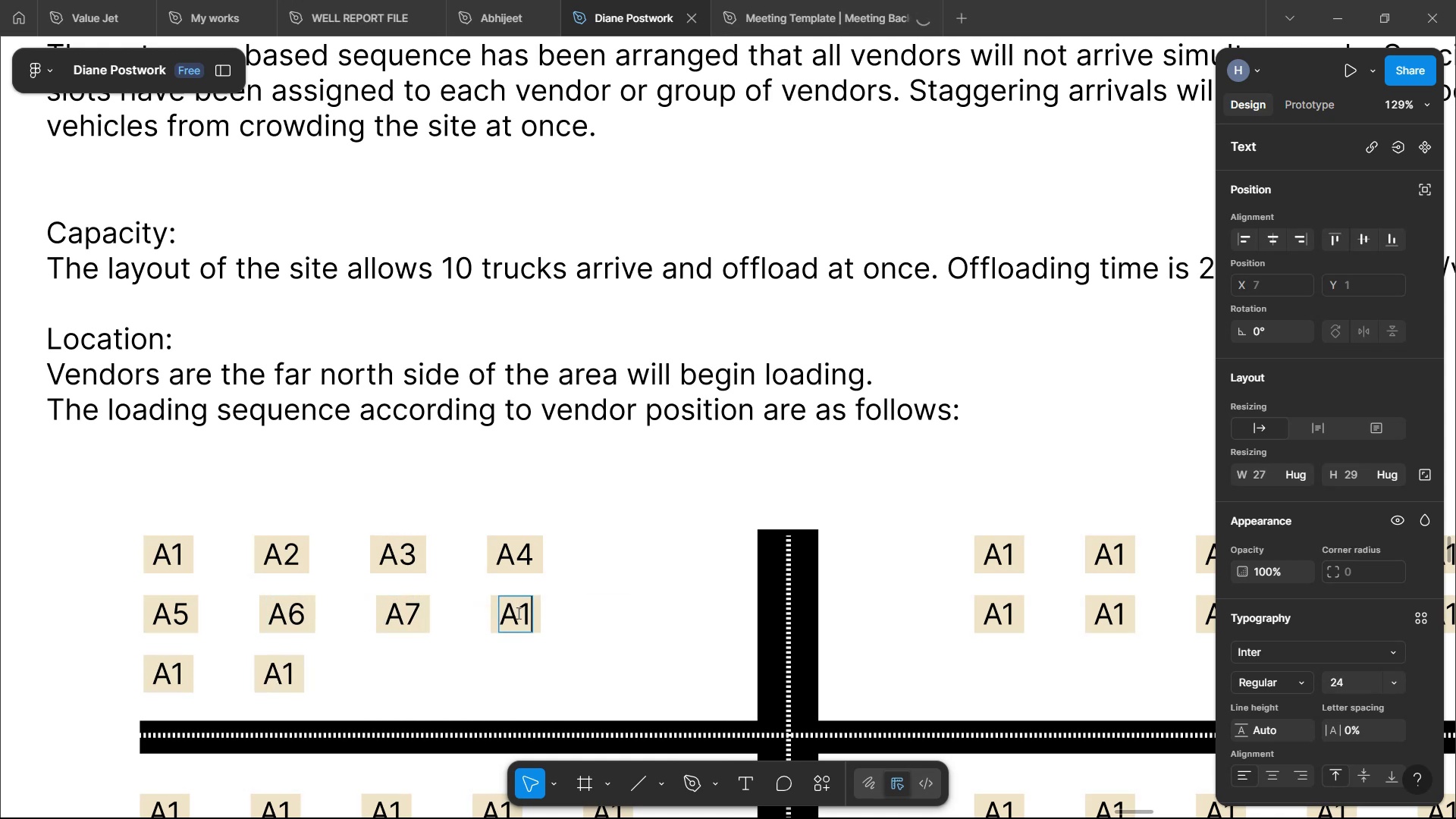 
left_click([179, 677])
 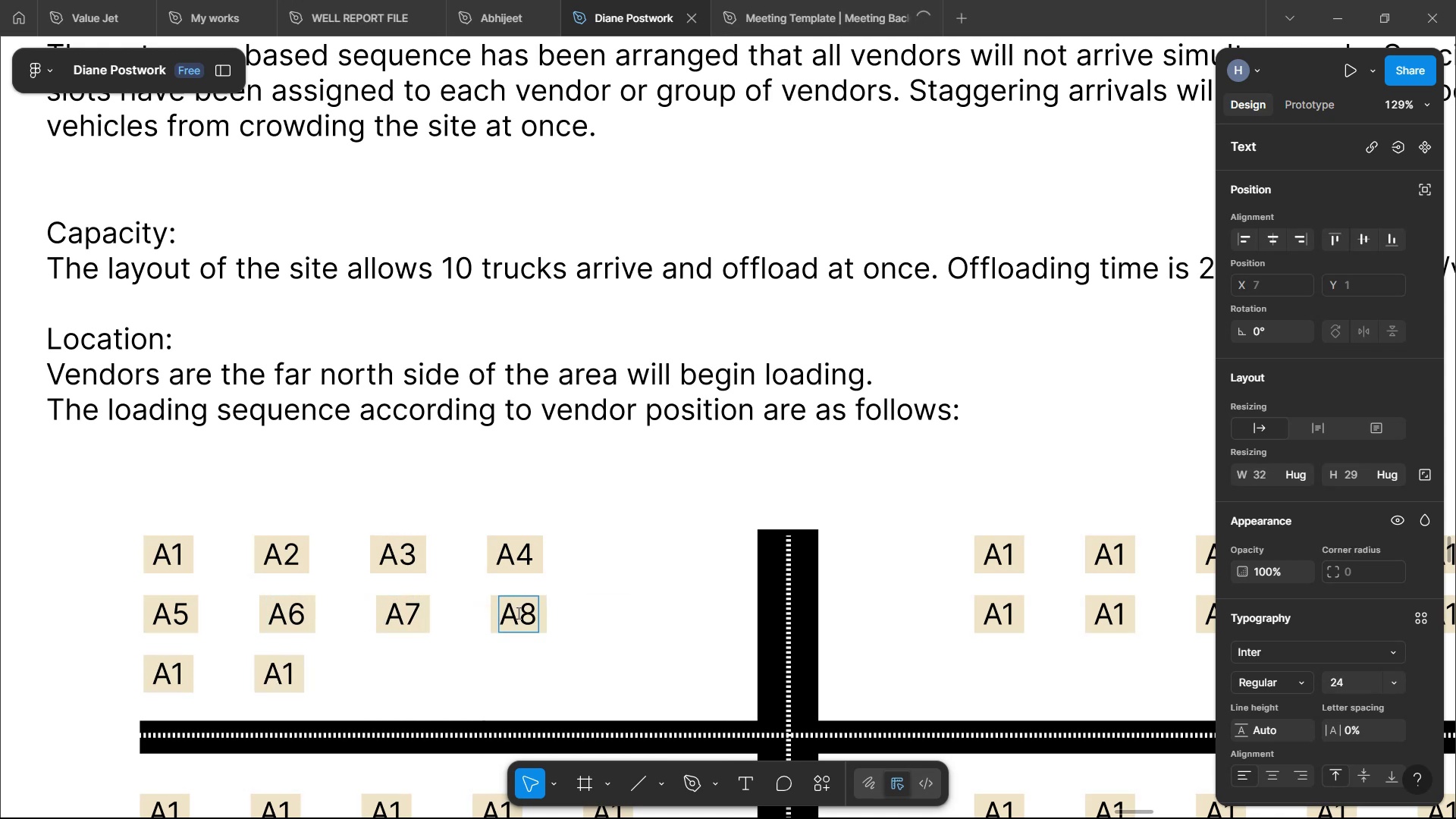 
key(Backspace)
 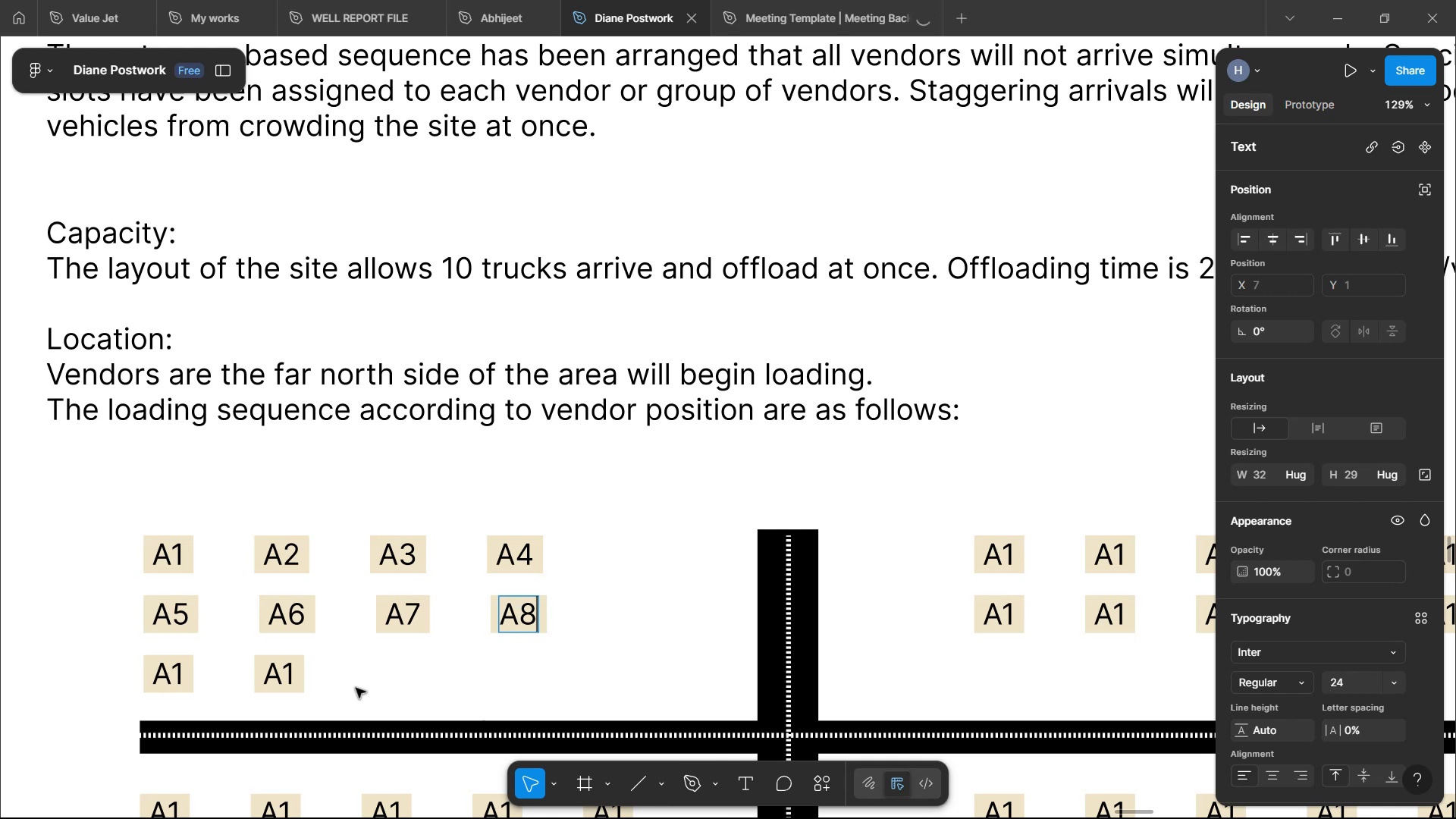 
key(9)
 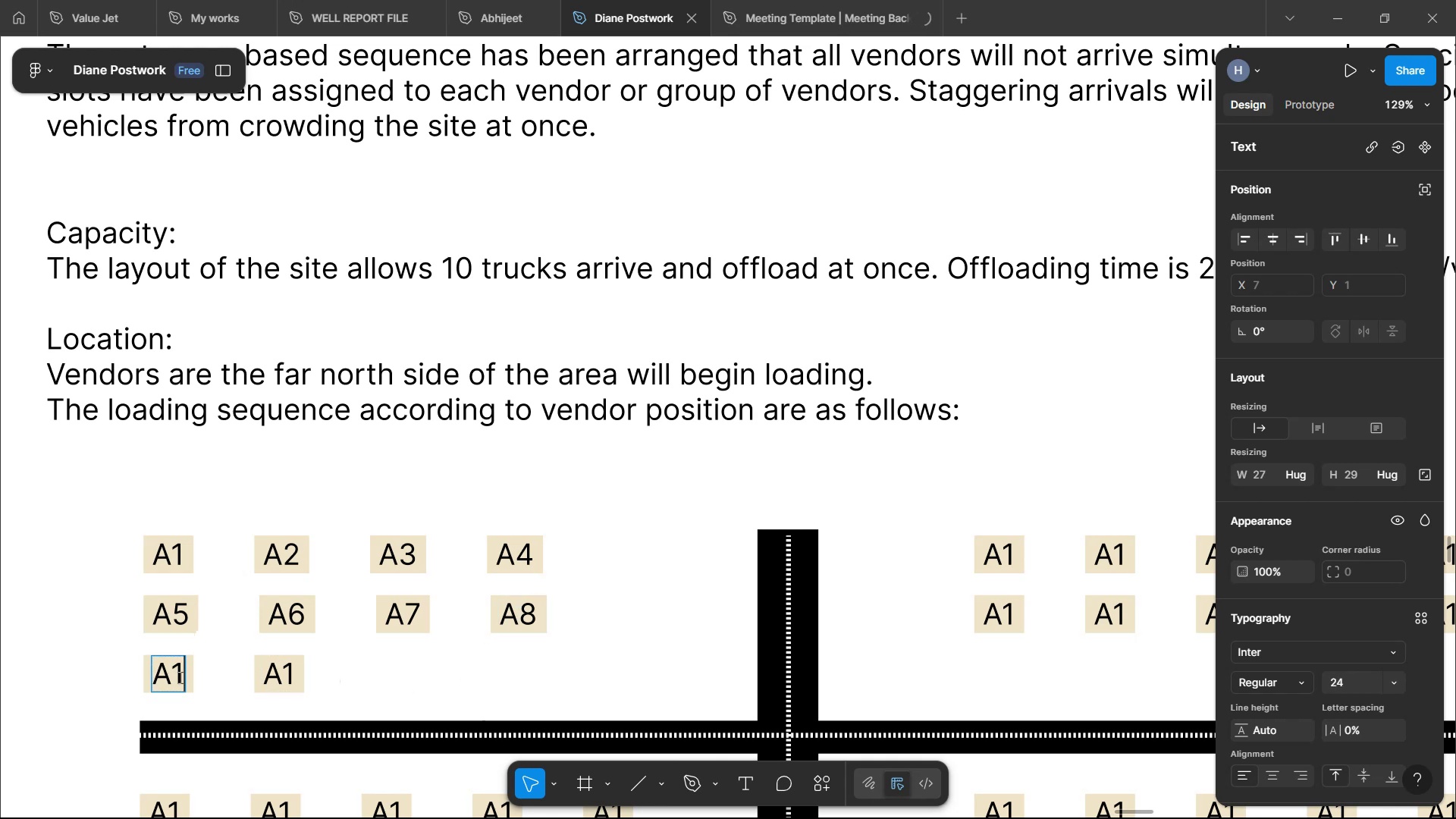 
left_click([291, 677])
 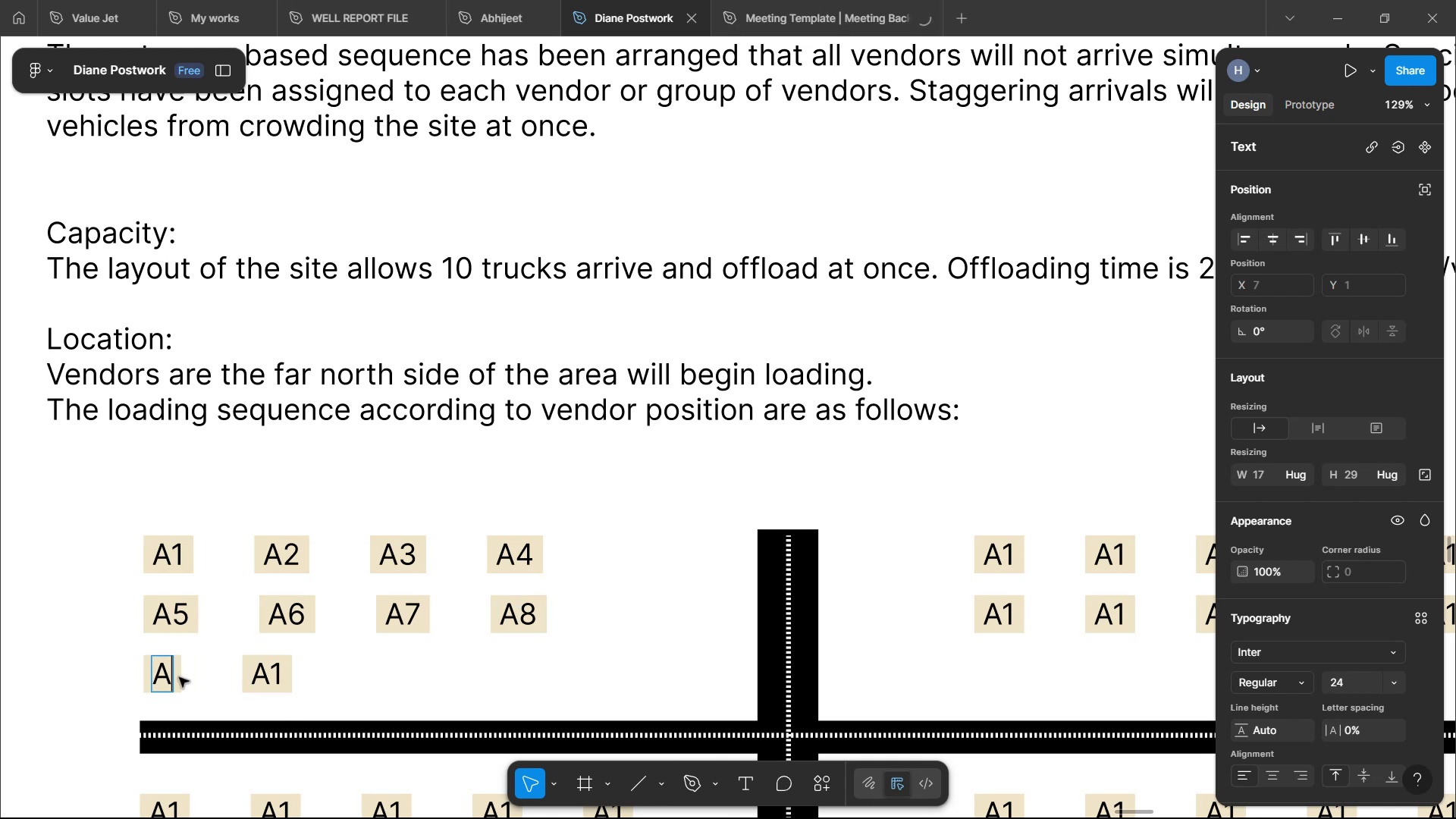 
key(ArrowRight)
 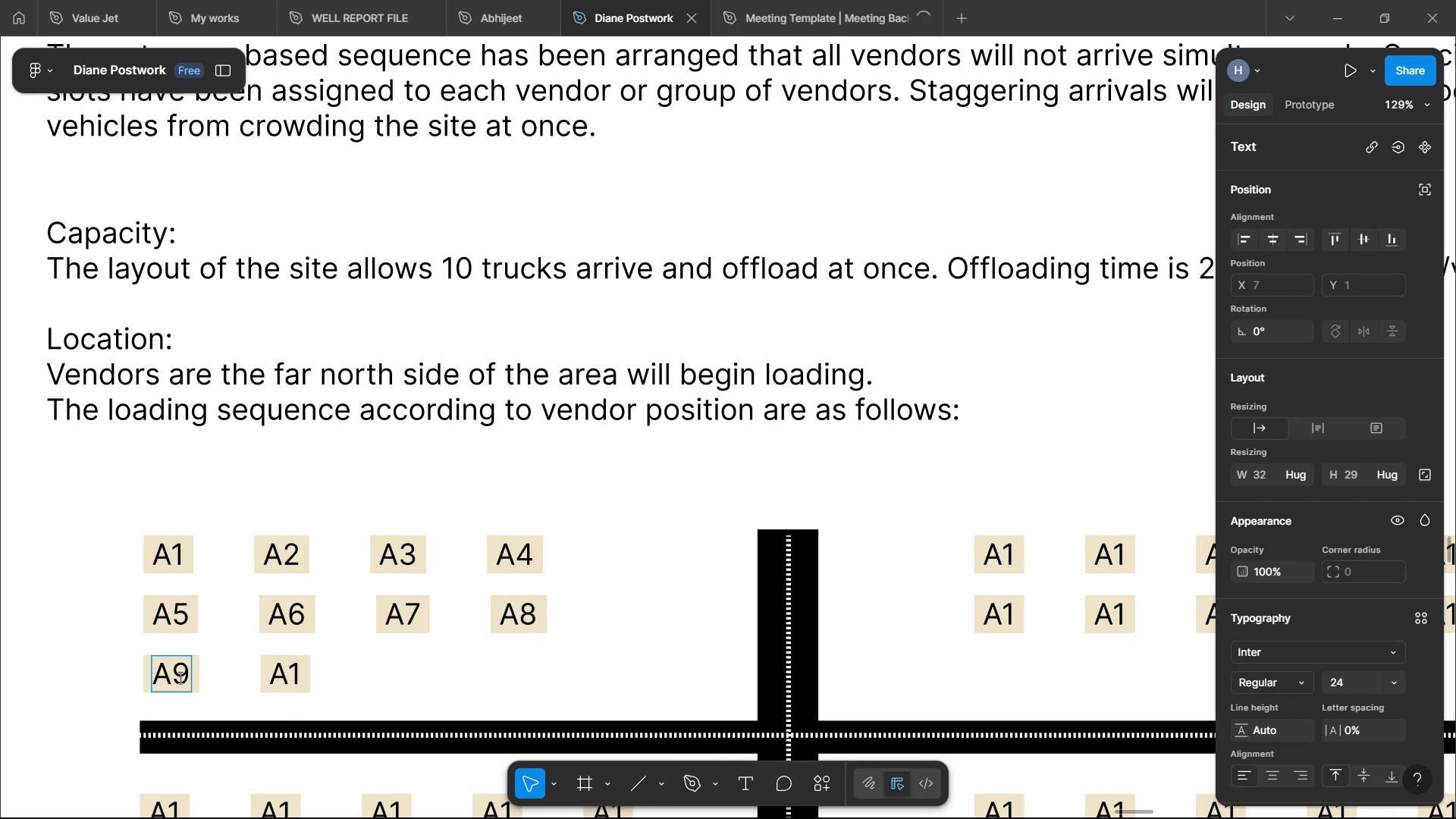 
key(Backspace)
type(10)
 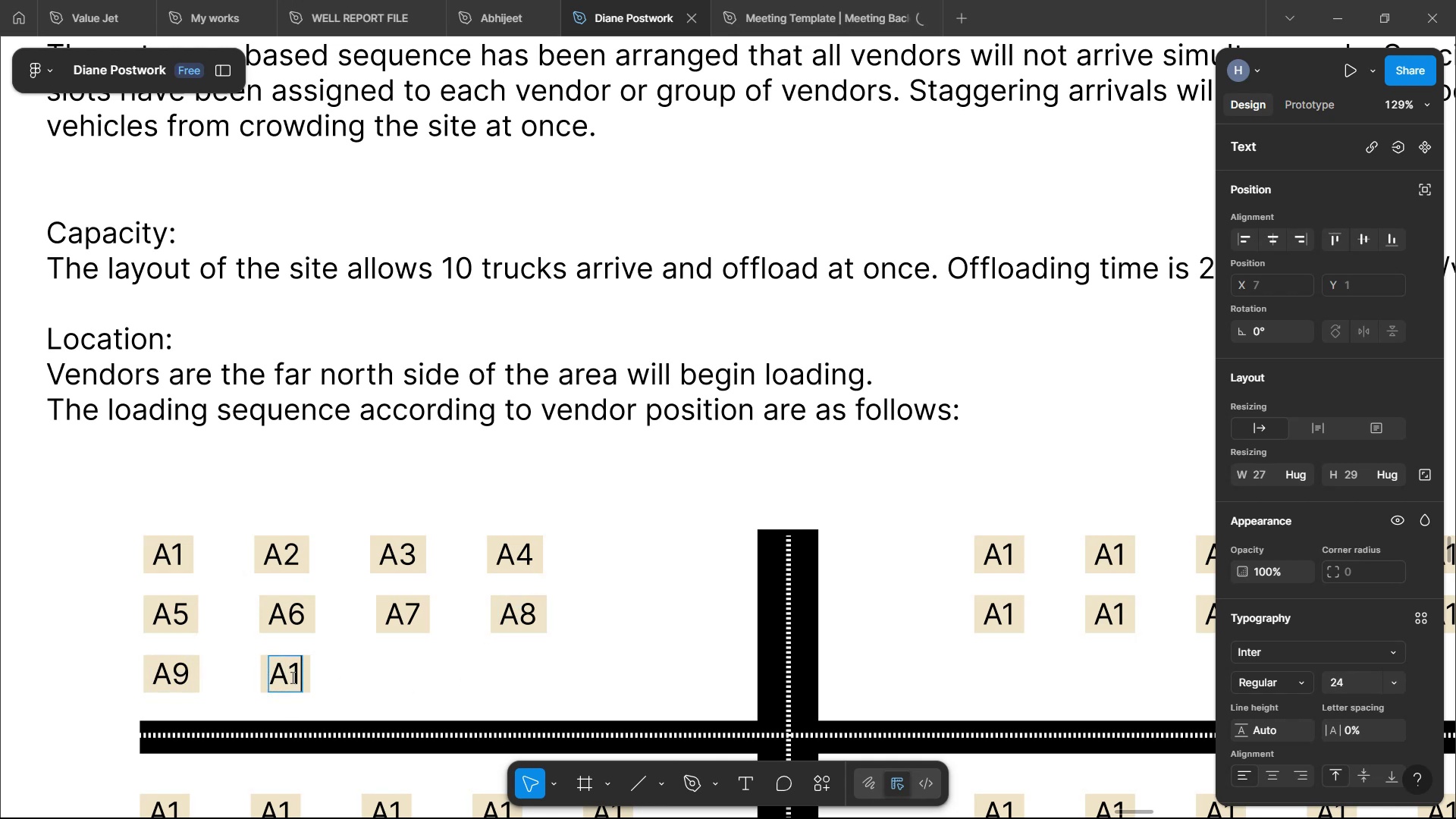 
left_click([476, 453])
 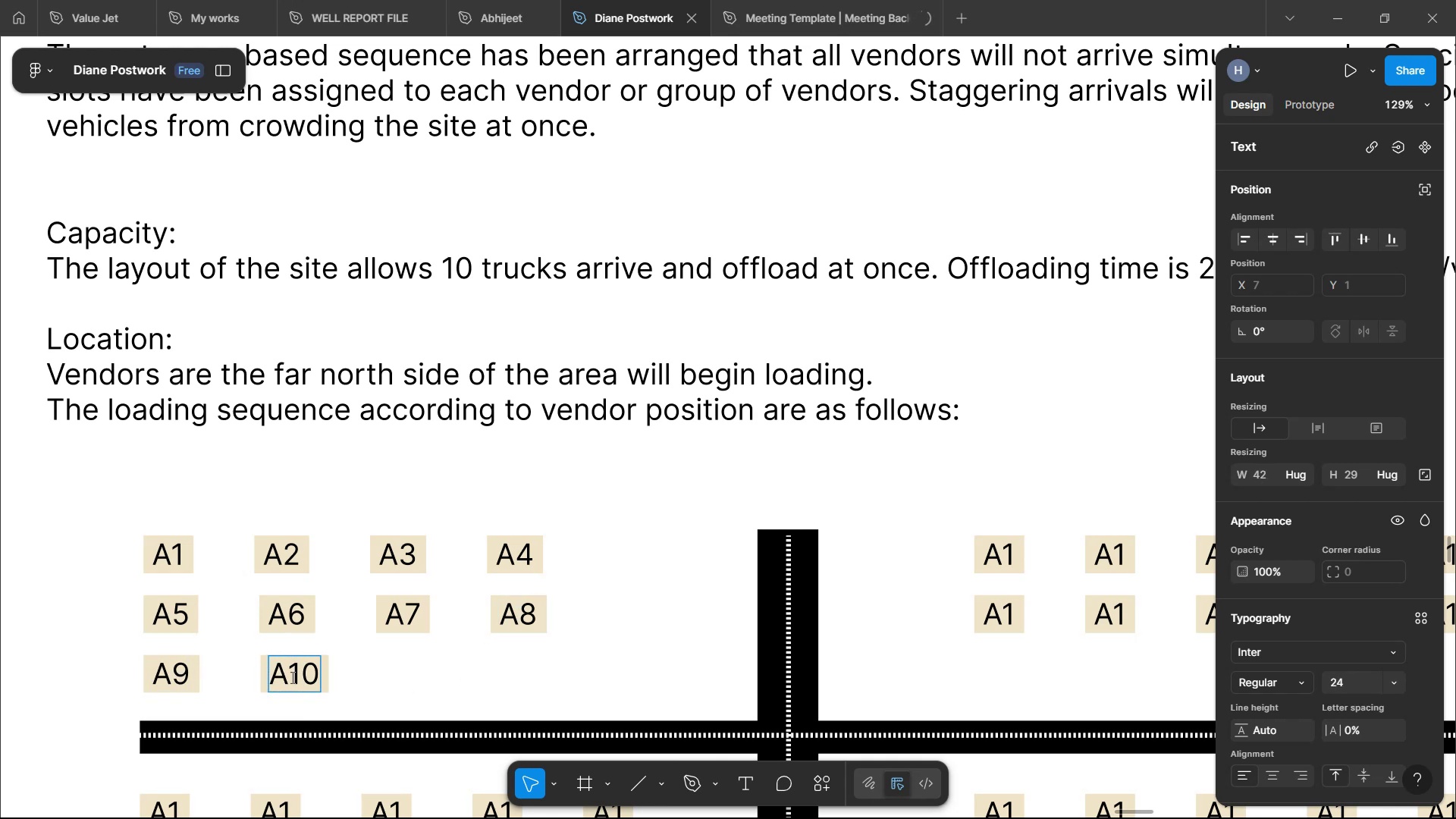 
left_click([495, 497])
 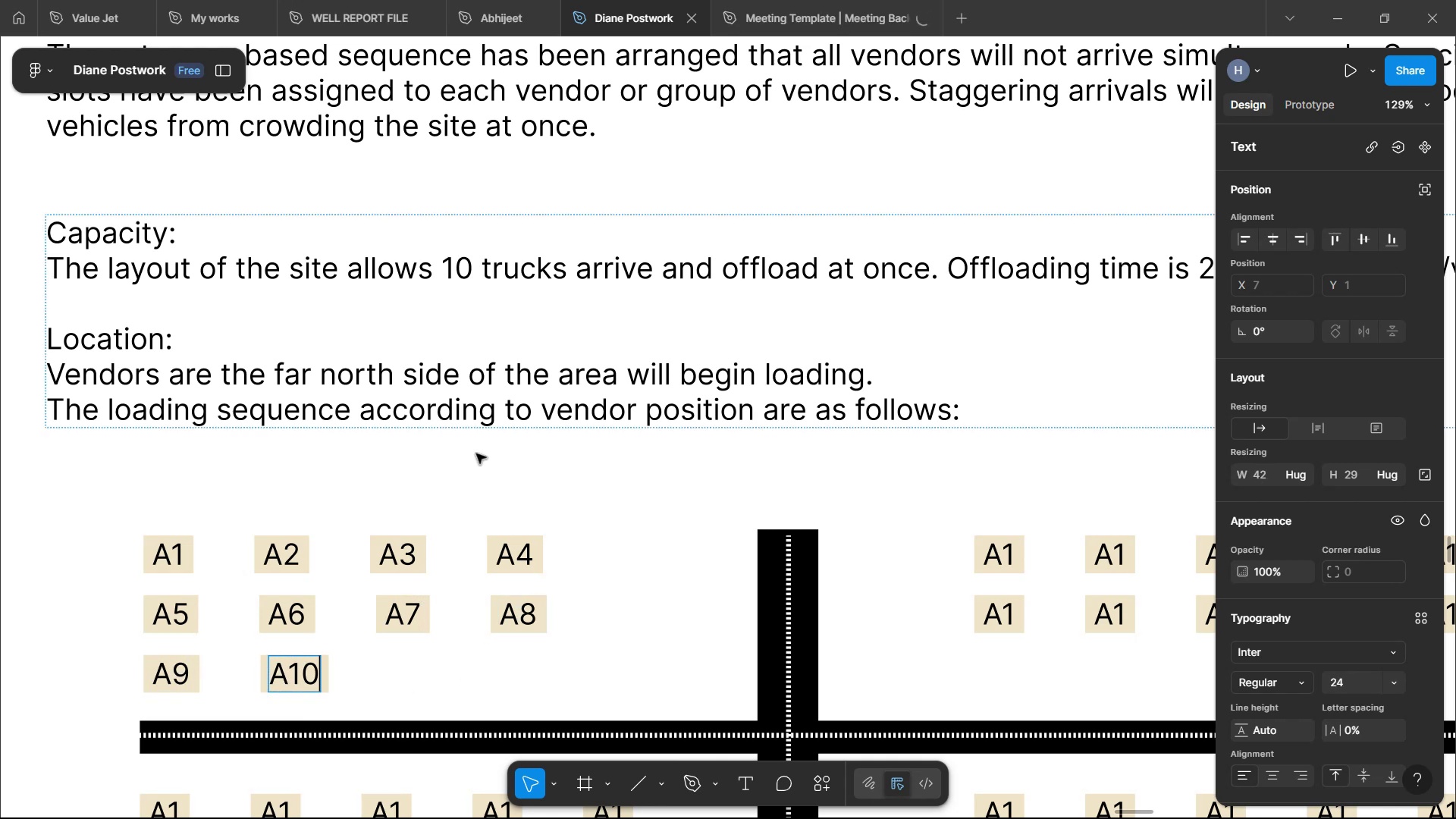 
double_click([521, 617])
 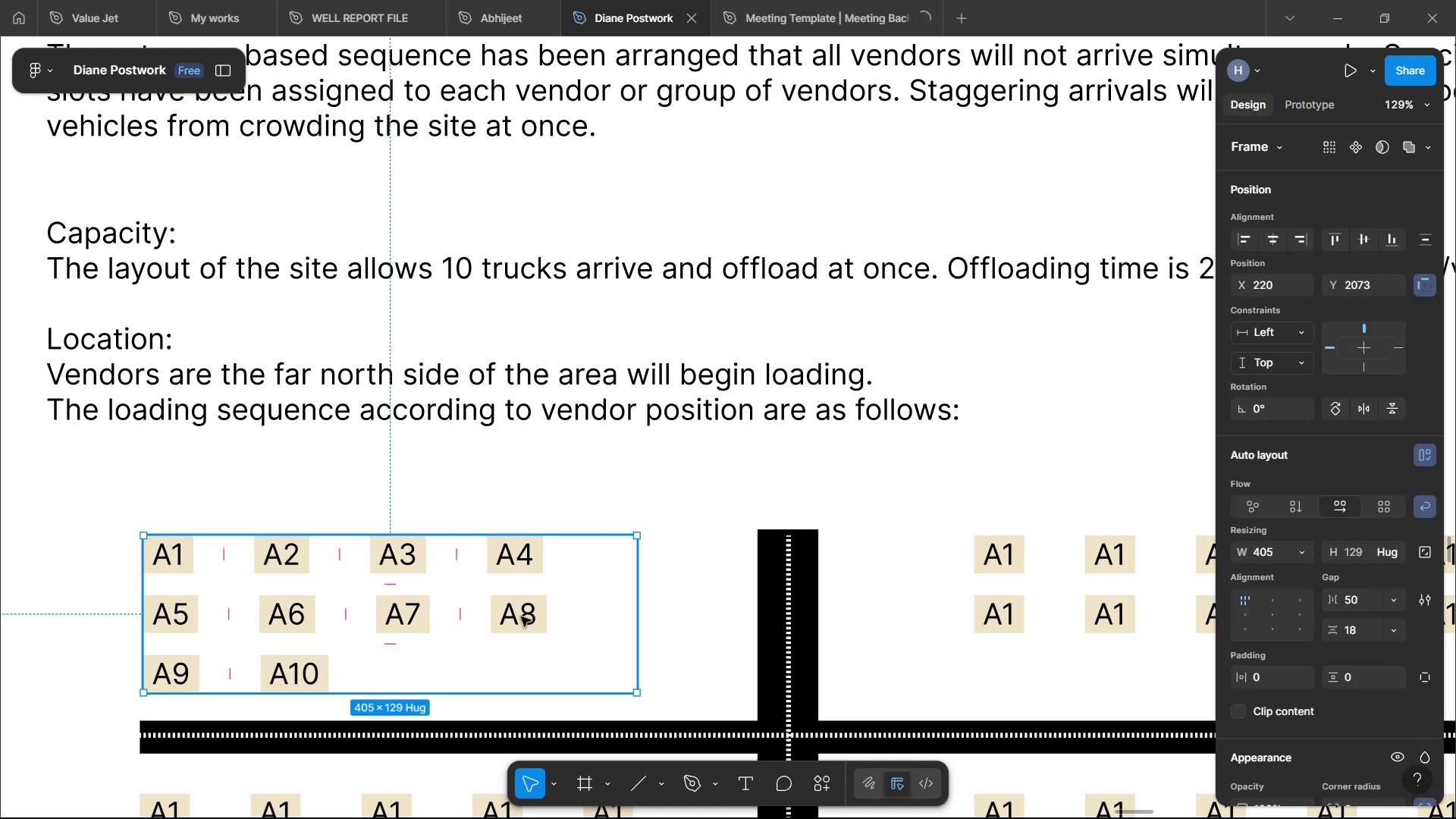 
wait(5.64)
 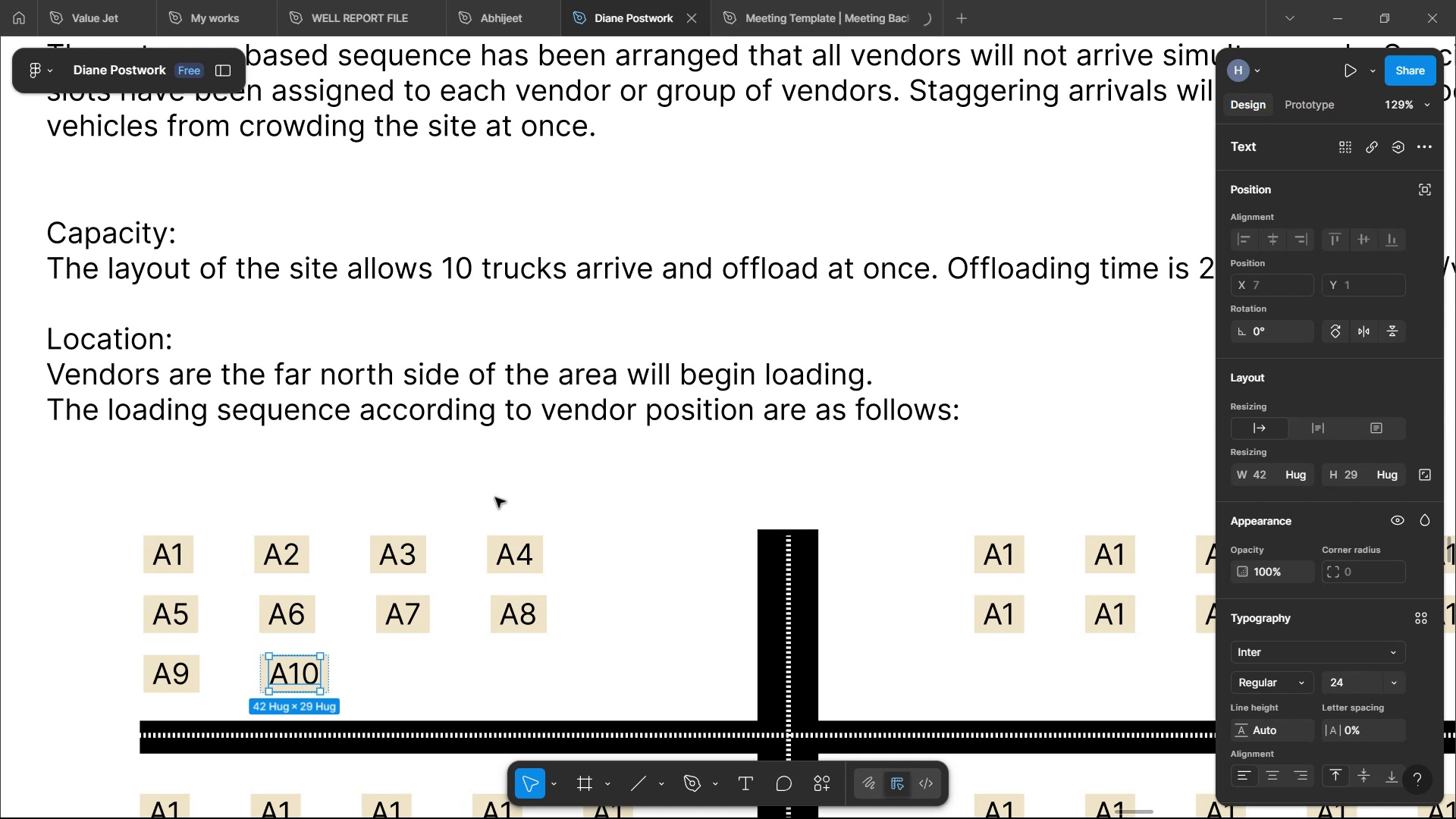 
left_click_drag(start_coordinate=[637, 634], to_coordinate=[684, 626])
 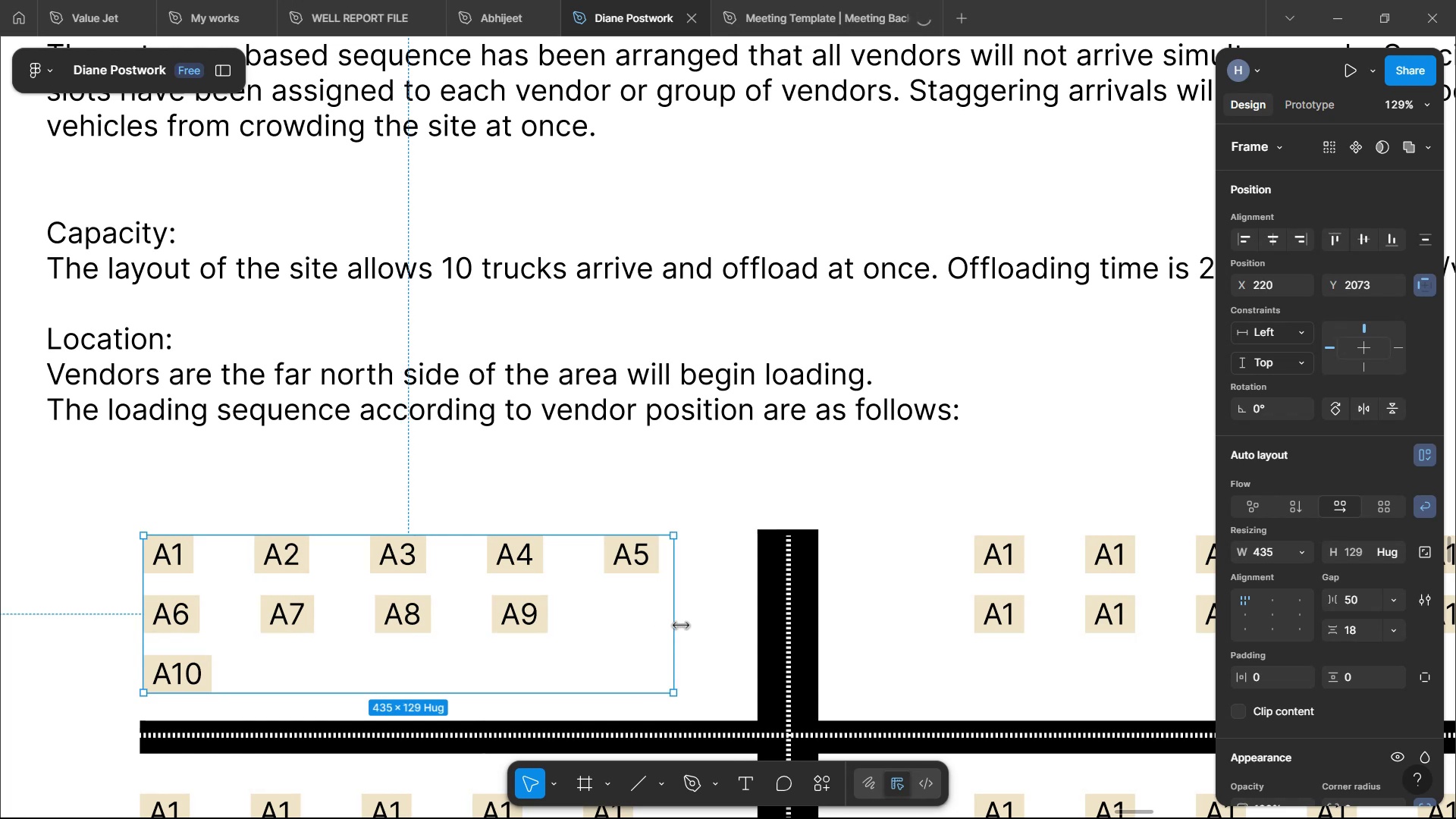 
left_click([1275, 616])
 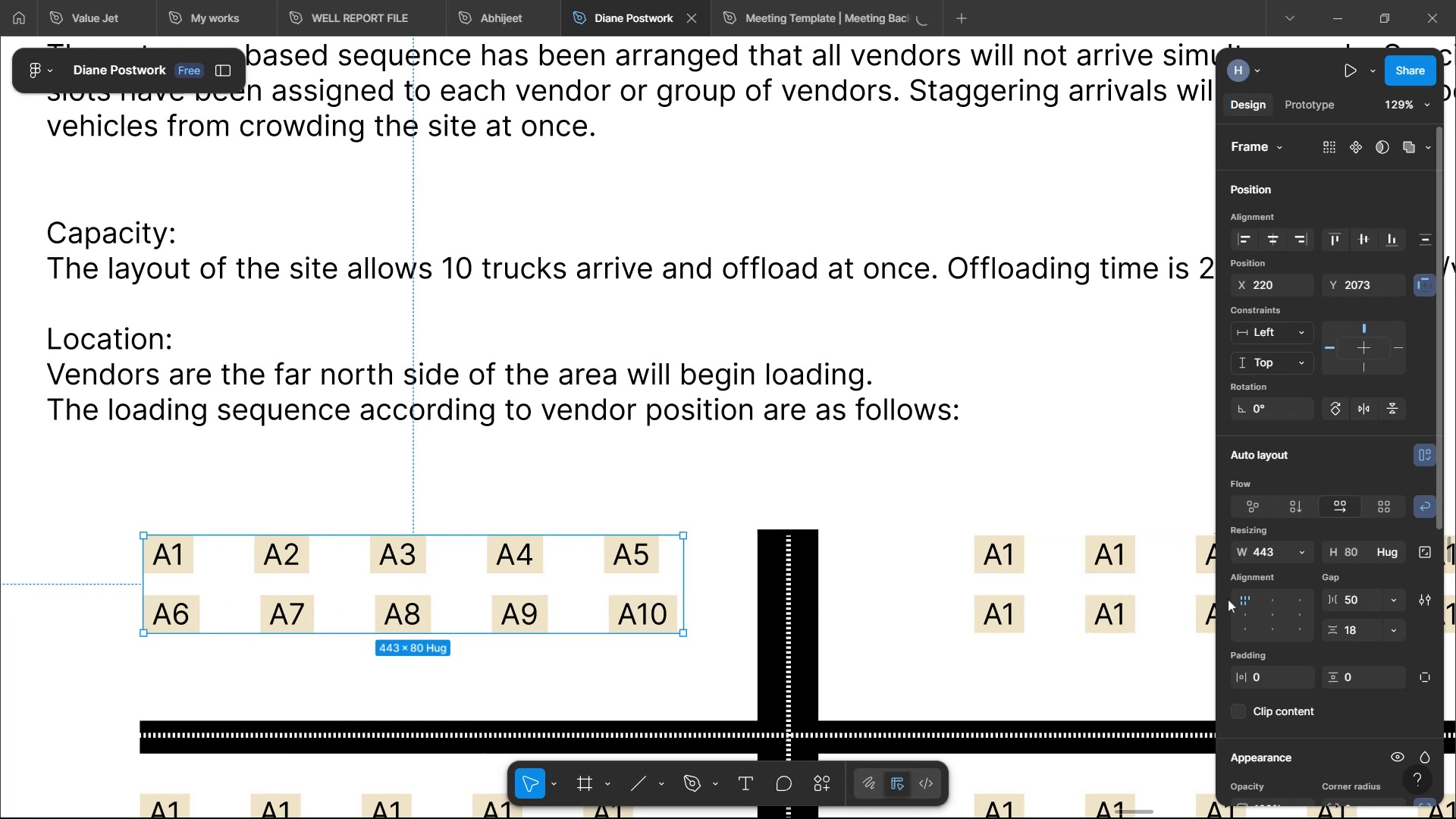 
left_click([793, 492])
 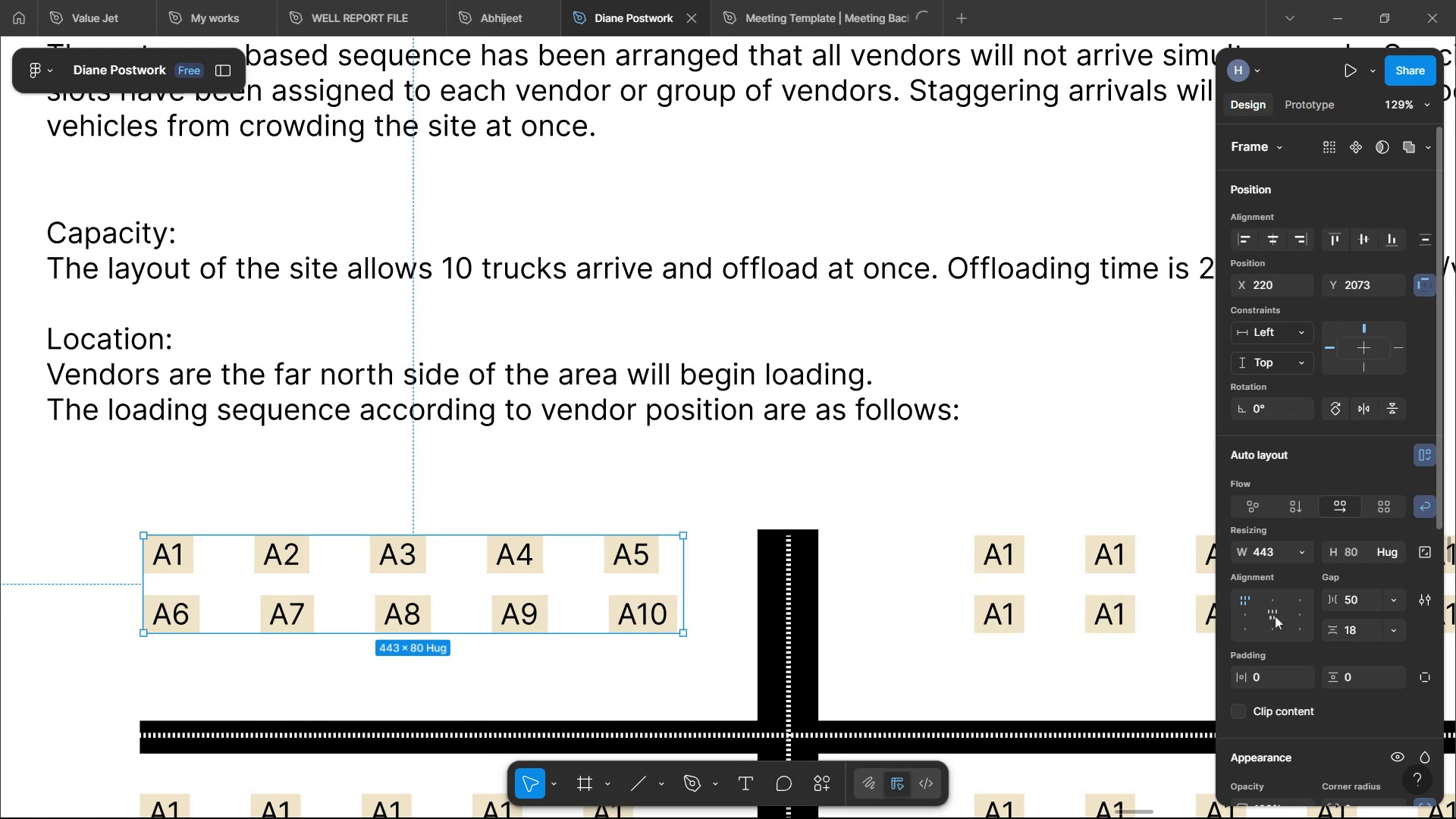 
scroll: coordinate [755, 438], scroll_direction: down, amount: 2.0
 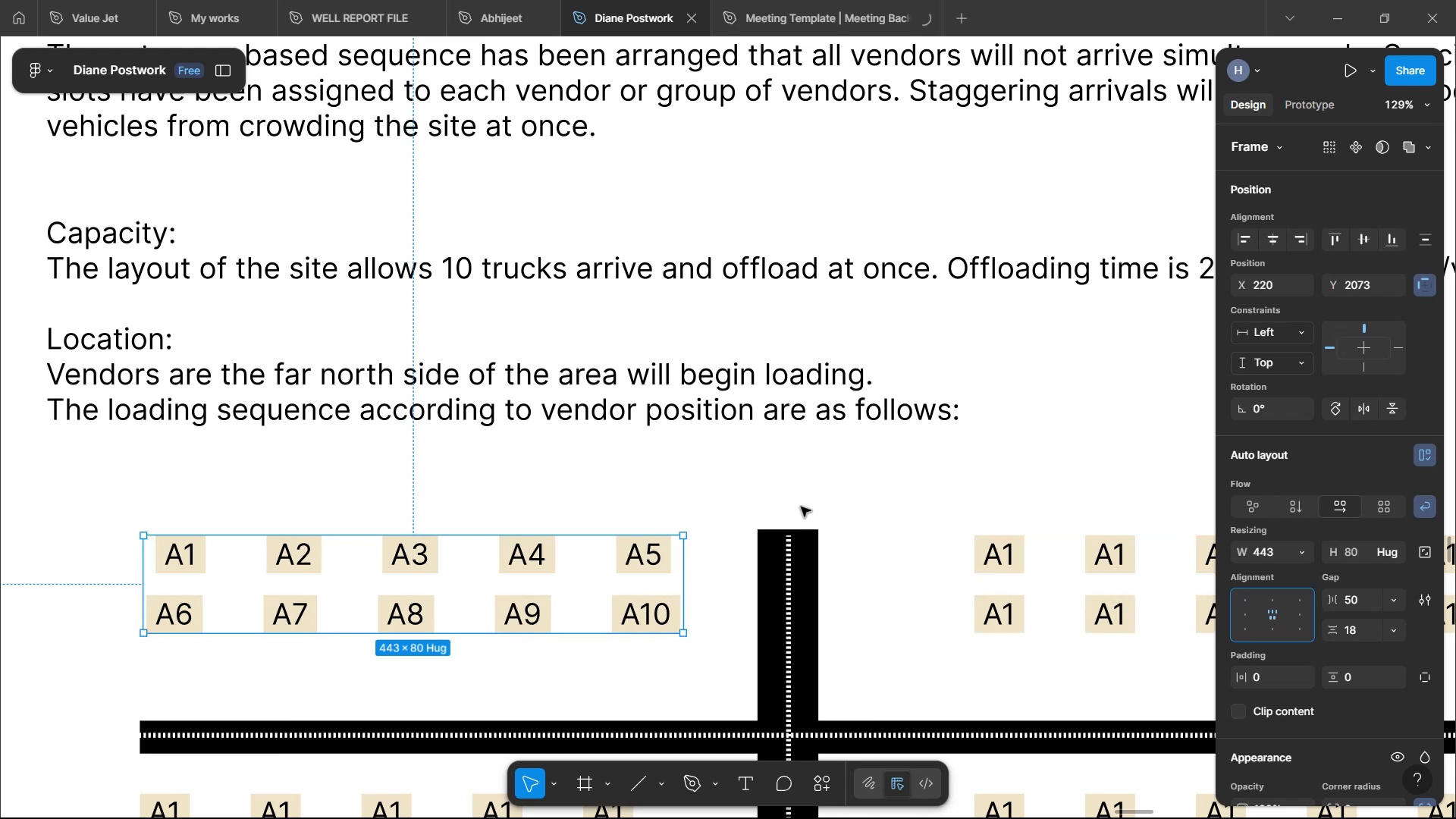 
hold_key(key=ControlLeft, duration=0.94)
scroll: coordinate [1052, 488], scroll_direction: down, amount: 5.0
 